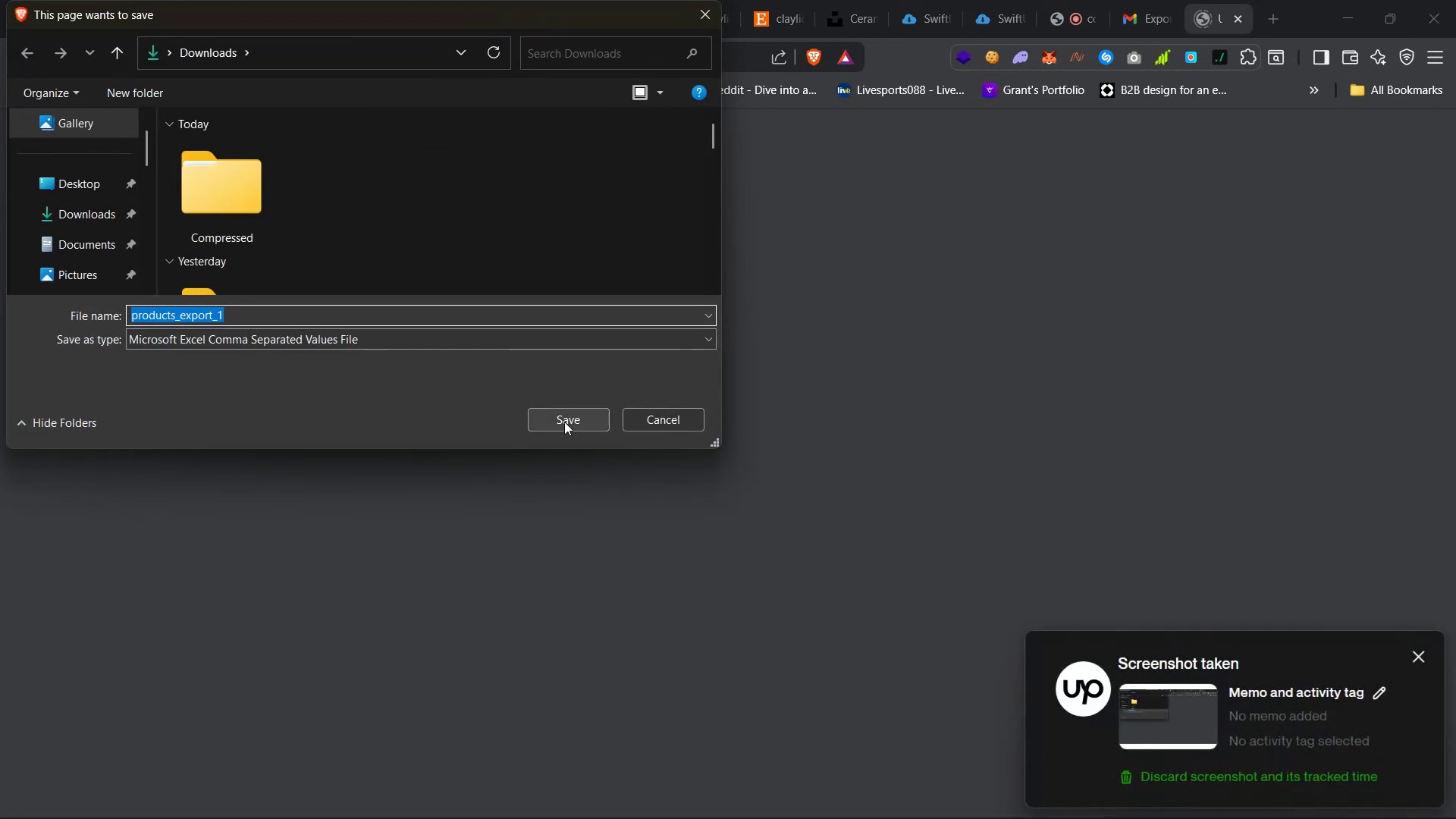 
wait(5.38)
 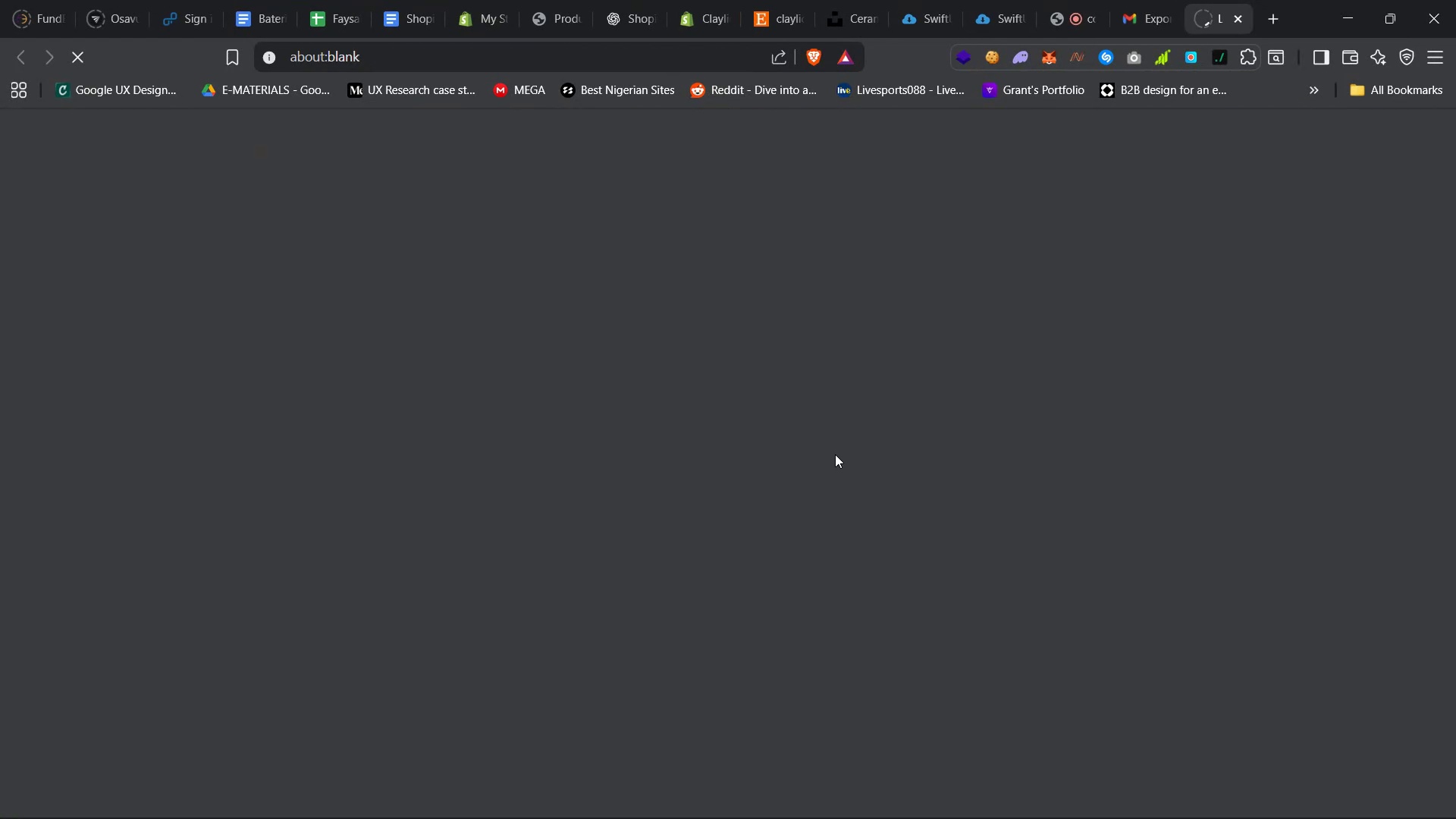 
left_click([548, 425])
 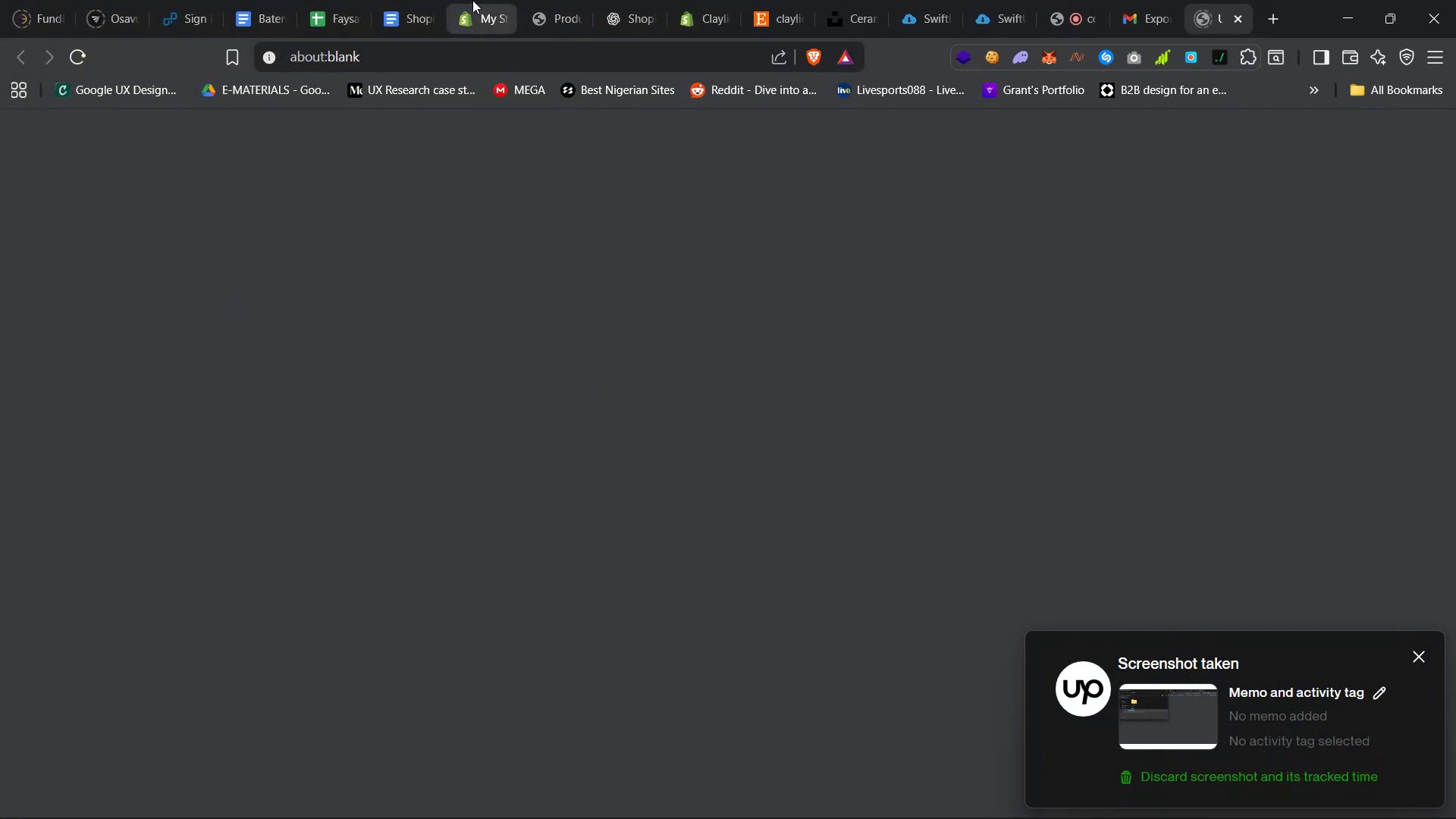 
left_click([472, 0])
 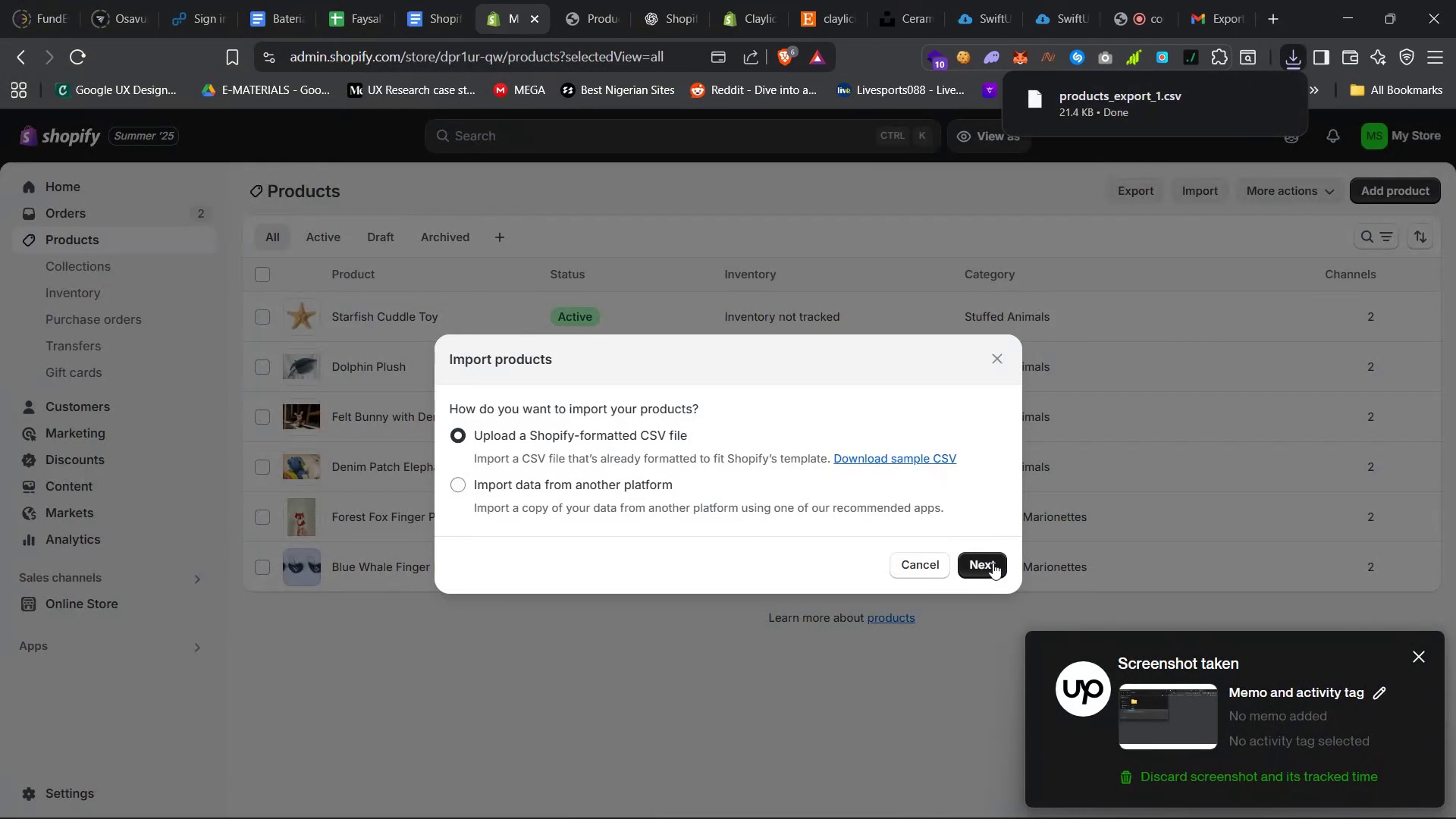 
left_click([991, 563])
 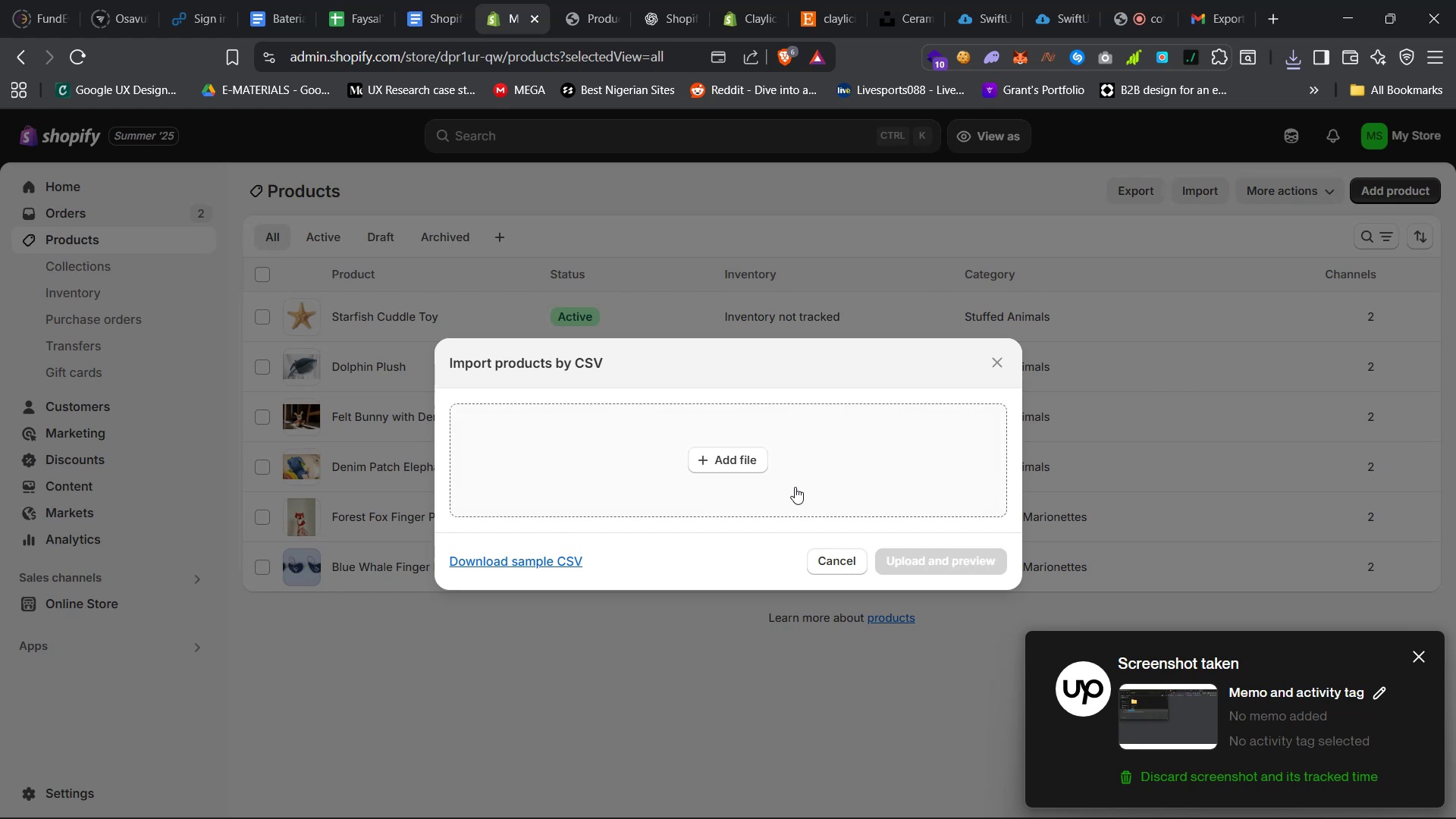 
left_click([742, 462])
 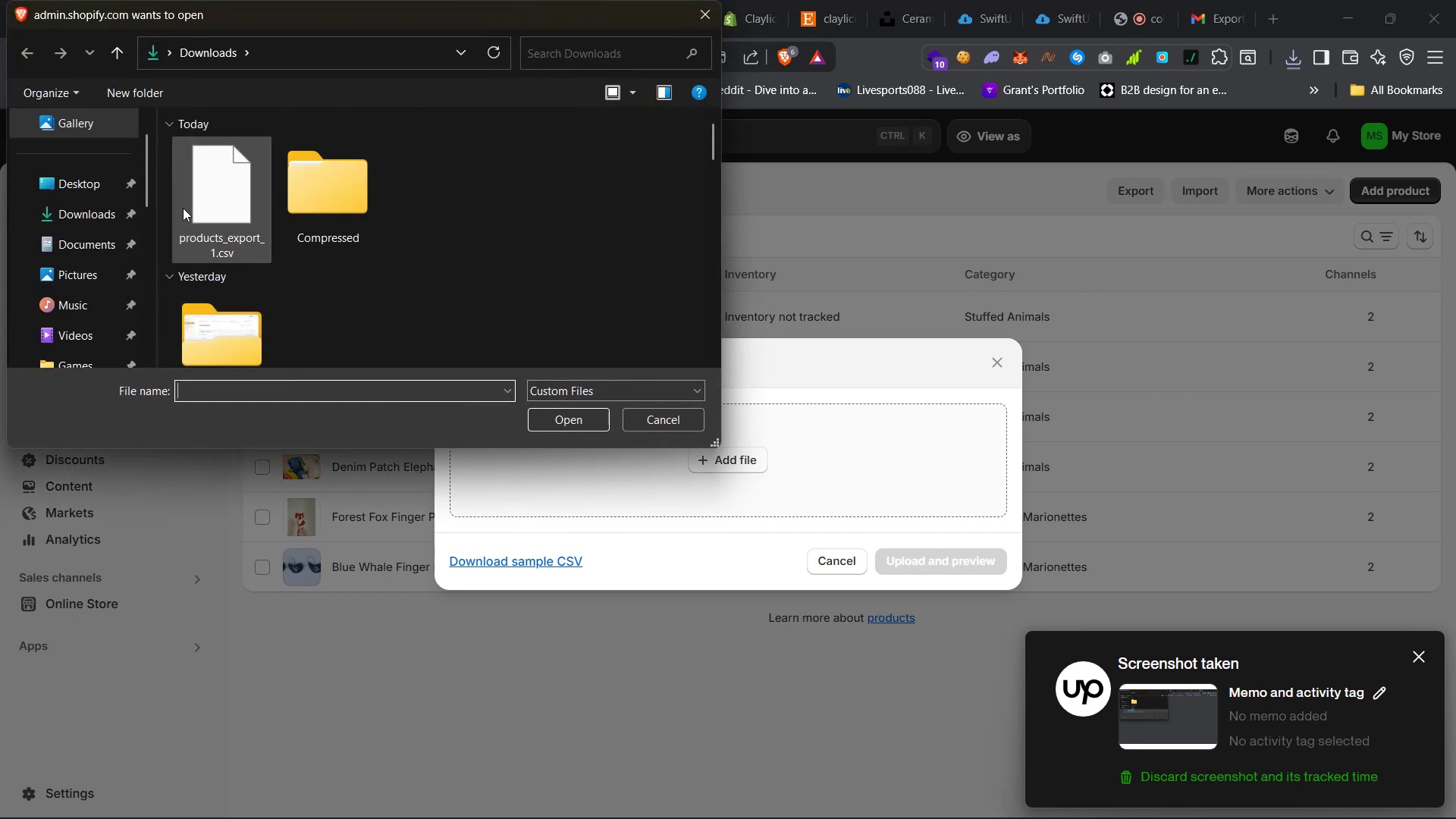 
left_click([226, 227])
 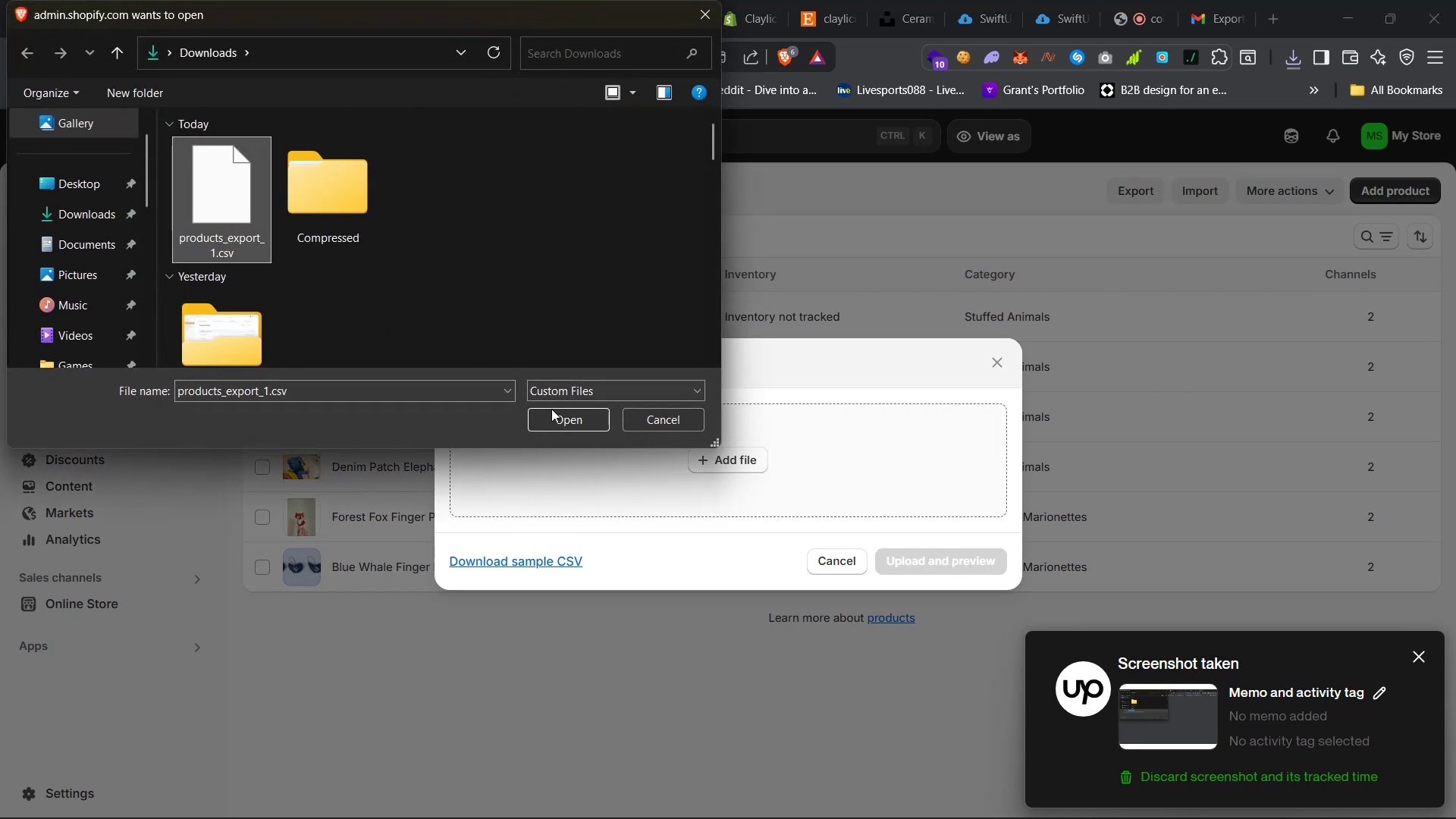 
left_click([552, 409])
 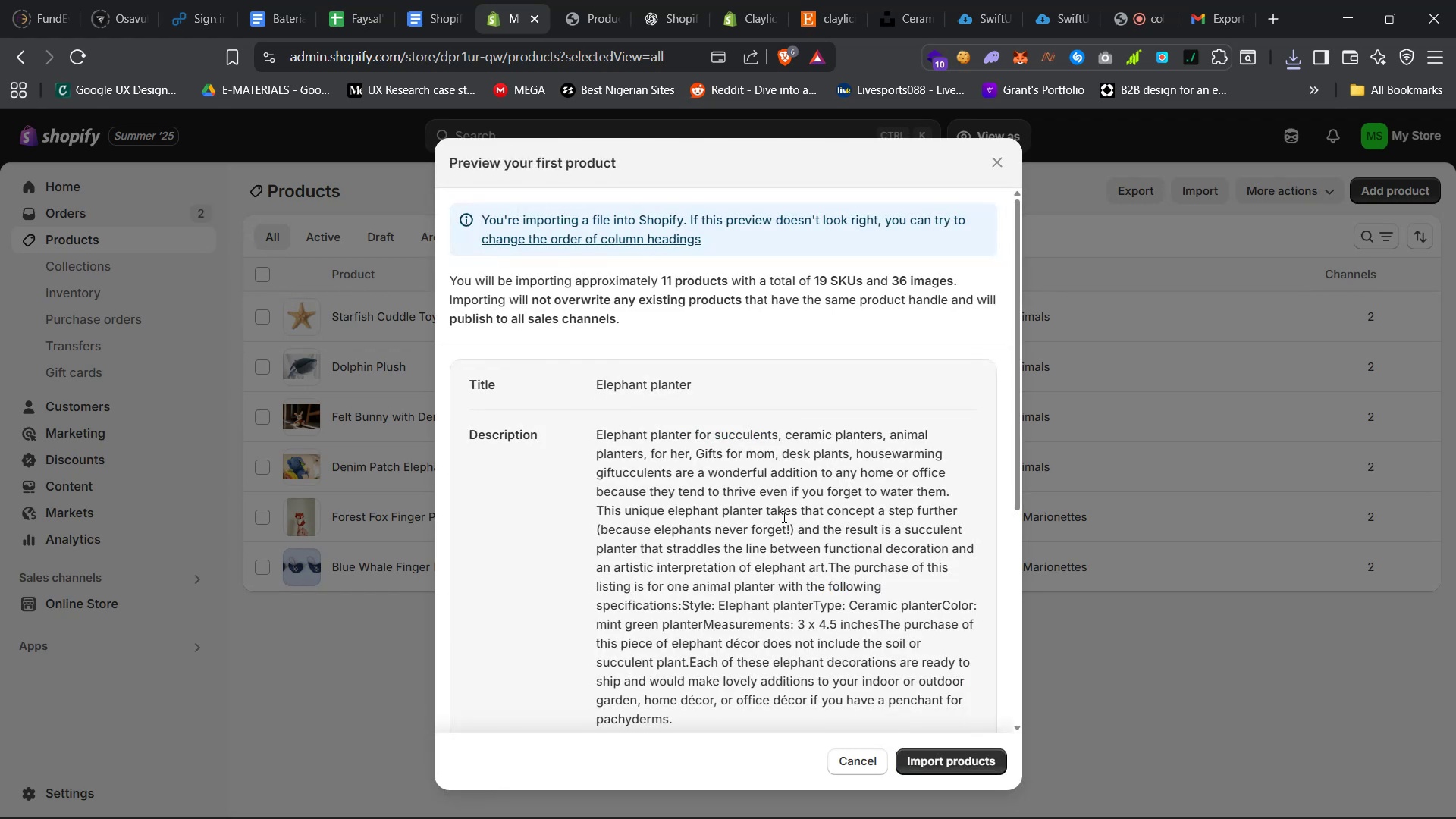 
wait(16.52)
 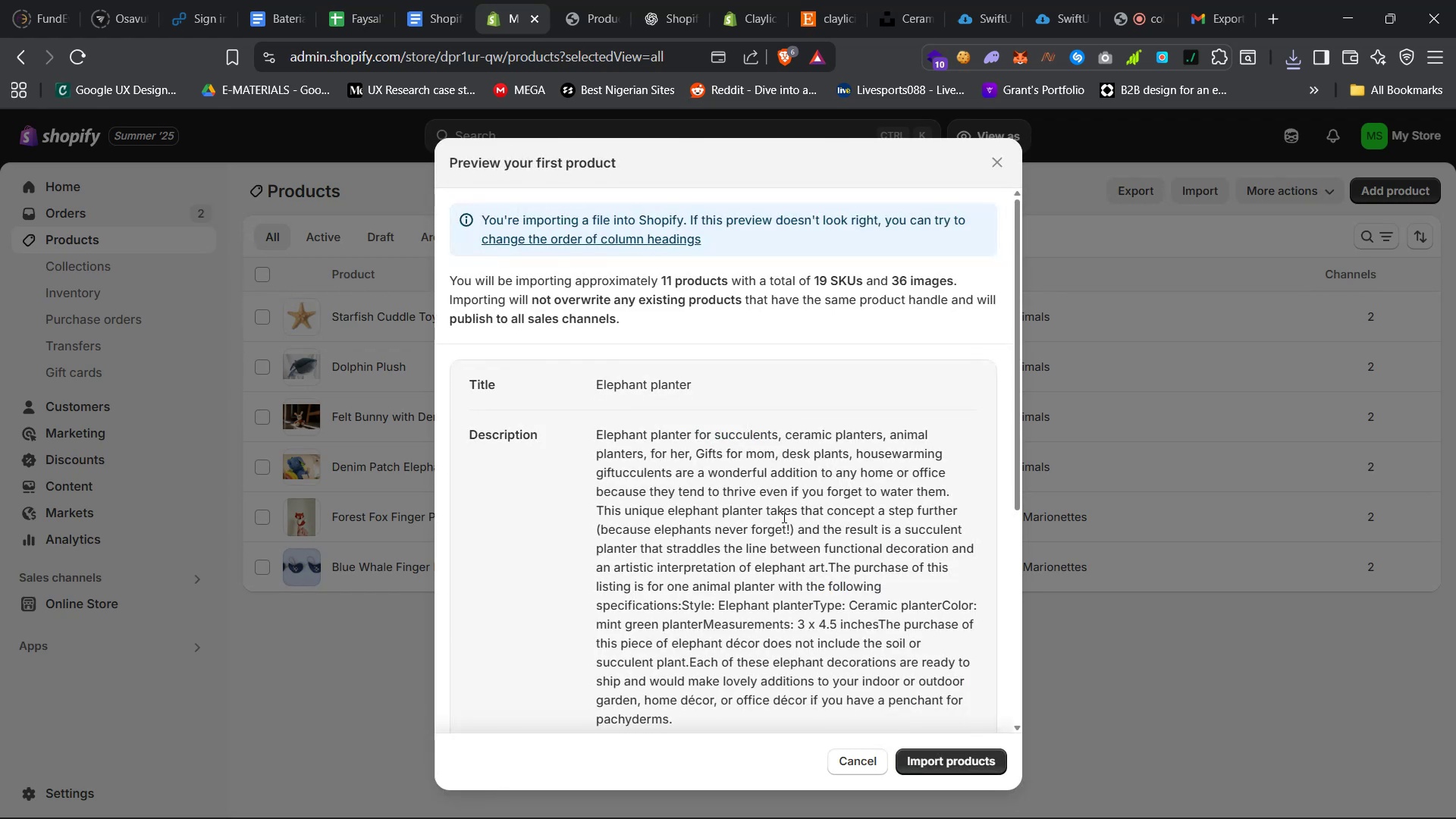 
scroll: coordinate [736, 589], scroll_direction: down, amount: 17.0
 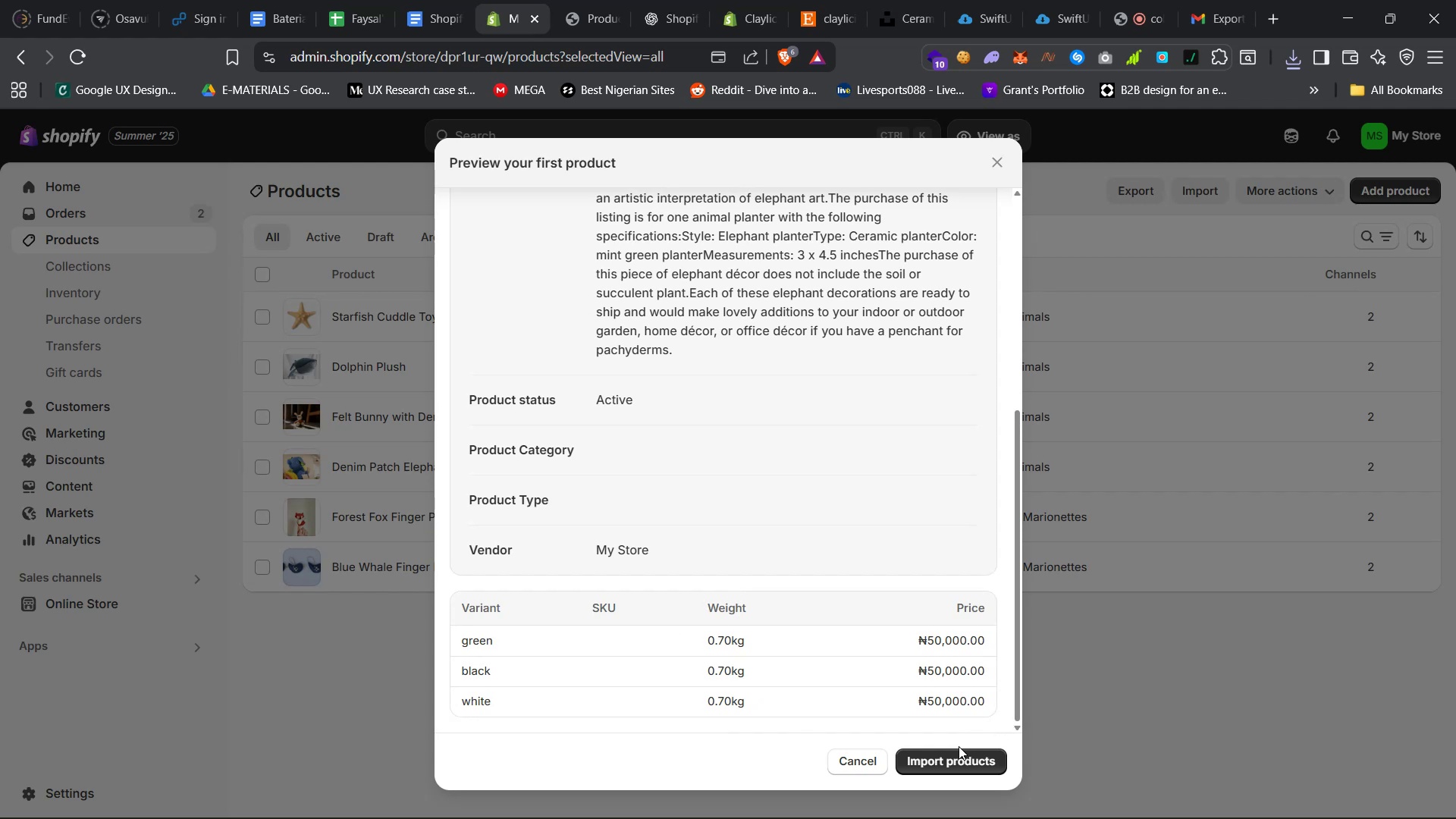 
left_click([946, 757])
 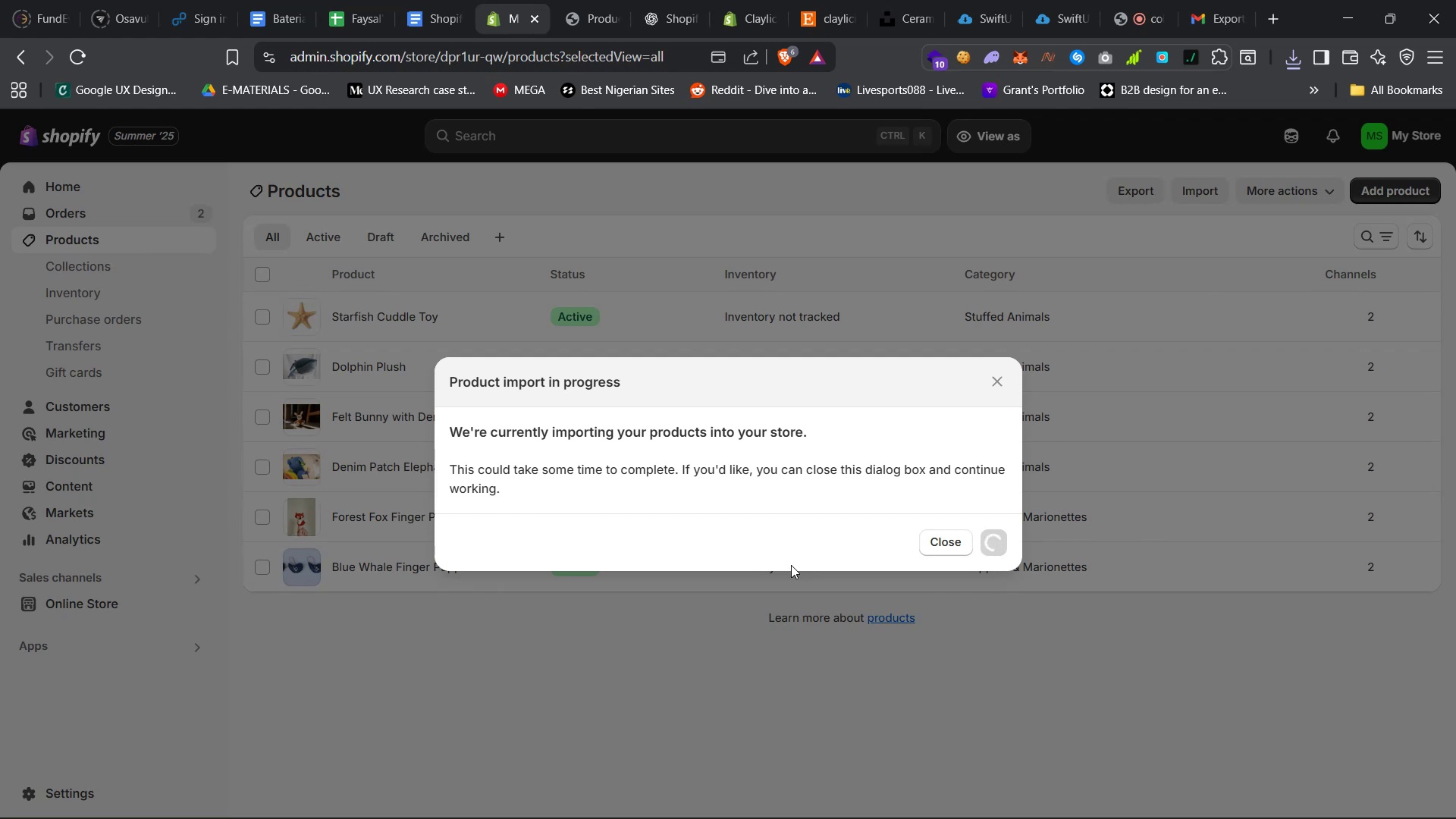 
wait(16.71)
 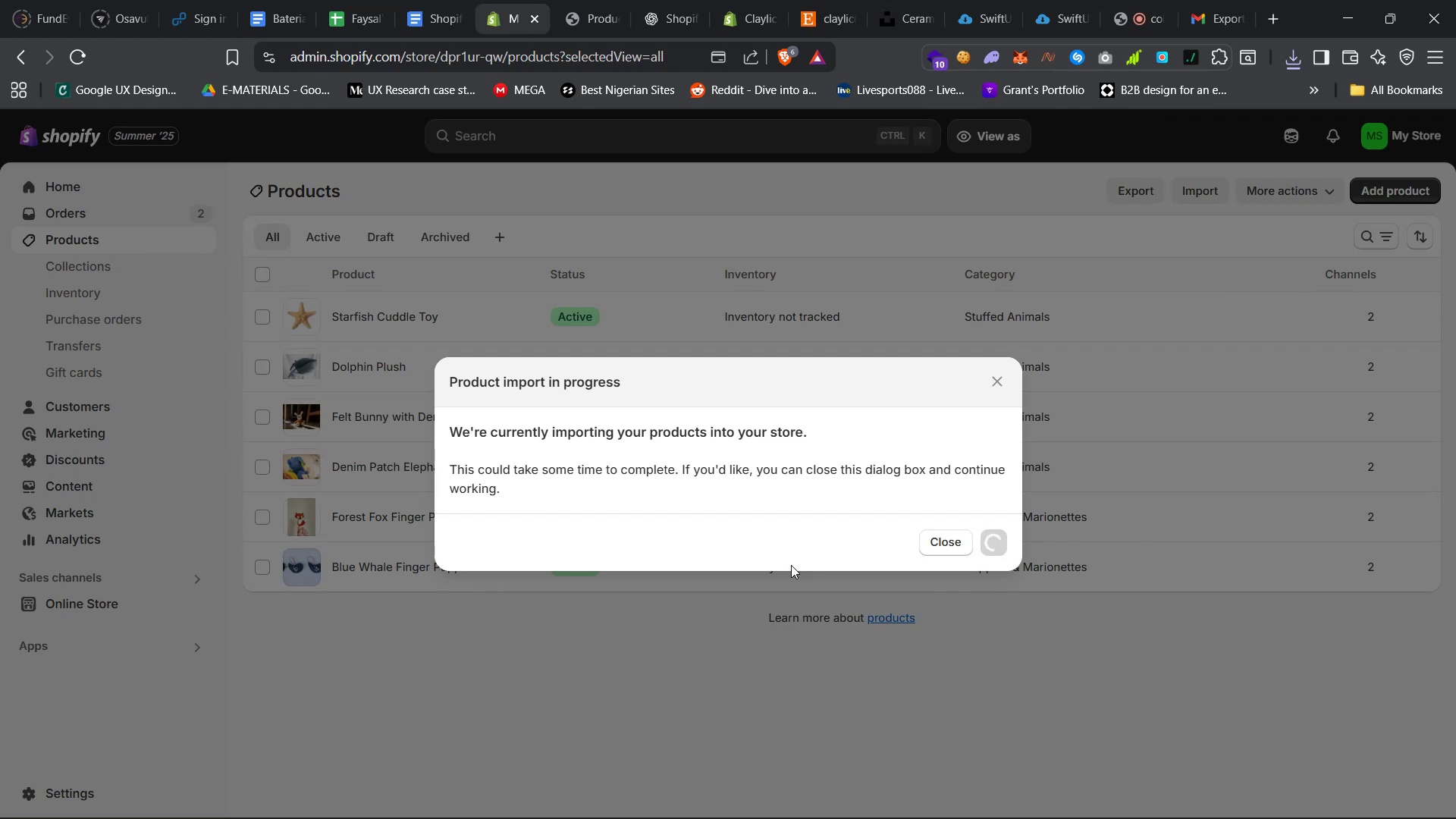 
left_click([1006, 382])
 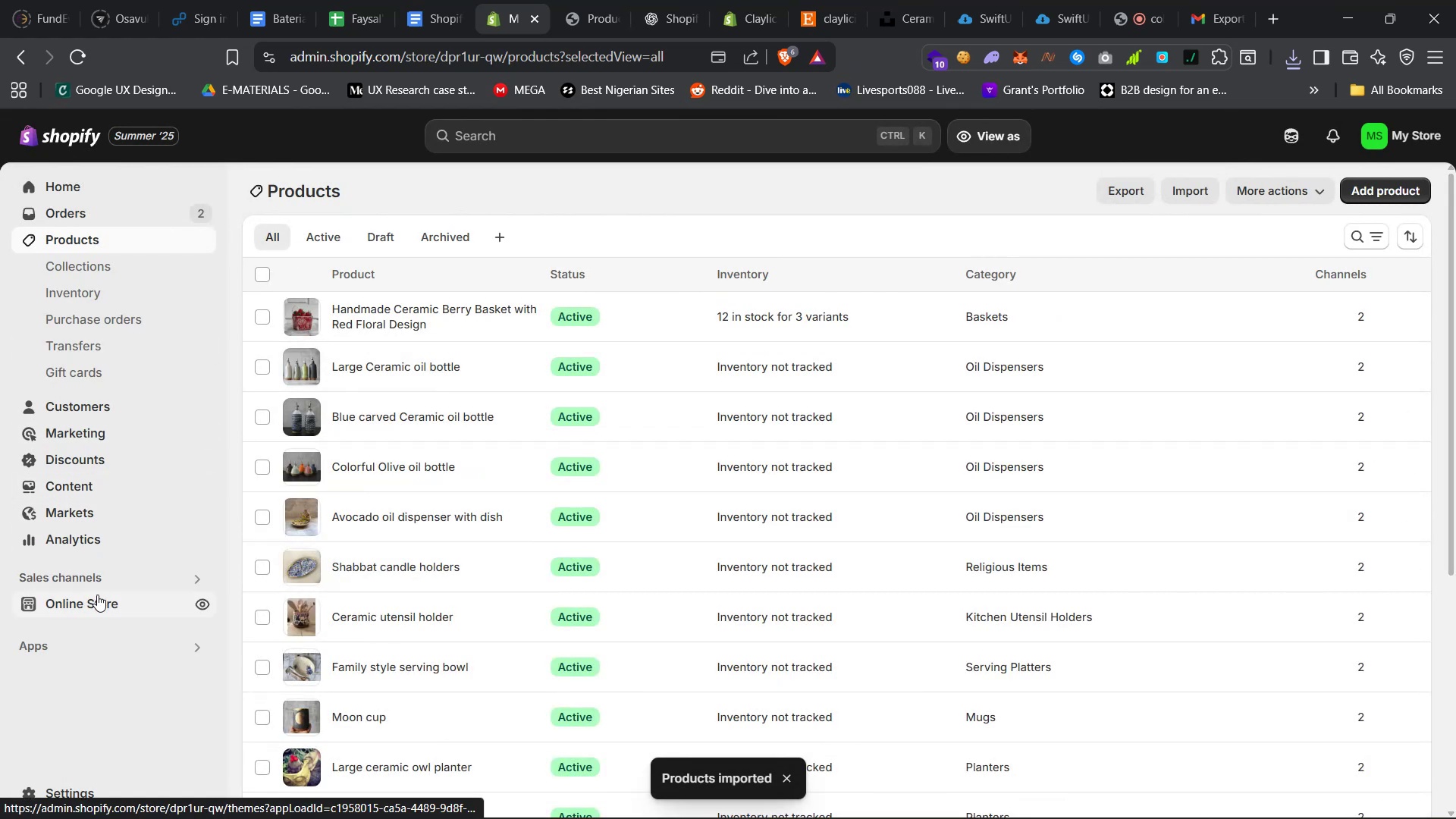 
wait(6.84)
 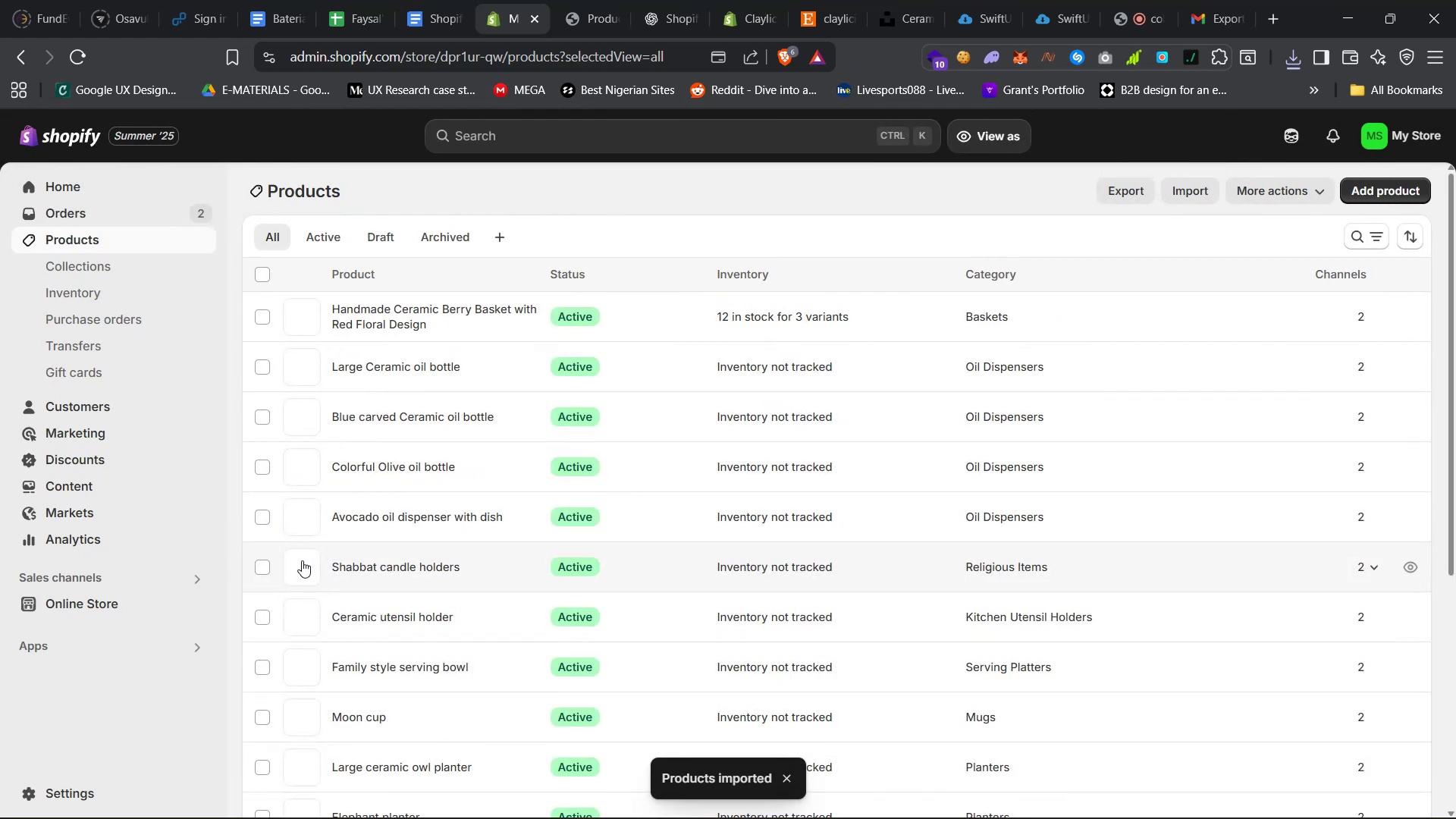 
left_click([1389, 131])
 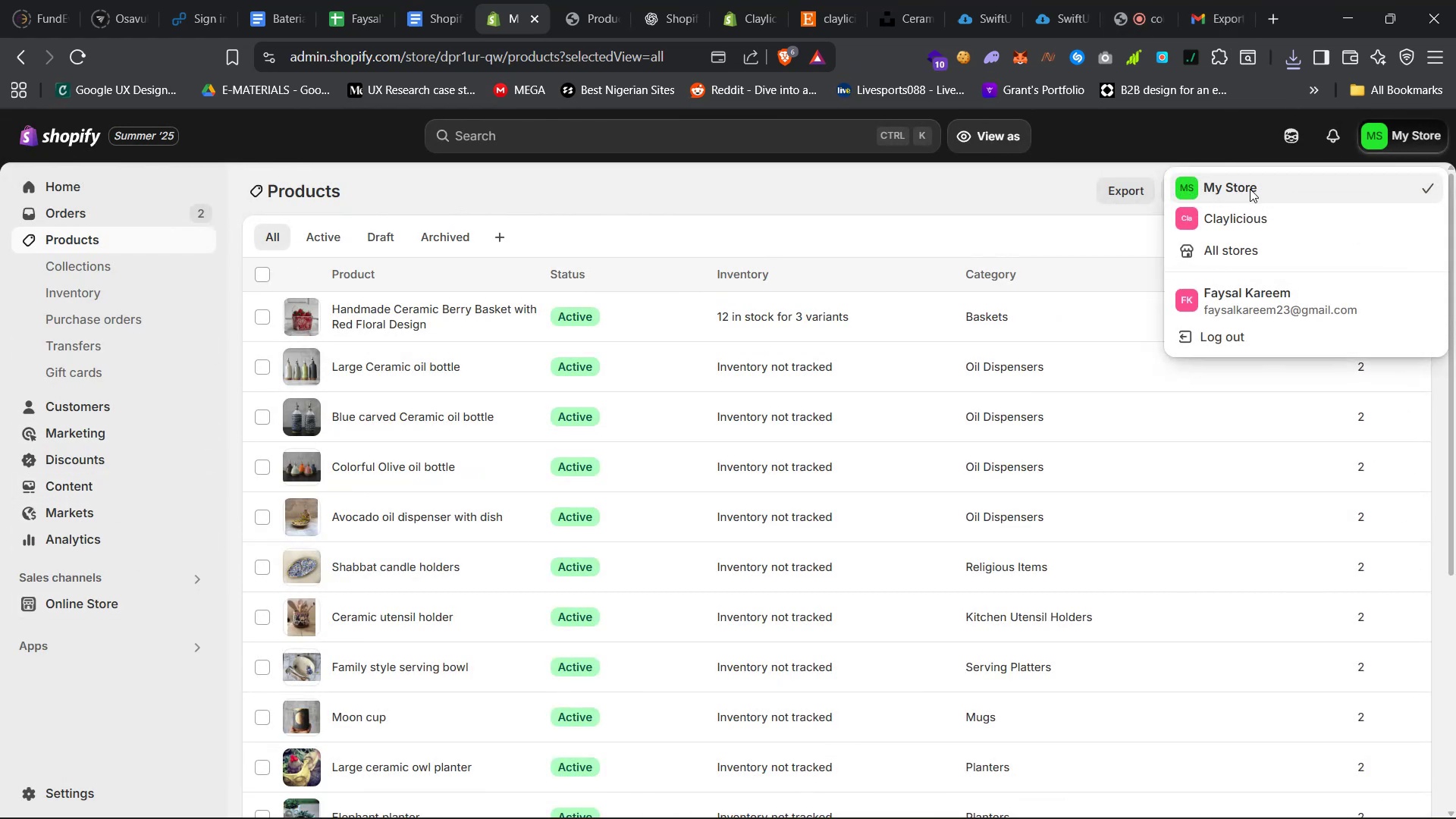 
right_click([1243, 193])
 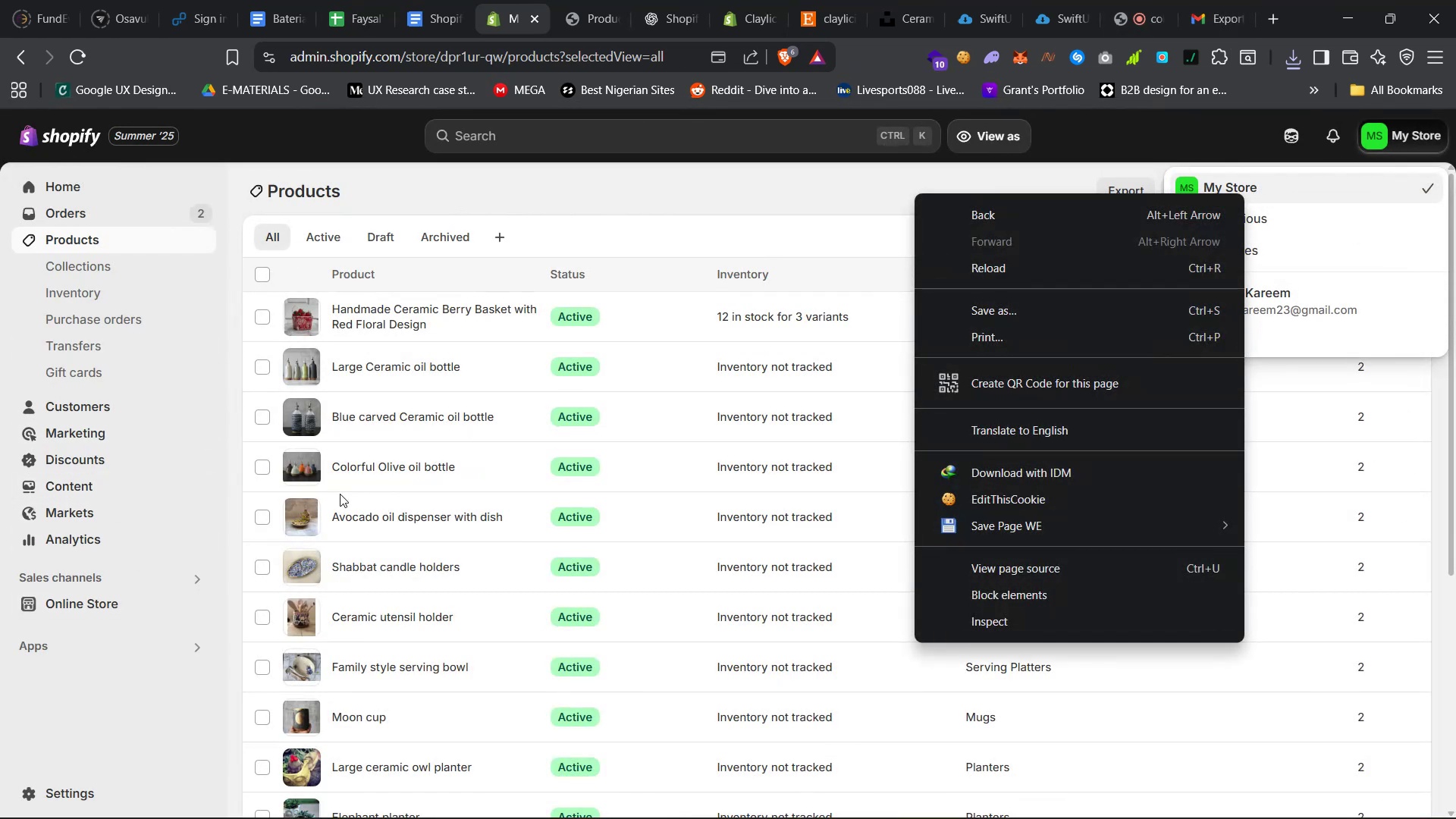 
mouse_move([111, 576])
 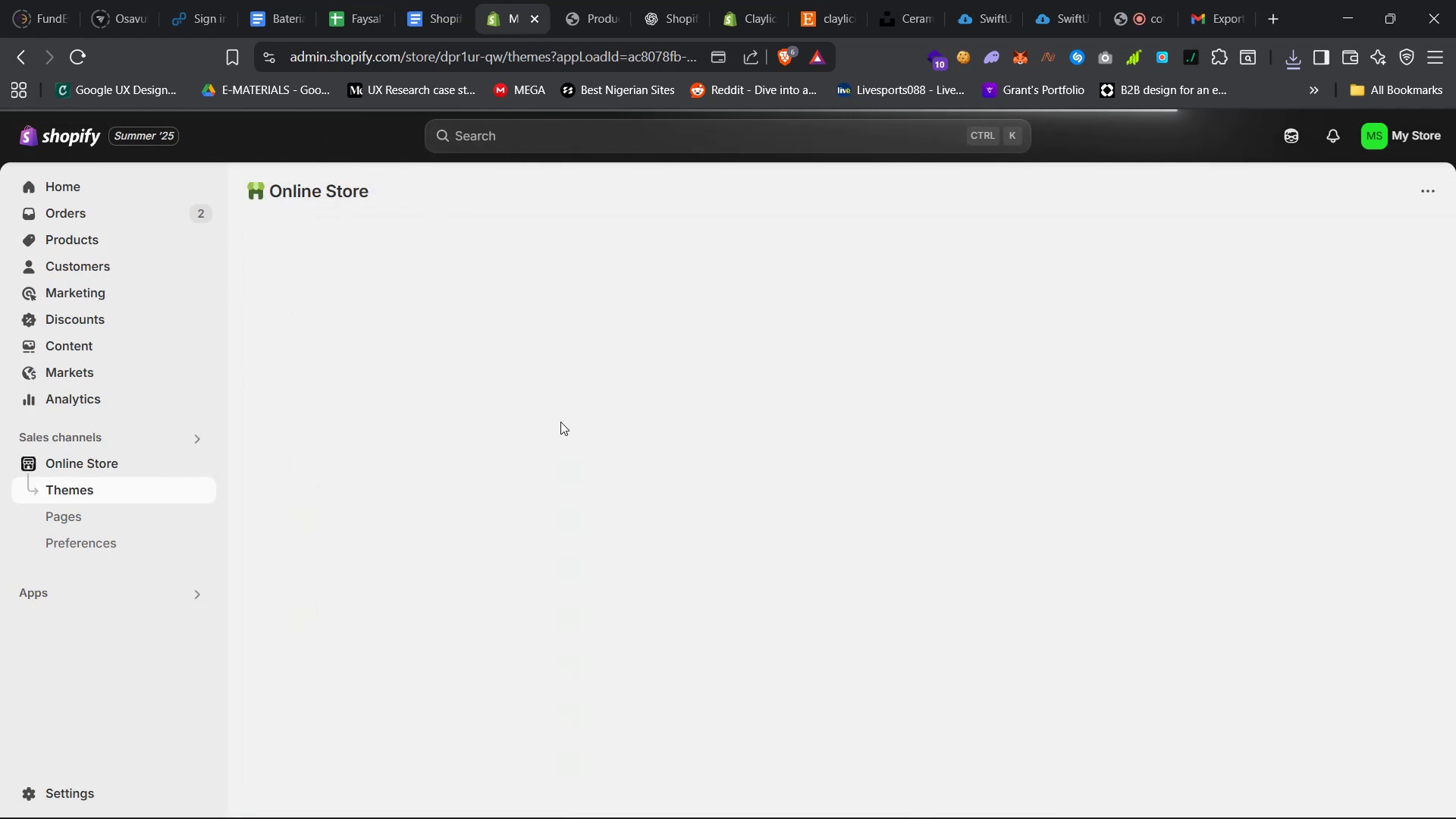 
scroll: coordinate [558, 422], scroll_direction: down, amount: 15.0
 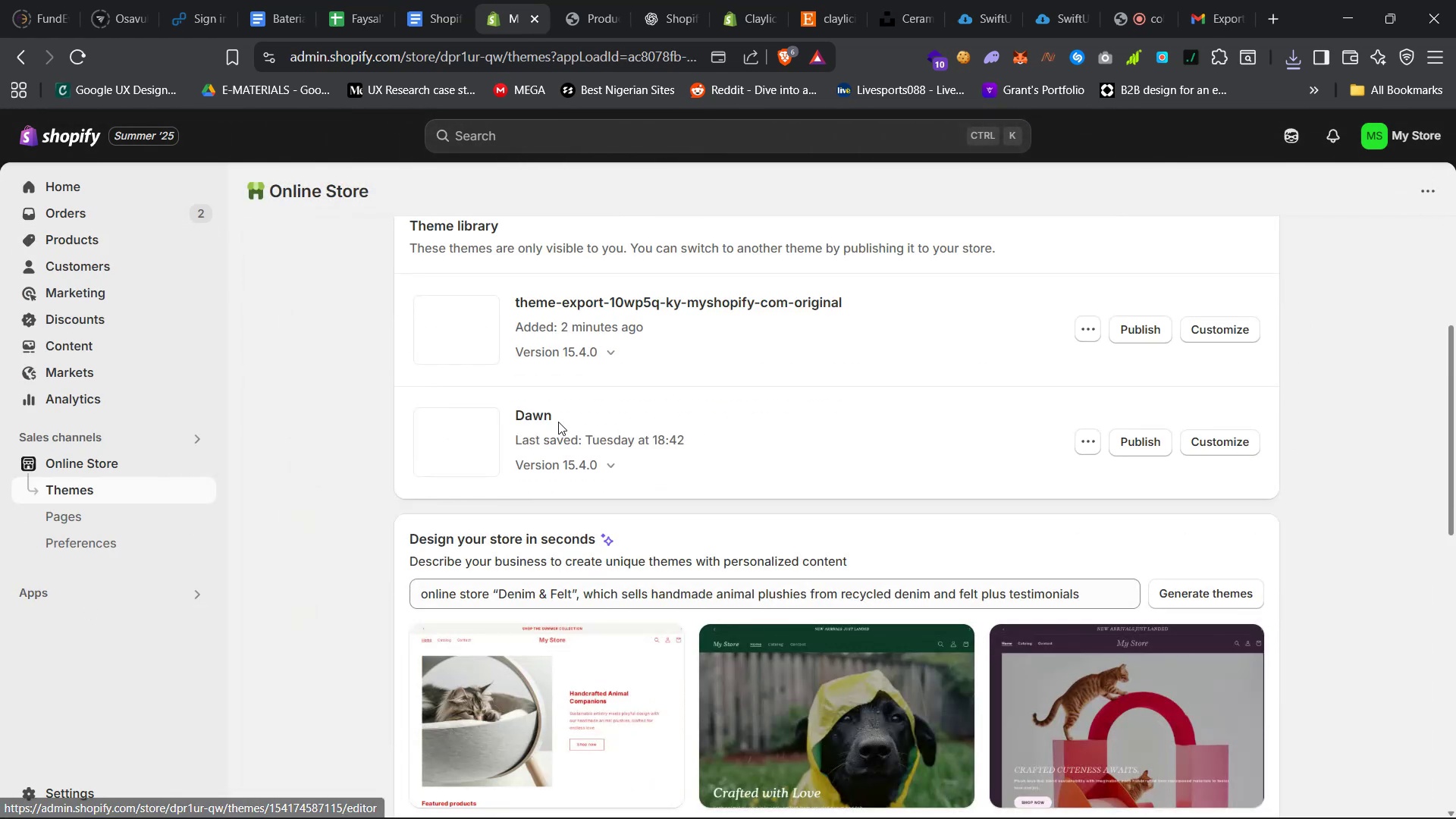 
scroll: coordinate [620, 398], scroll_direction: up, amount: 20.0
 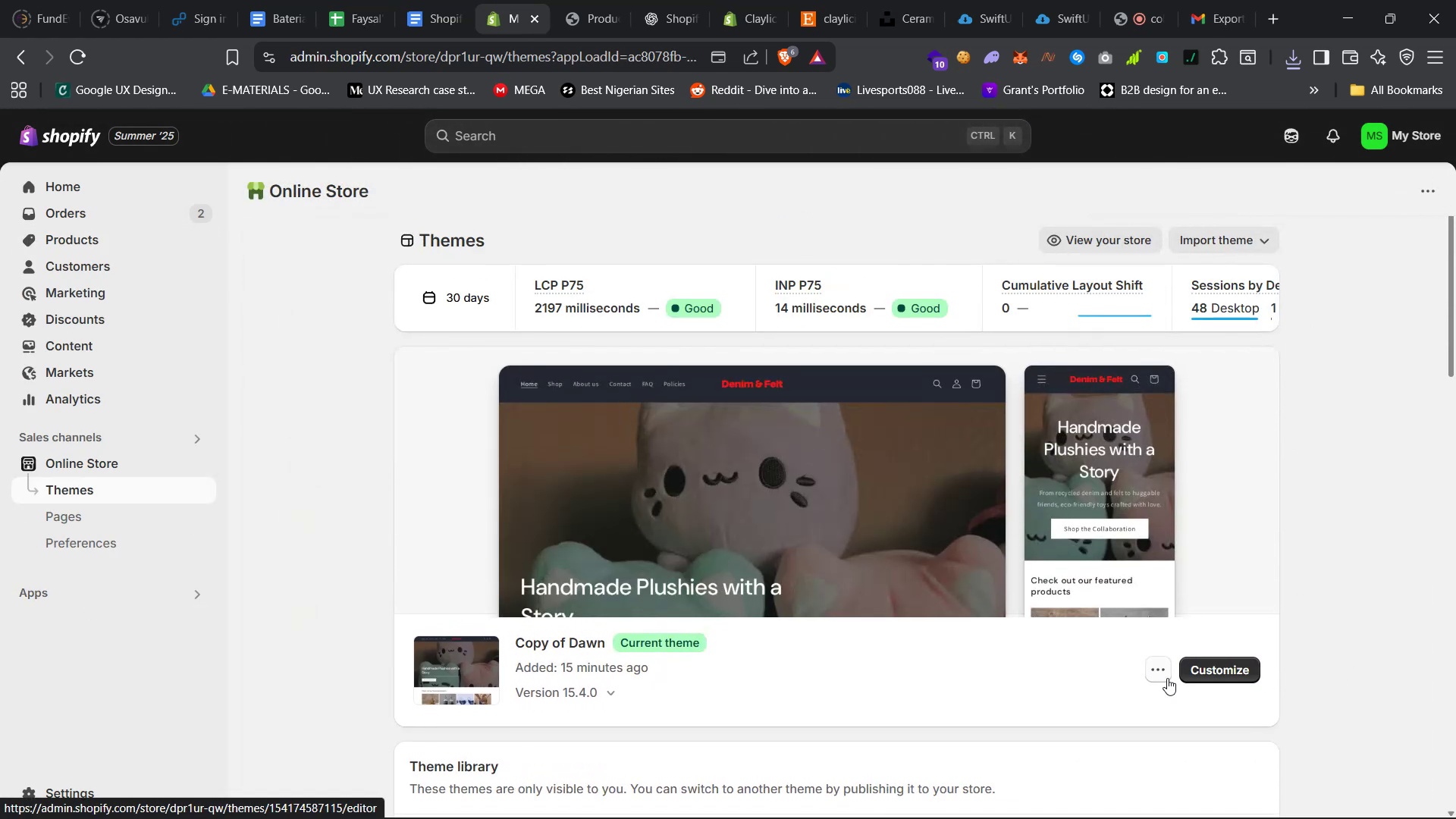 
left_click([1150, 672])
 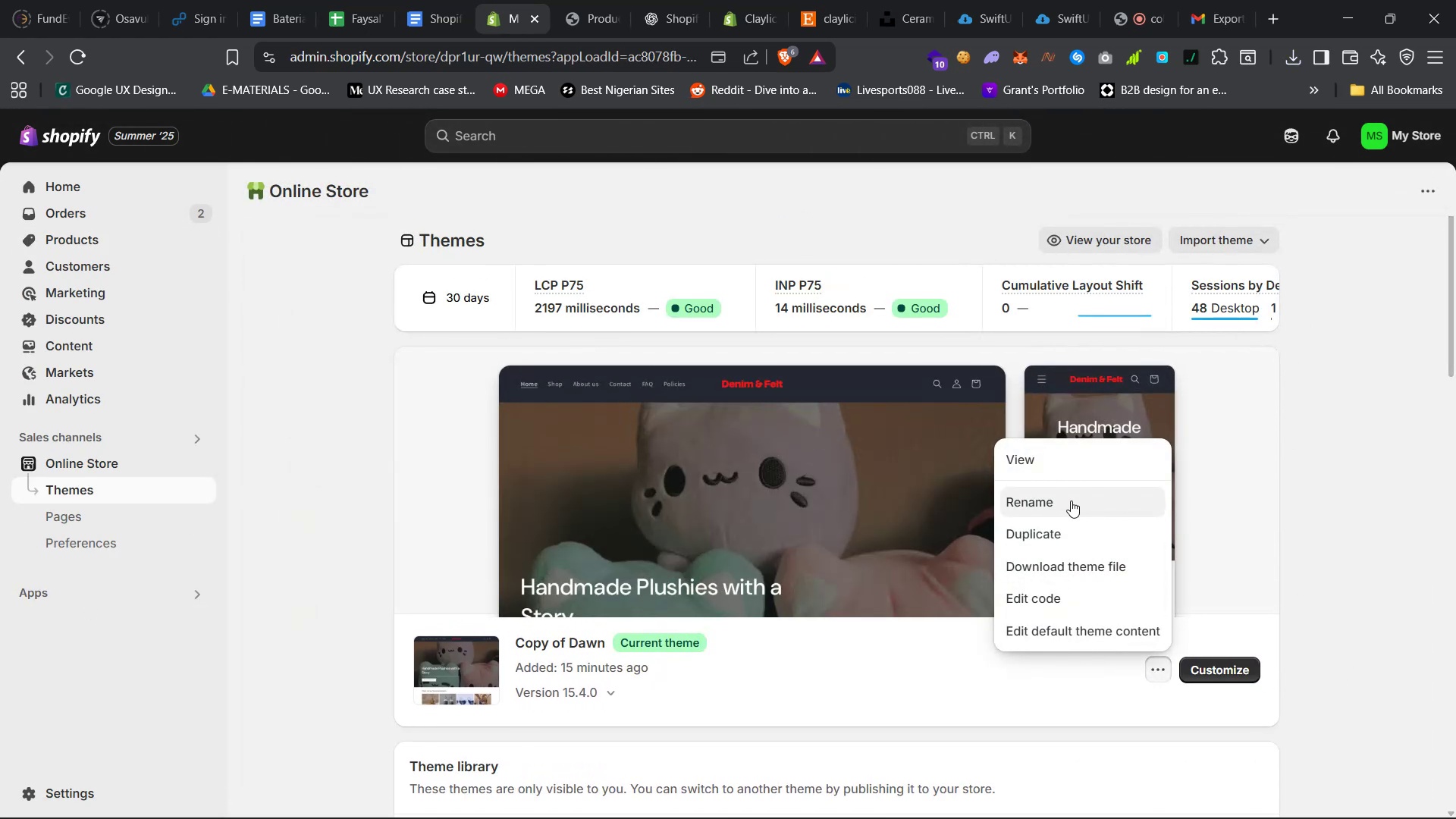 
left_click([1081, 463])
 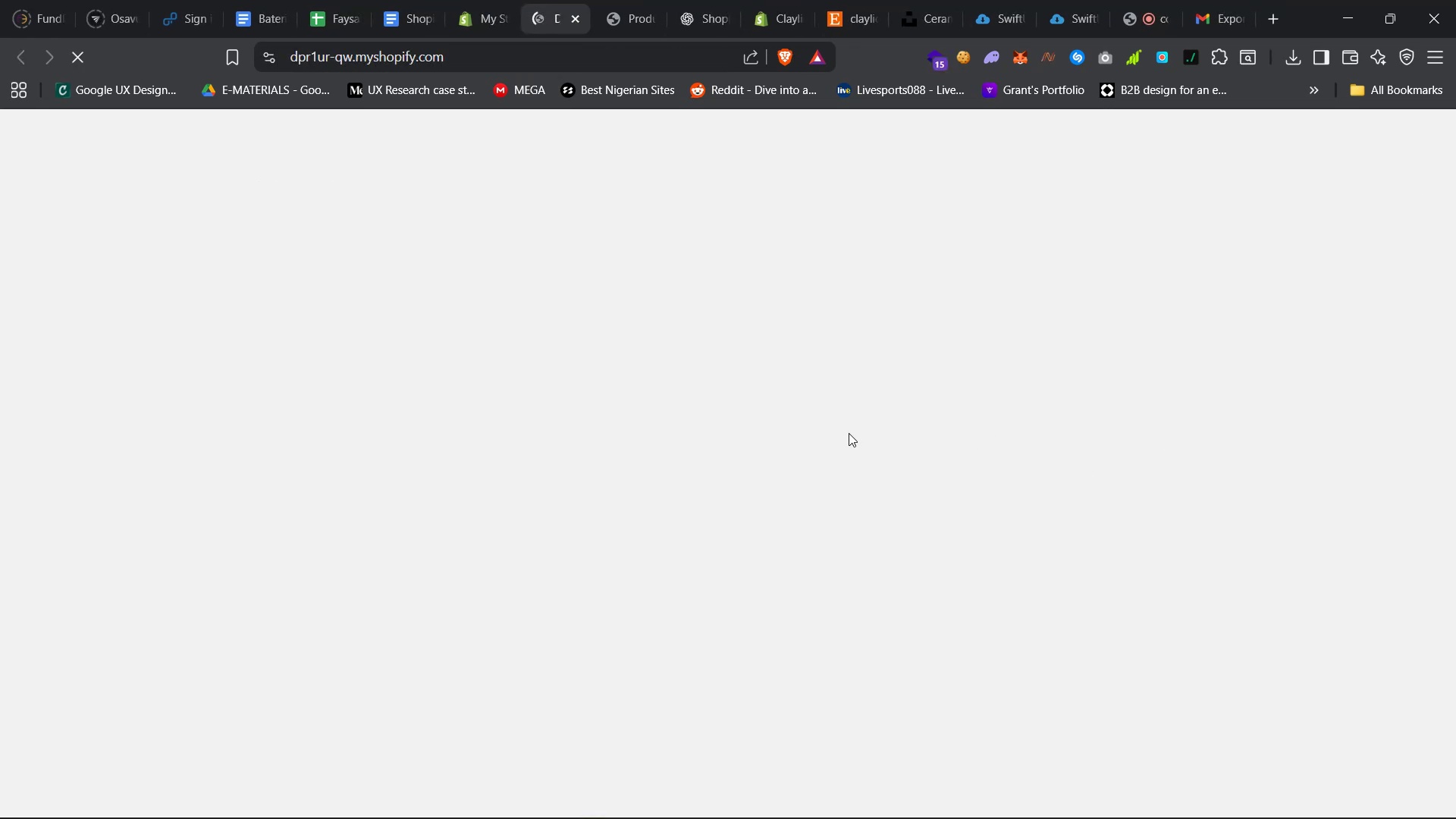 
scroll: coordinate [876, 563], scroll_direction: down, amount: 20.0
 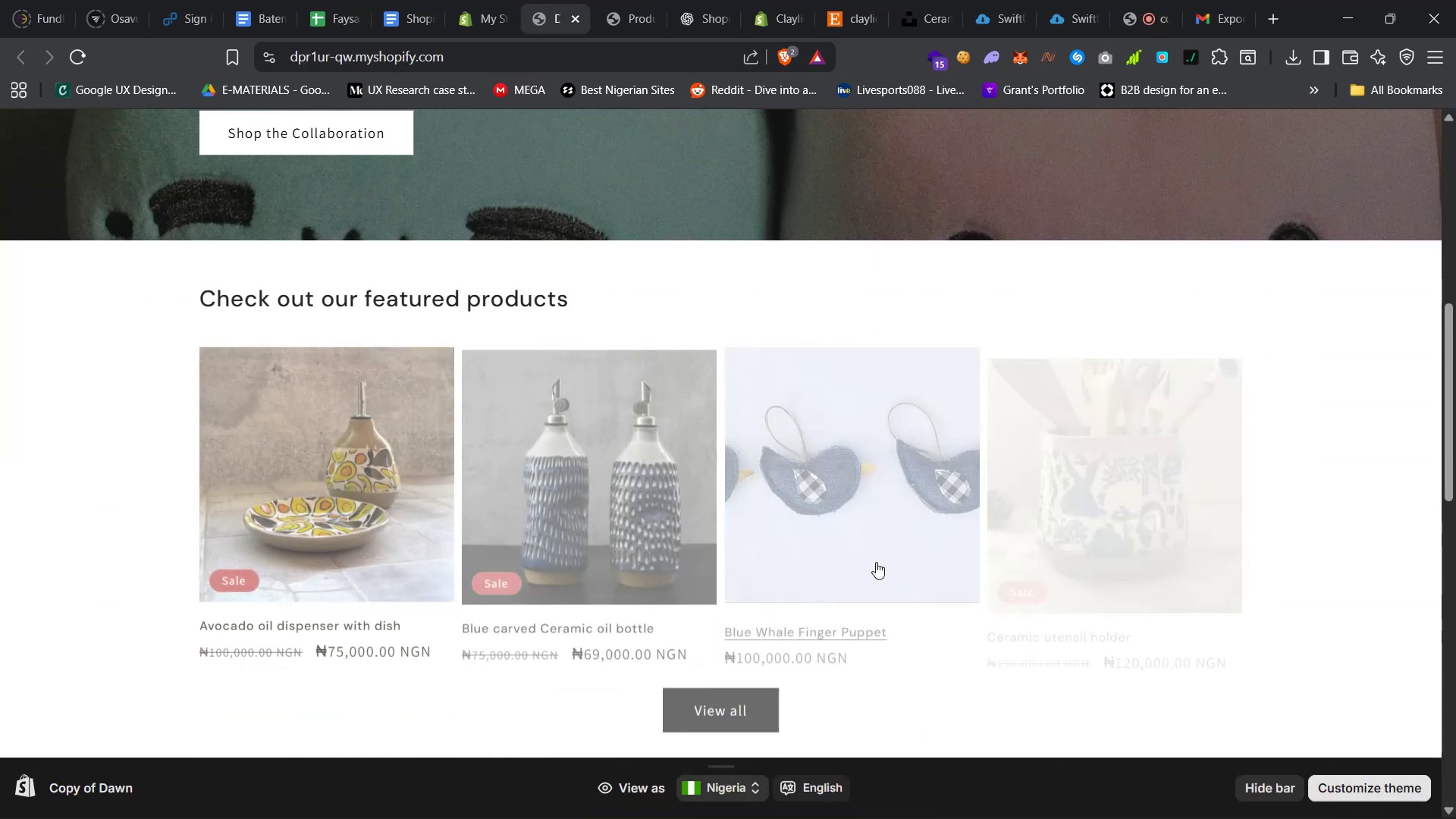 
scroll: coordinate [876, 562], scroll_direction: up, amount: 6.0
 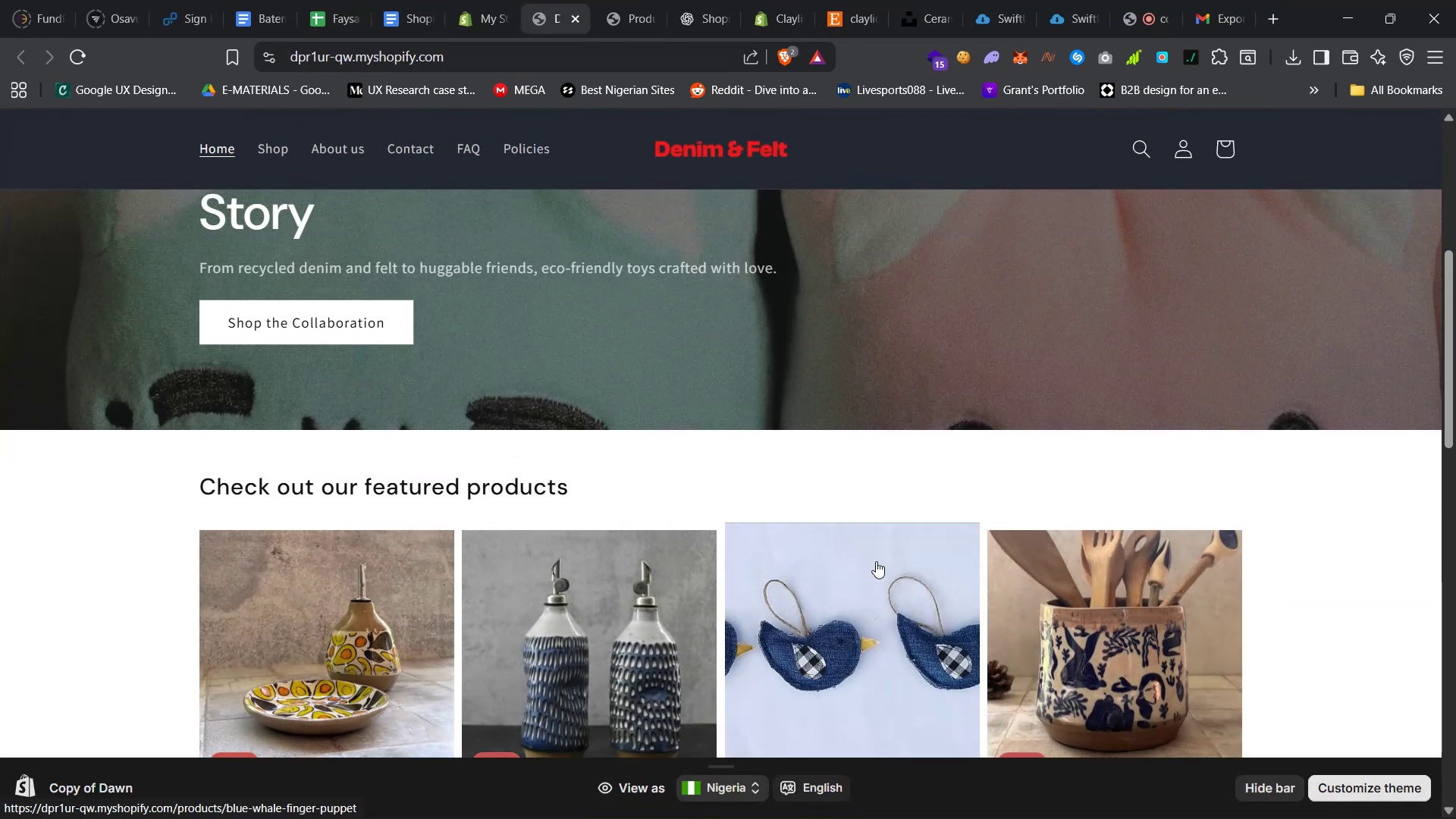 
scroll: coordinate [877, 560], scroll_direction: down, amount: 32.0
 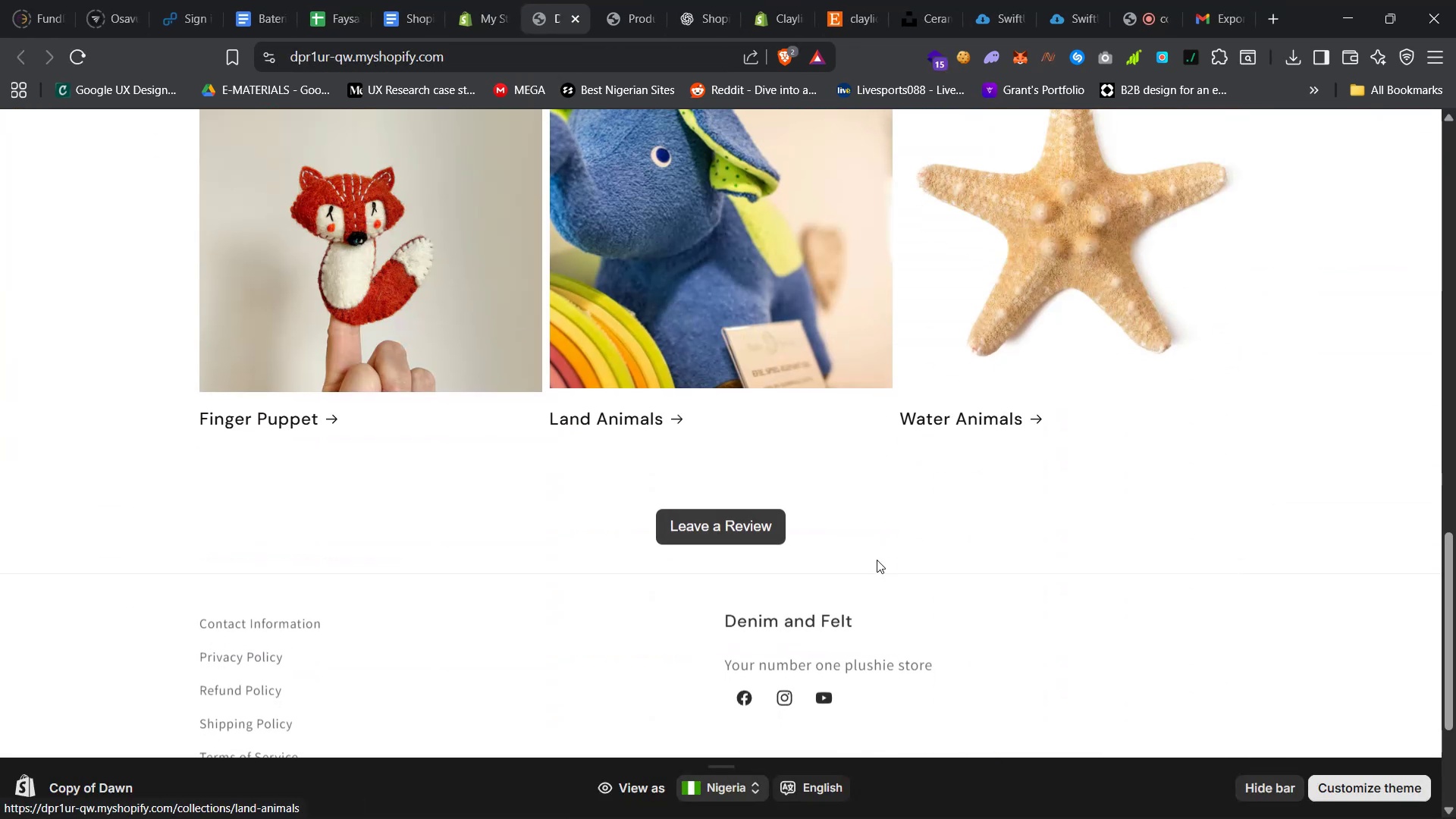 
scroll: coordinate [877, 560], scroll_direction: up, amount: 34.0
 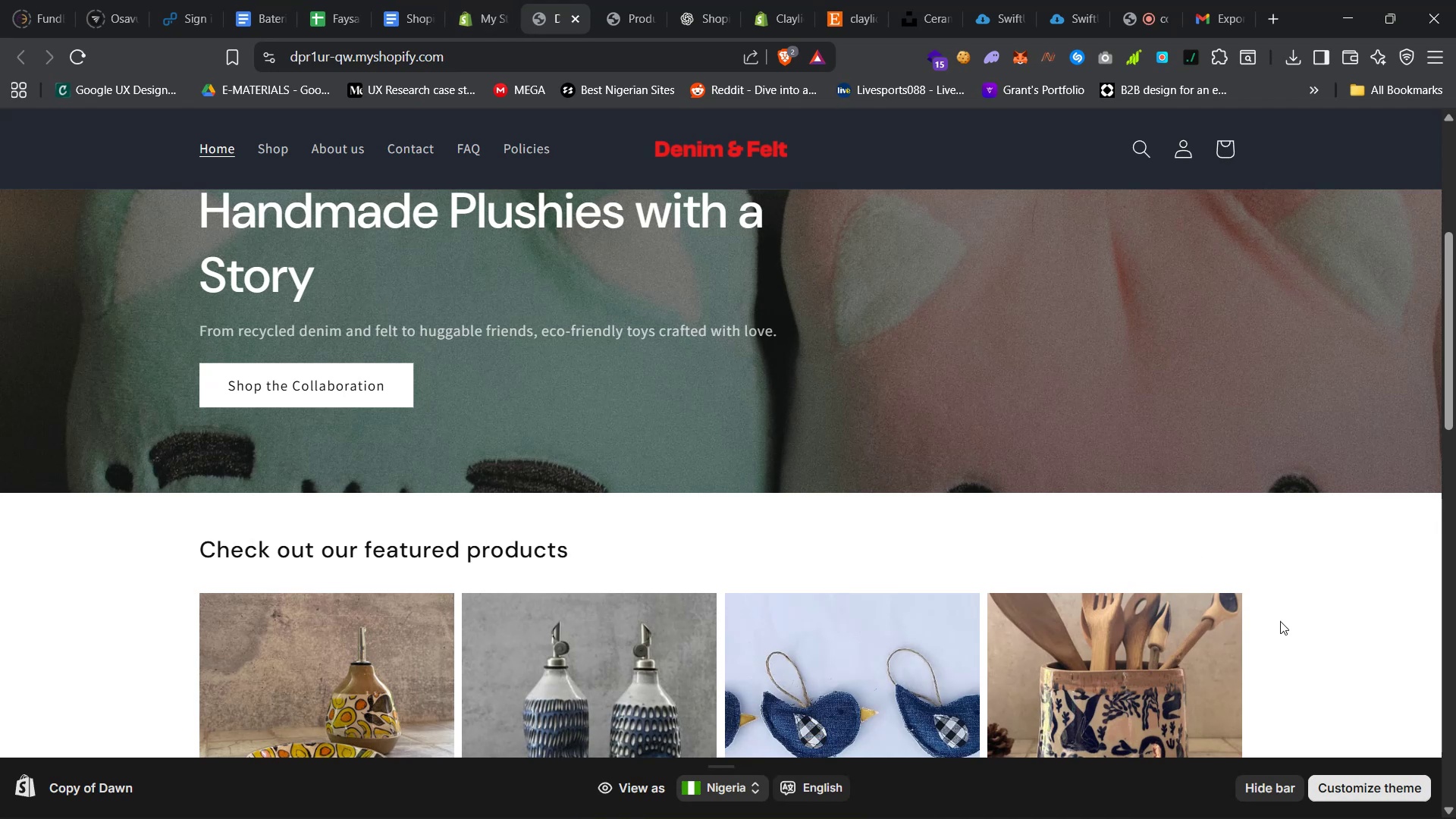 
left_click([1348, 789])
 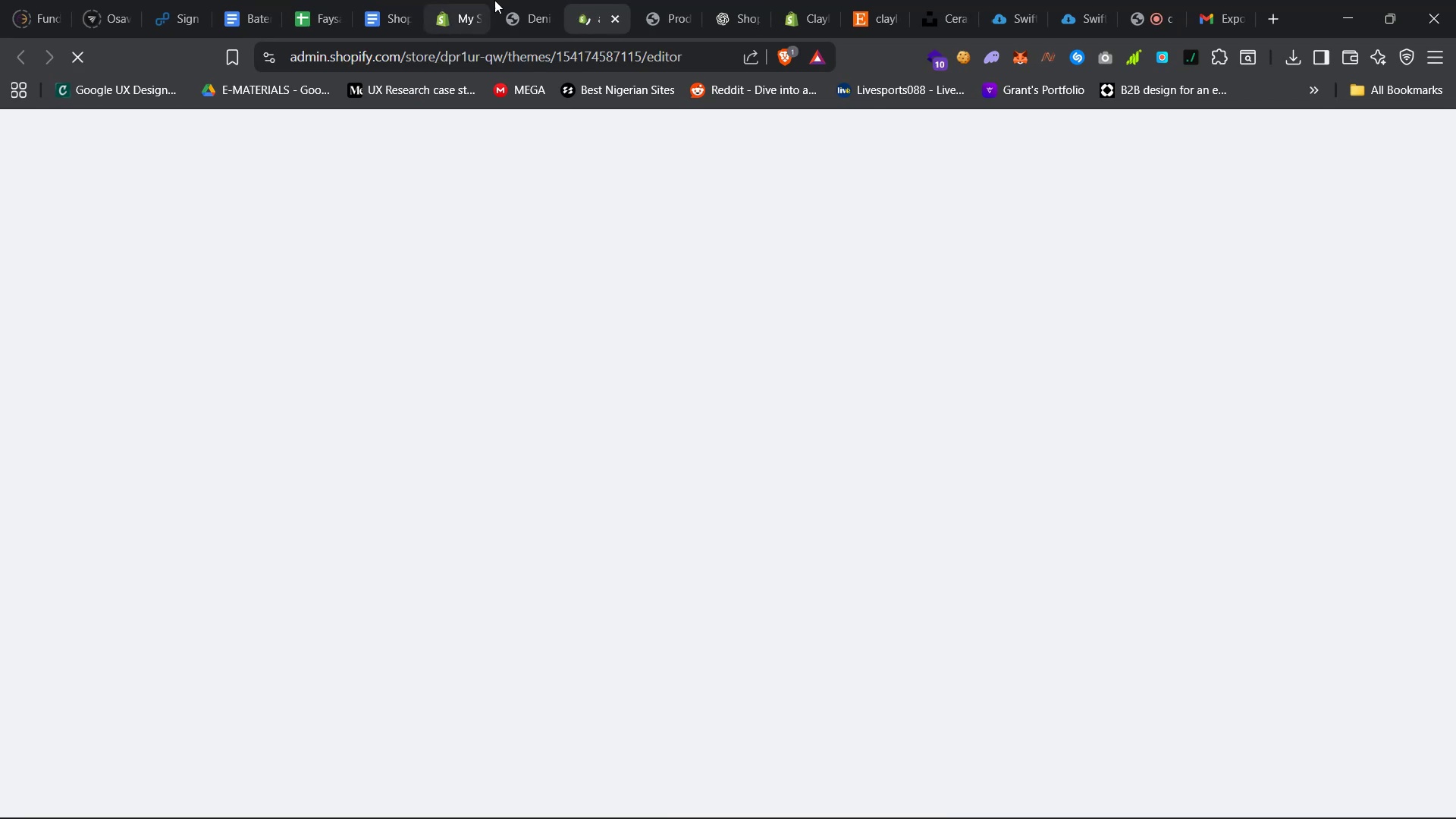 
left_click_drag(start_coordinate=[585, 0], to_coordinate=[544, 0])
 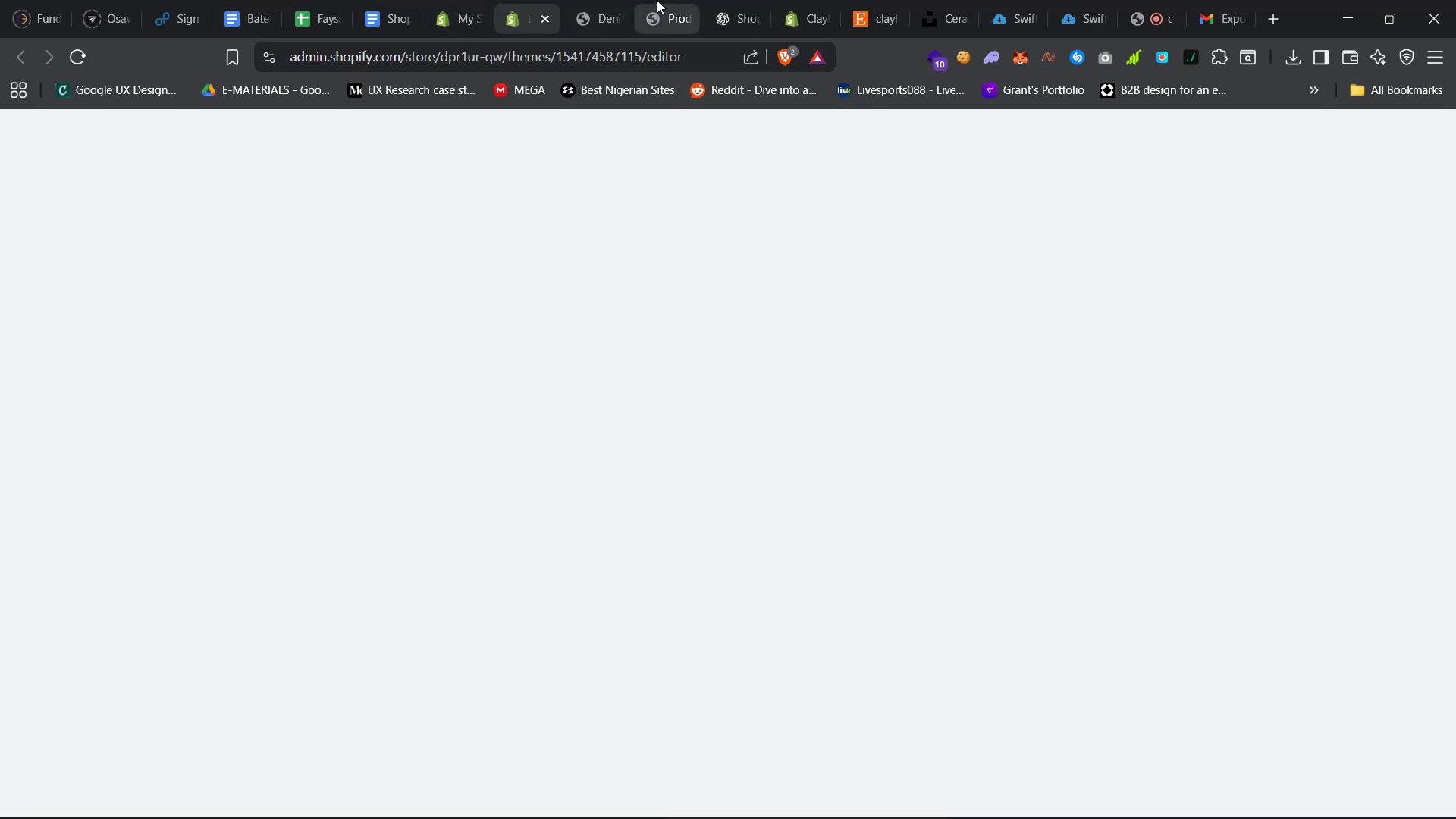 
left_click([664, 0])
 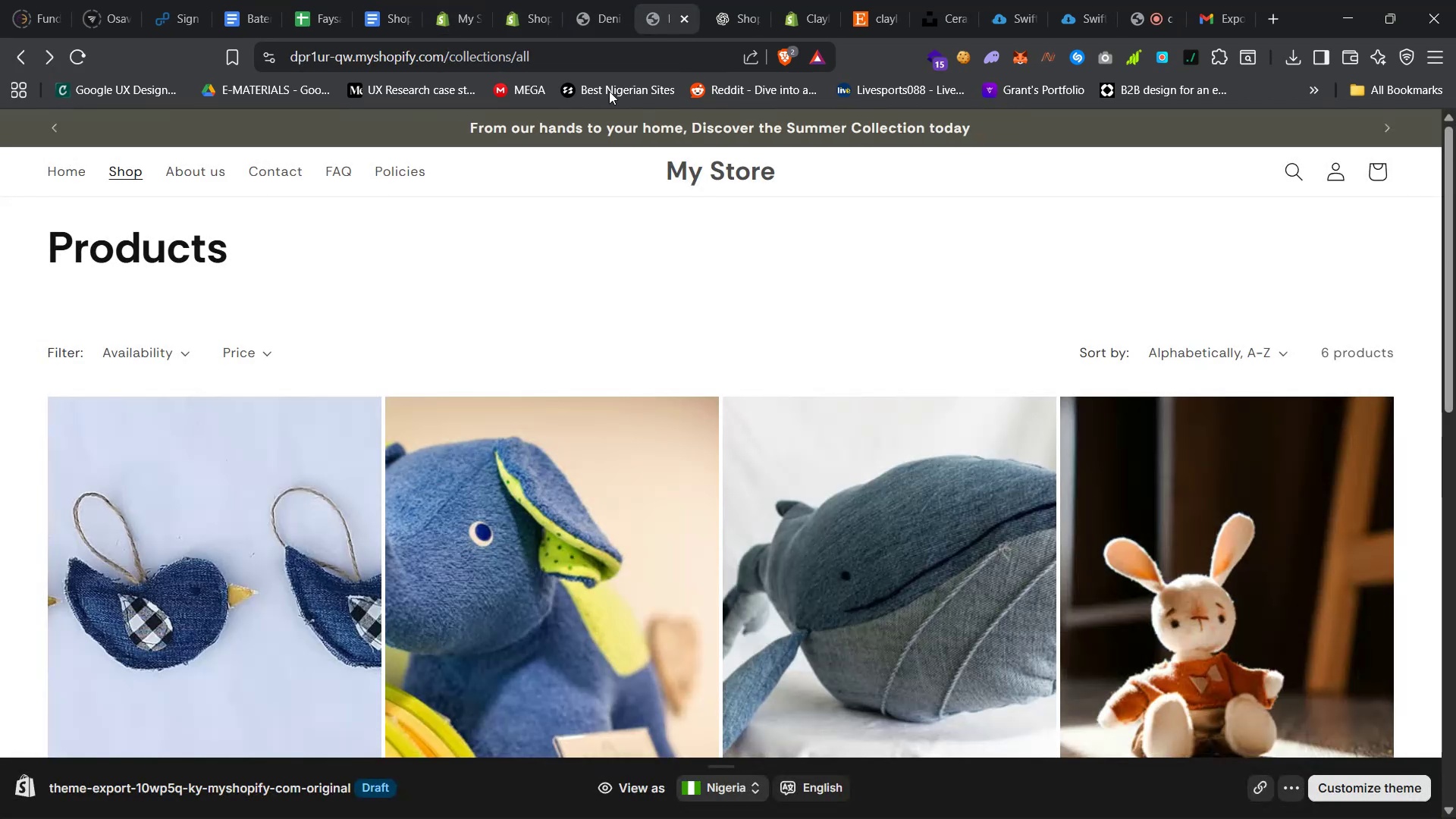 
scroll: coordinate [549, 300], scroll_direction: up, amount: 9.0
 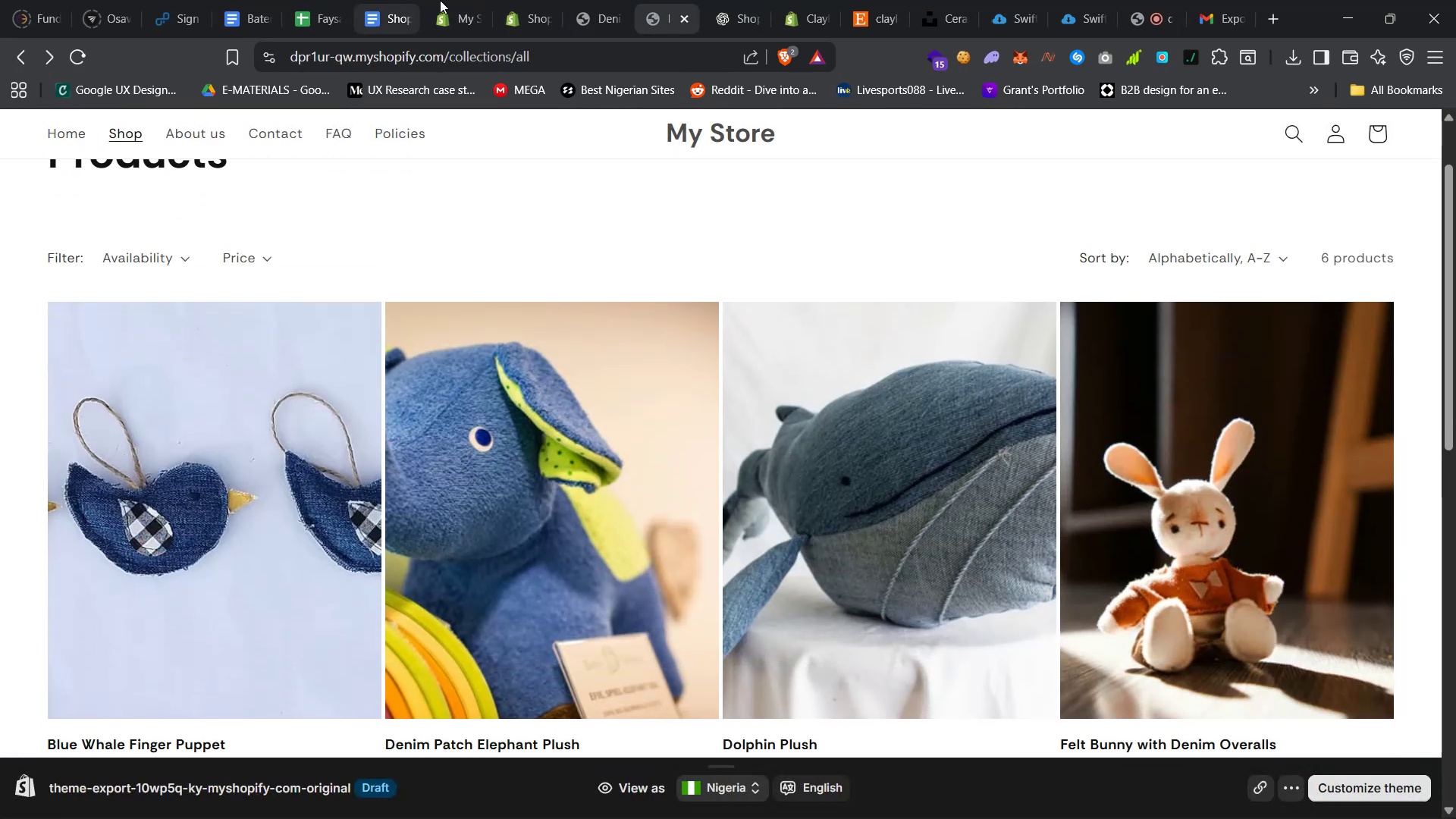 
left_click([585, 0])
 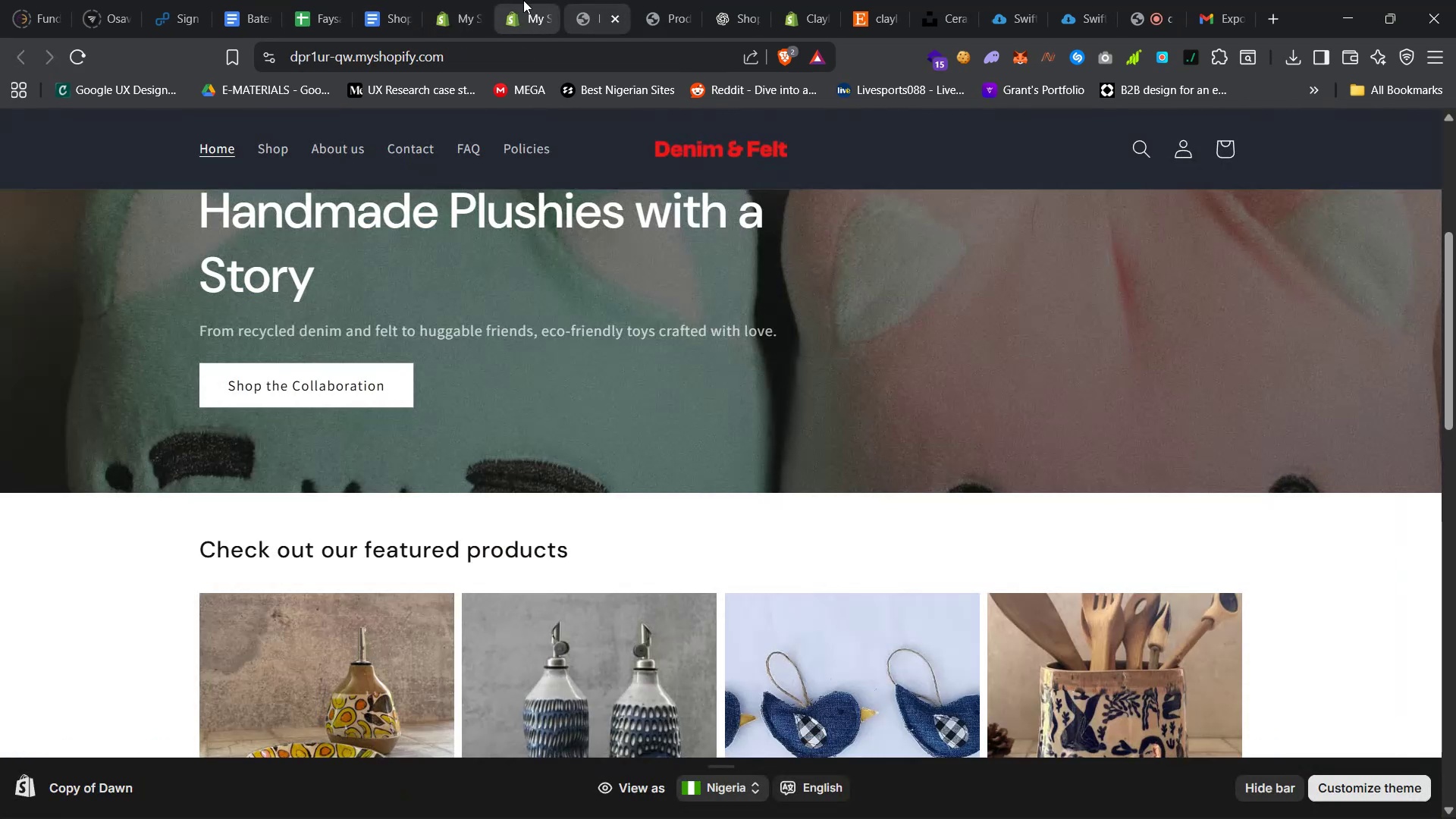 
left_click([523, 0])
 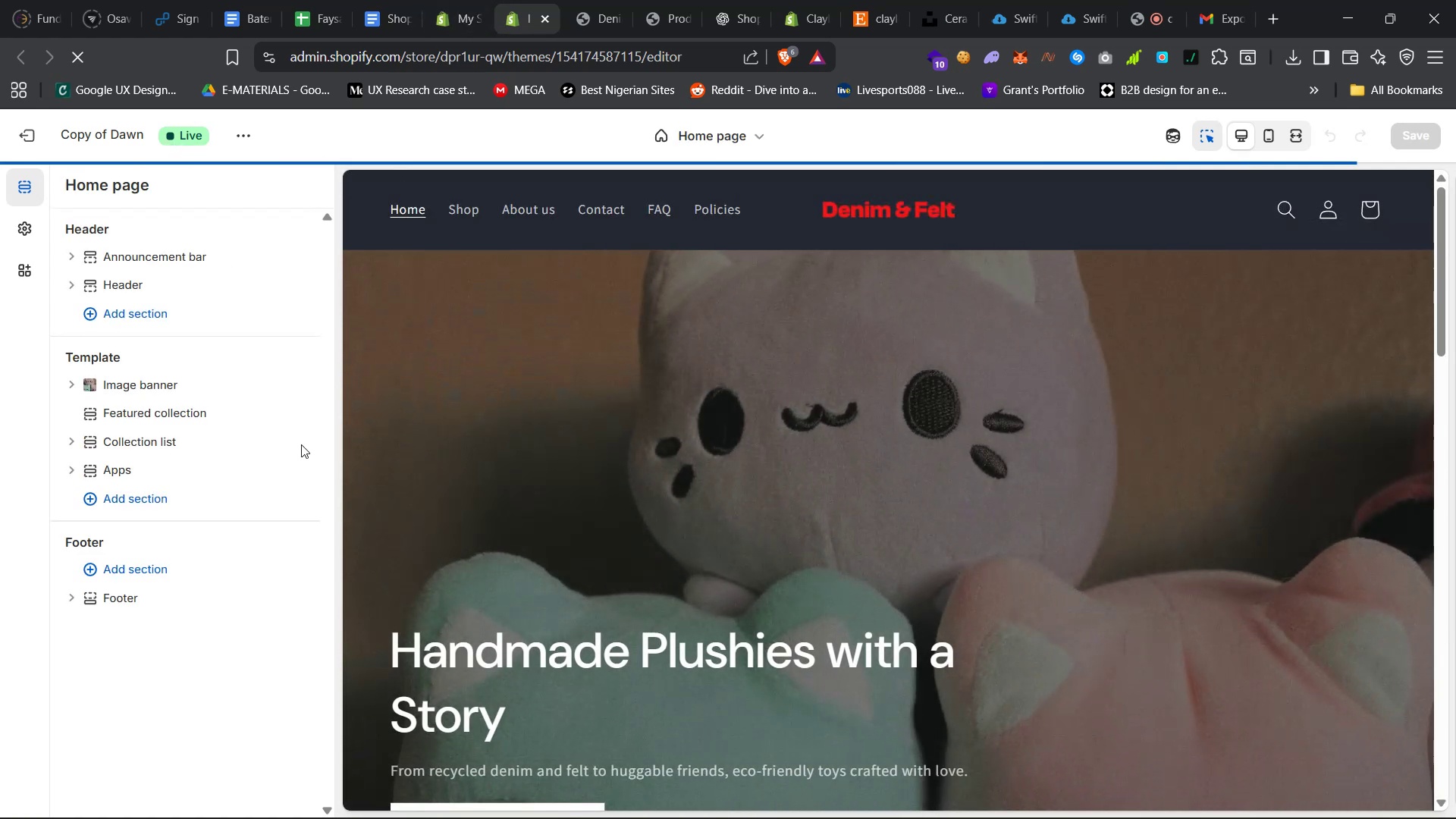 
scroll: coordinate [481, 484], scroll_direction: down, amount: 30.0
 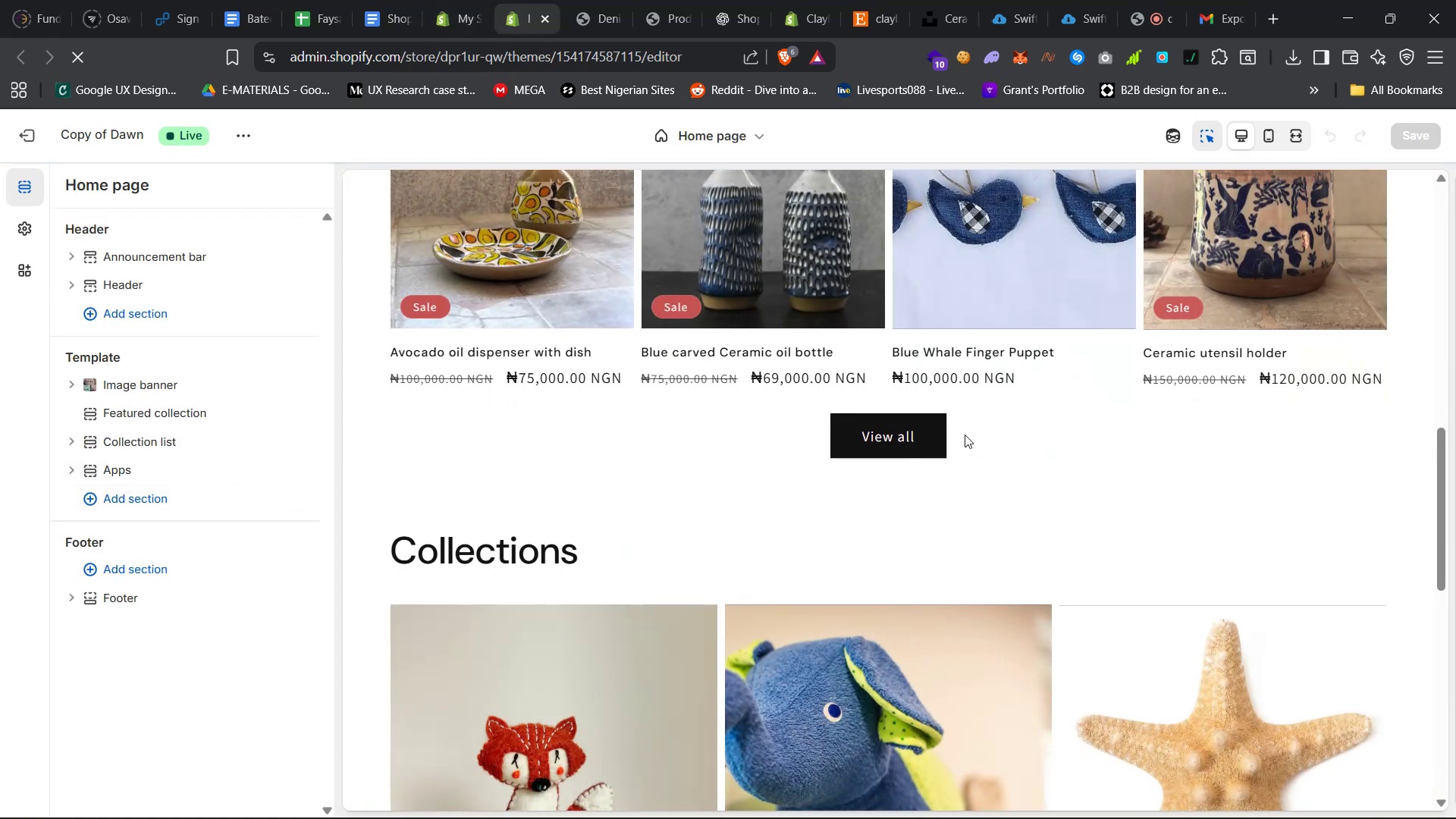 
left_click([689, 421])
 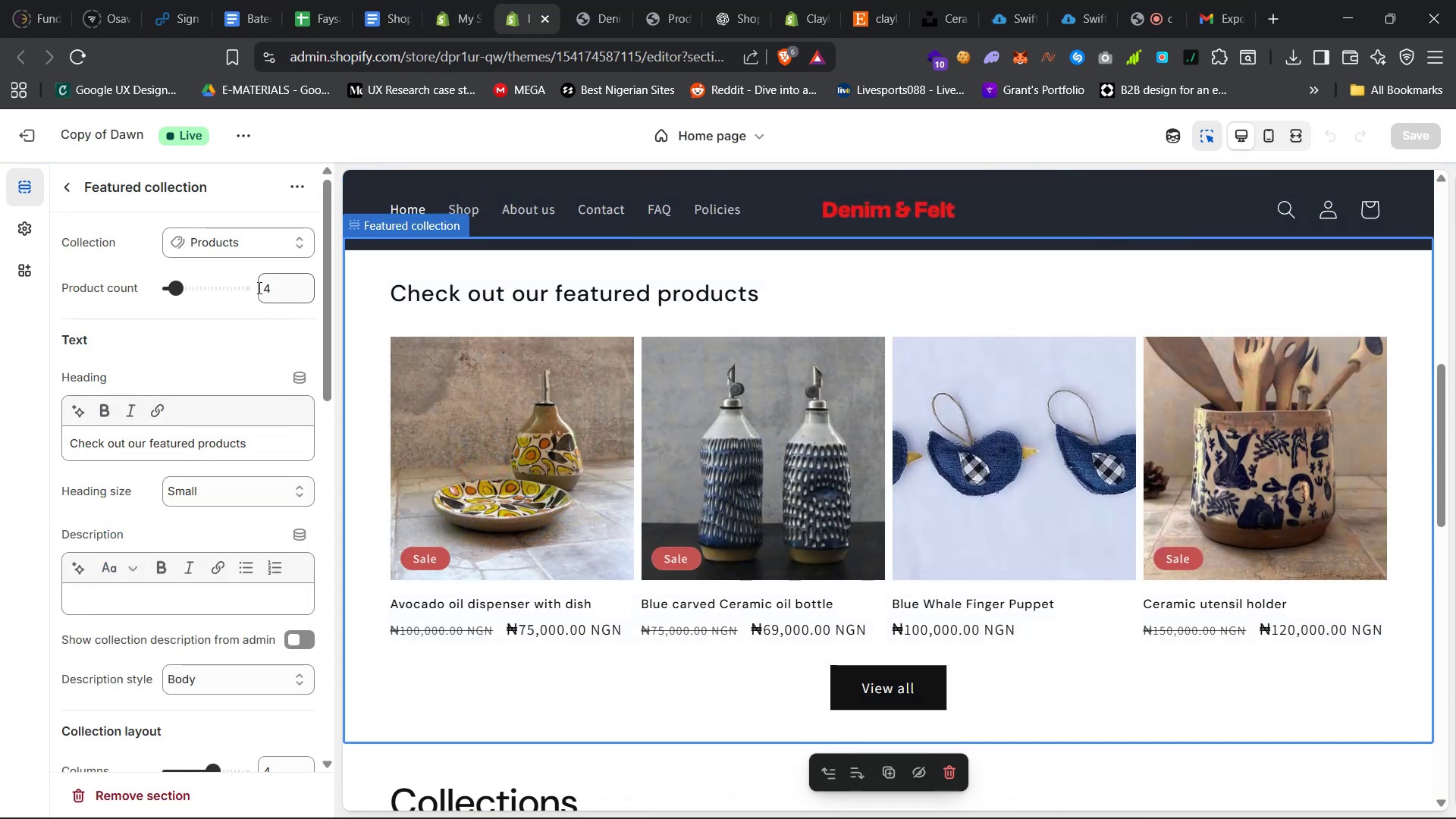 
left_click([259, 251])
 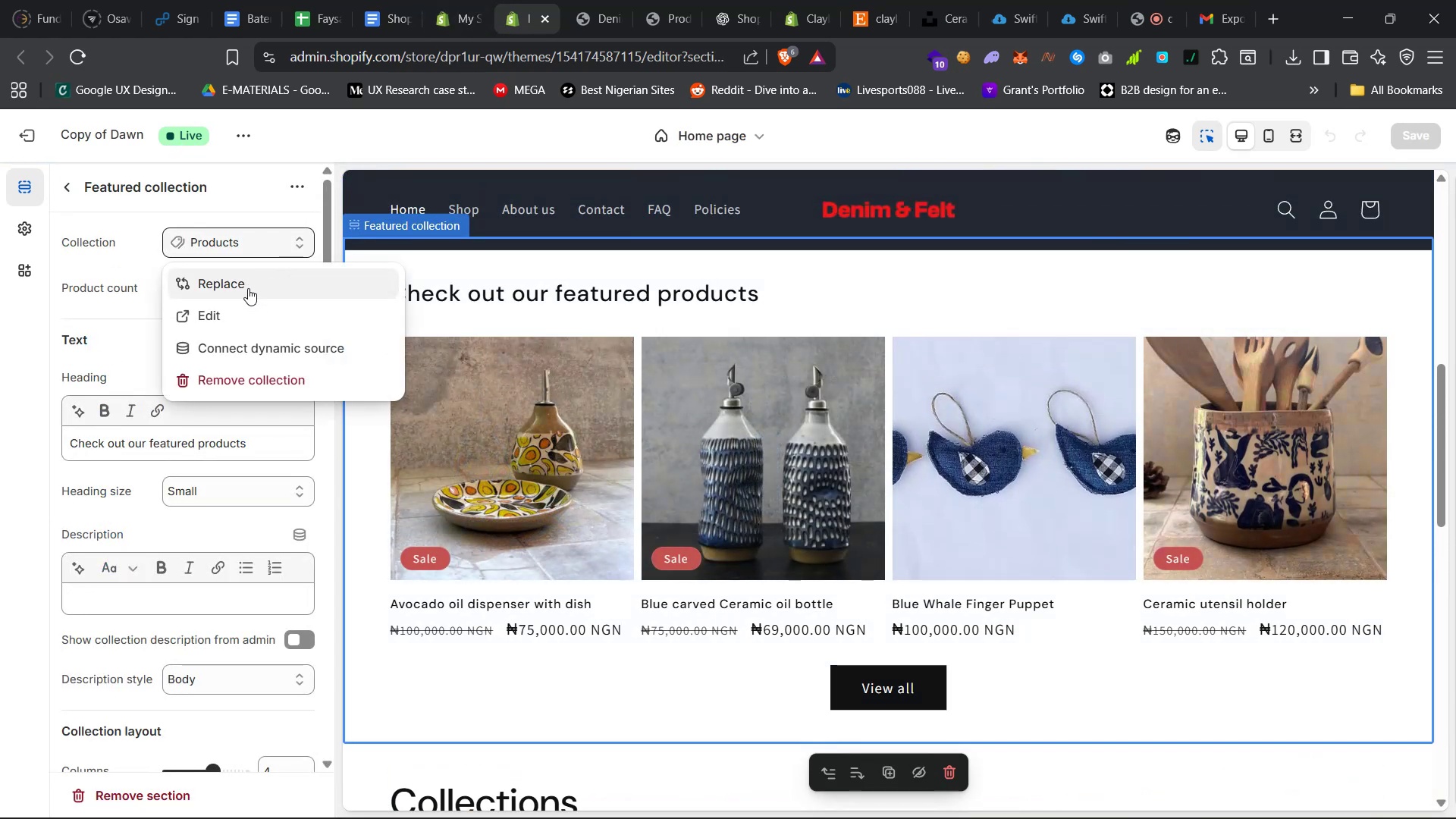 
left_click([248, 288])
 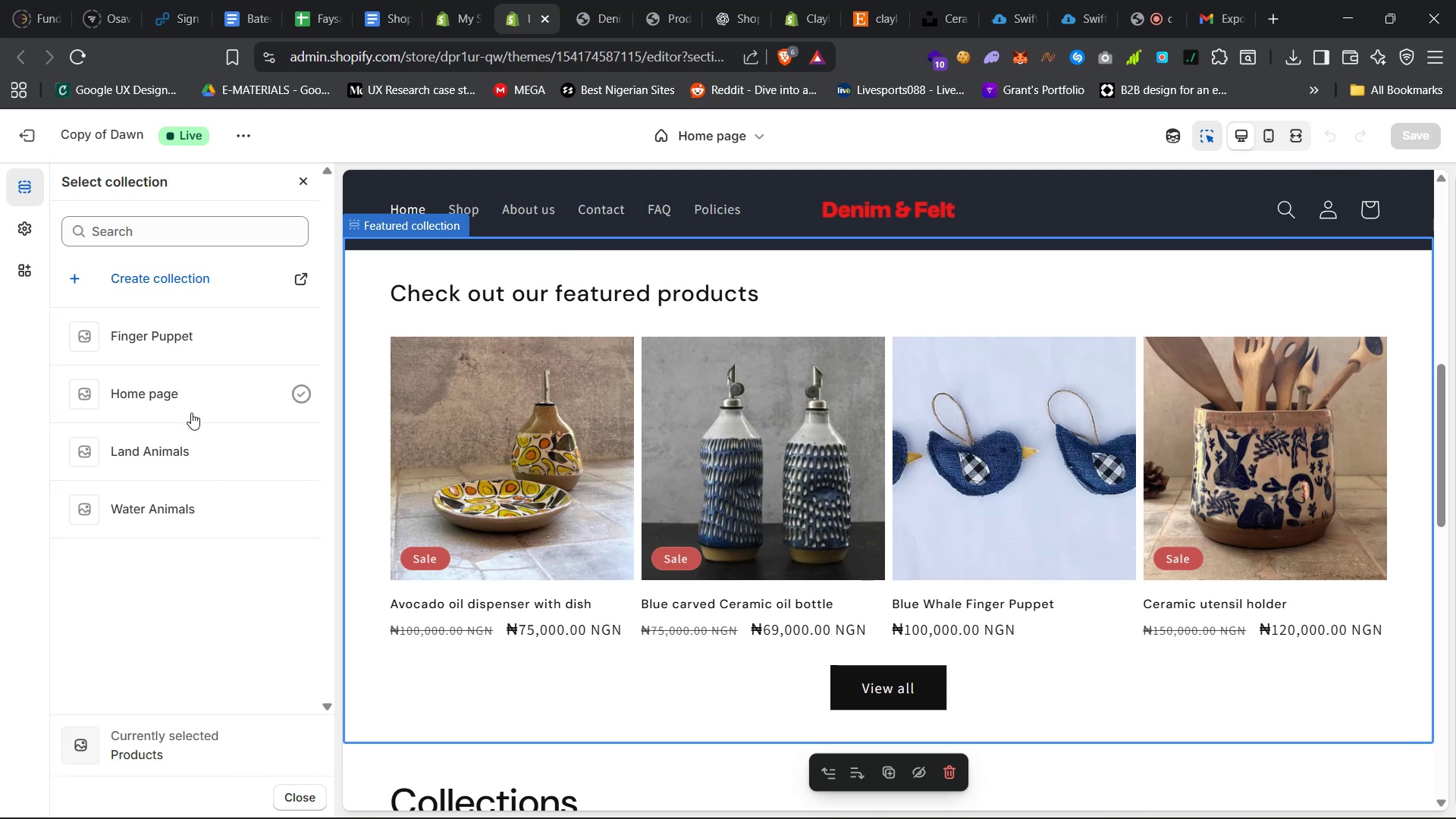 
wait(7.51)
 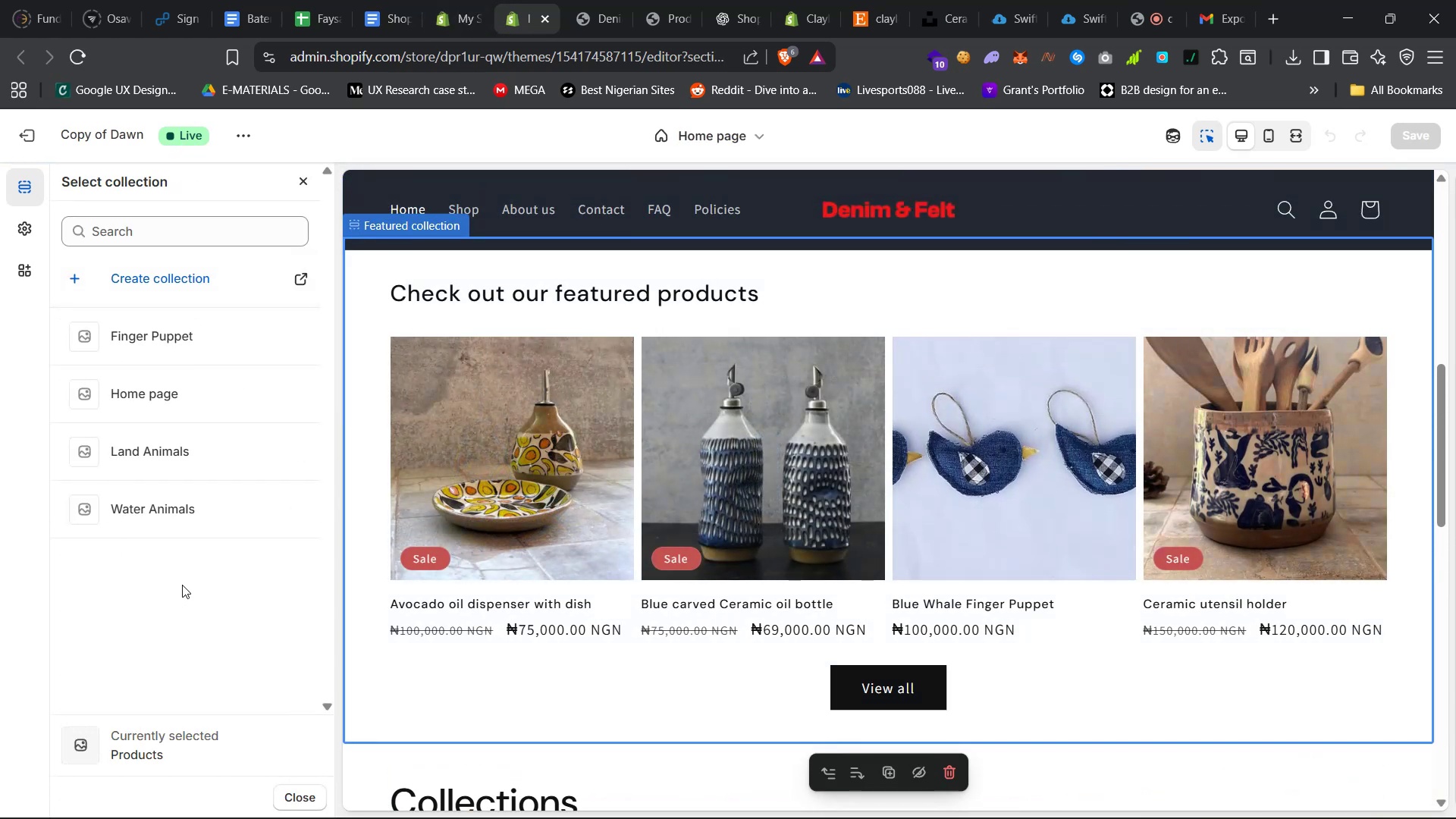 
left_click([174, 273])
 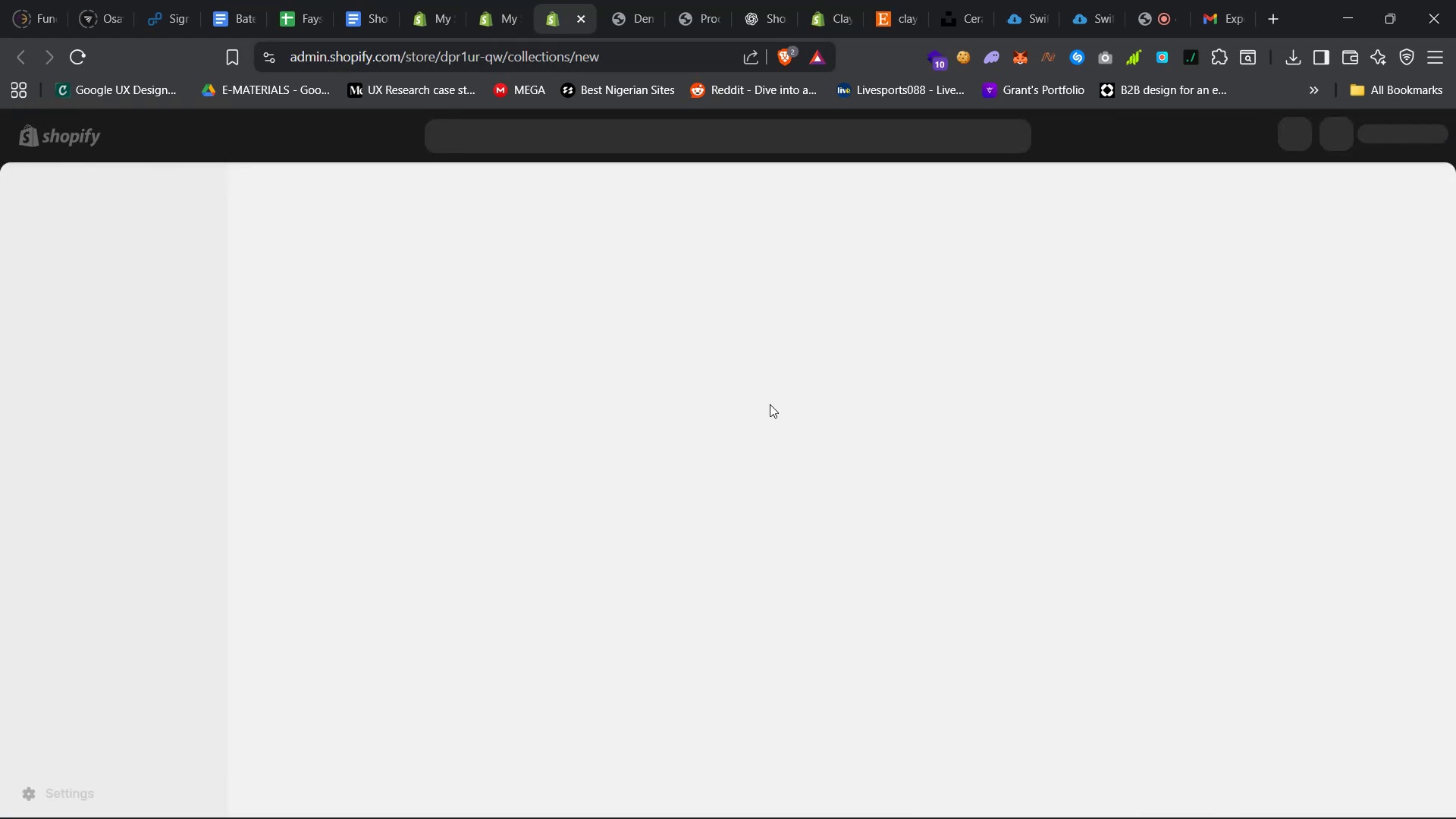 
left_click([1326, 805])
 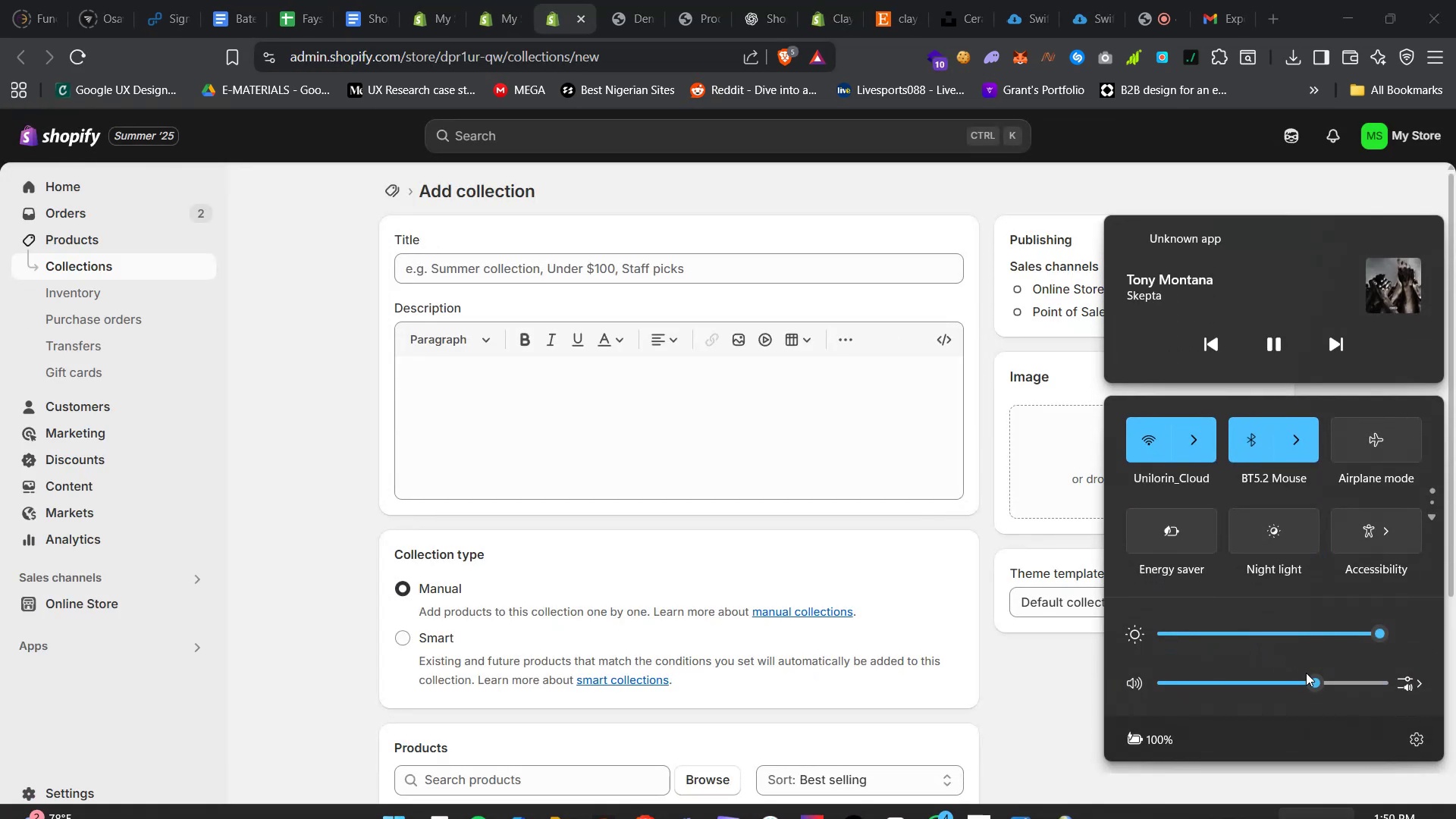 
left_click([1330, 680])
 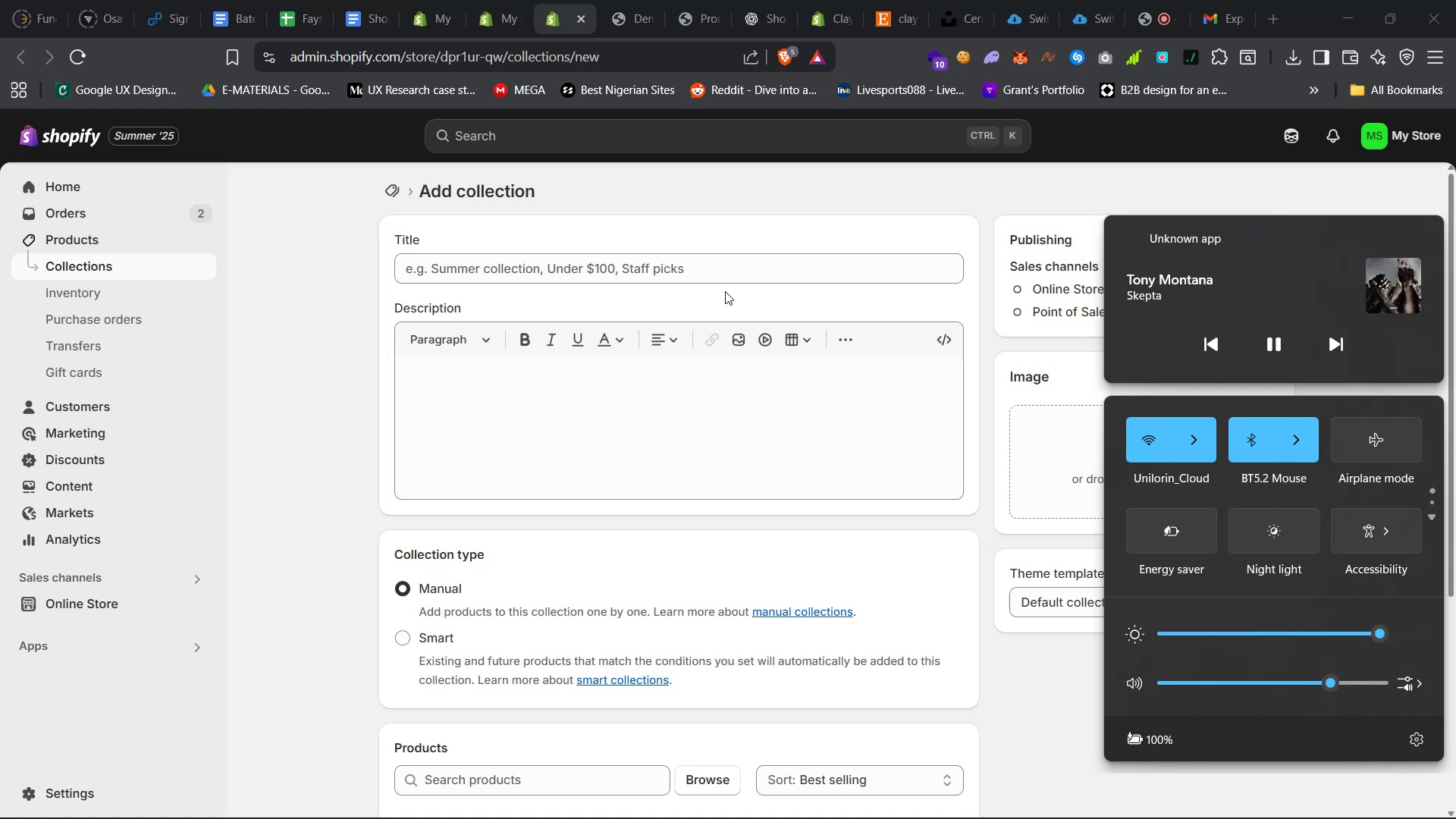 
left_click([738, 276])
 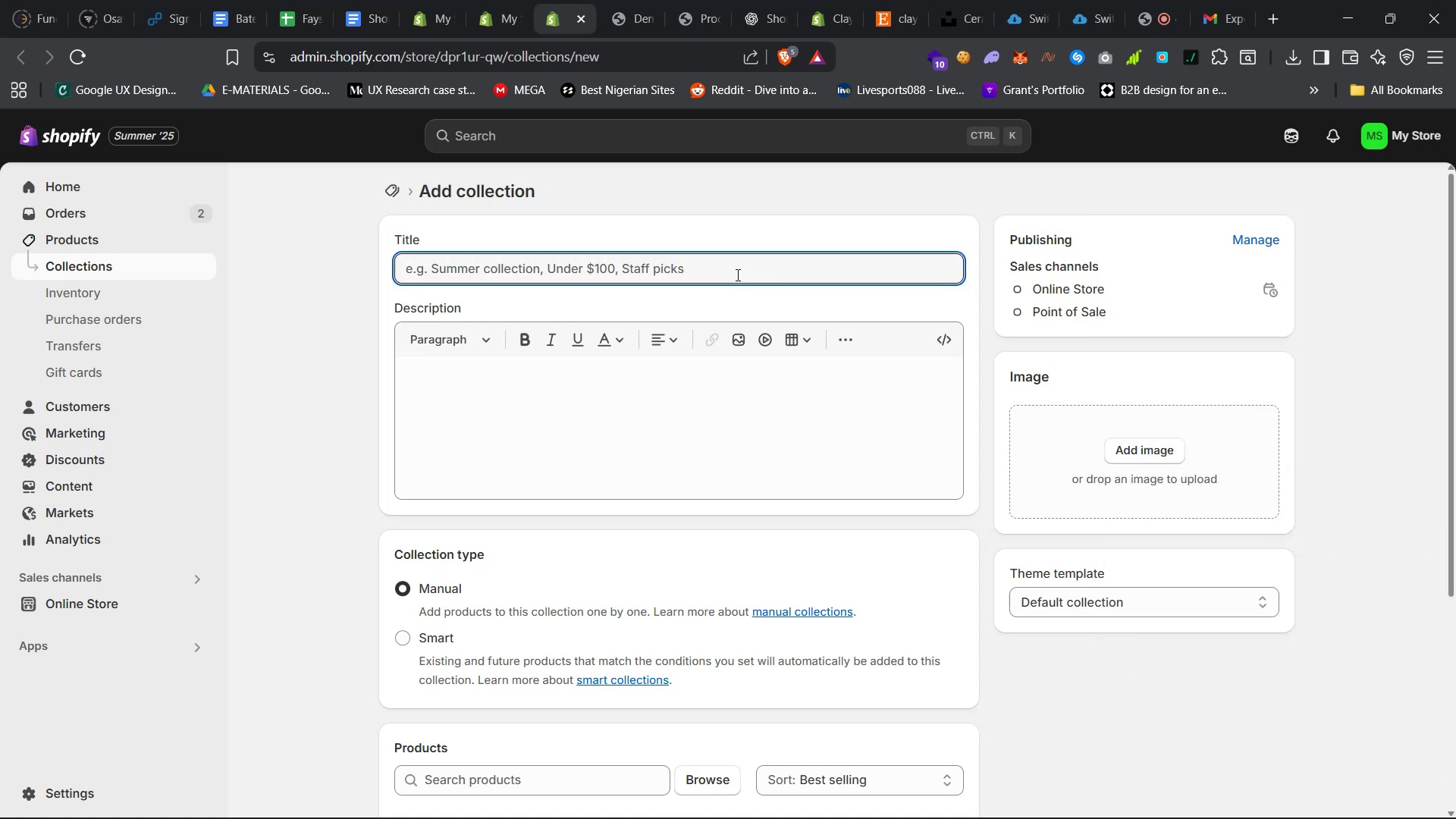 
type(denim products)
 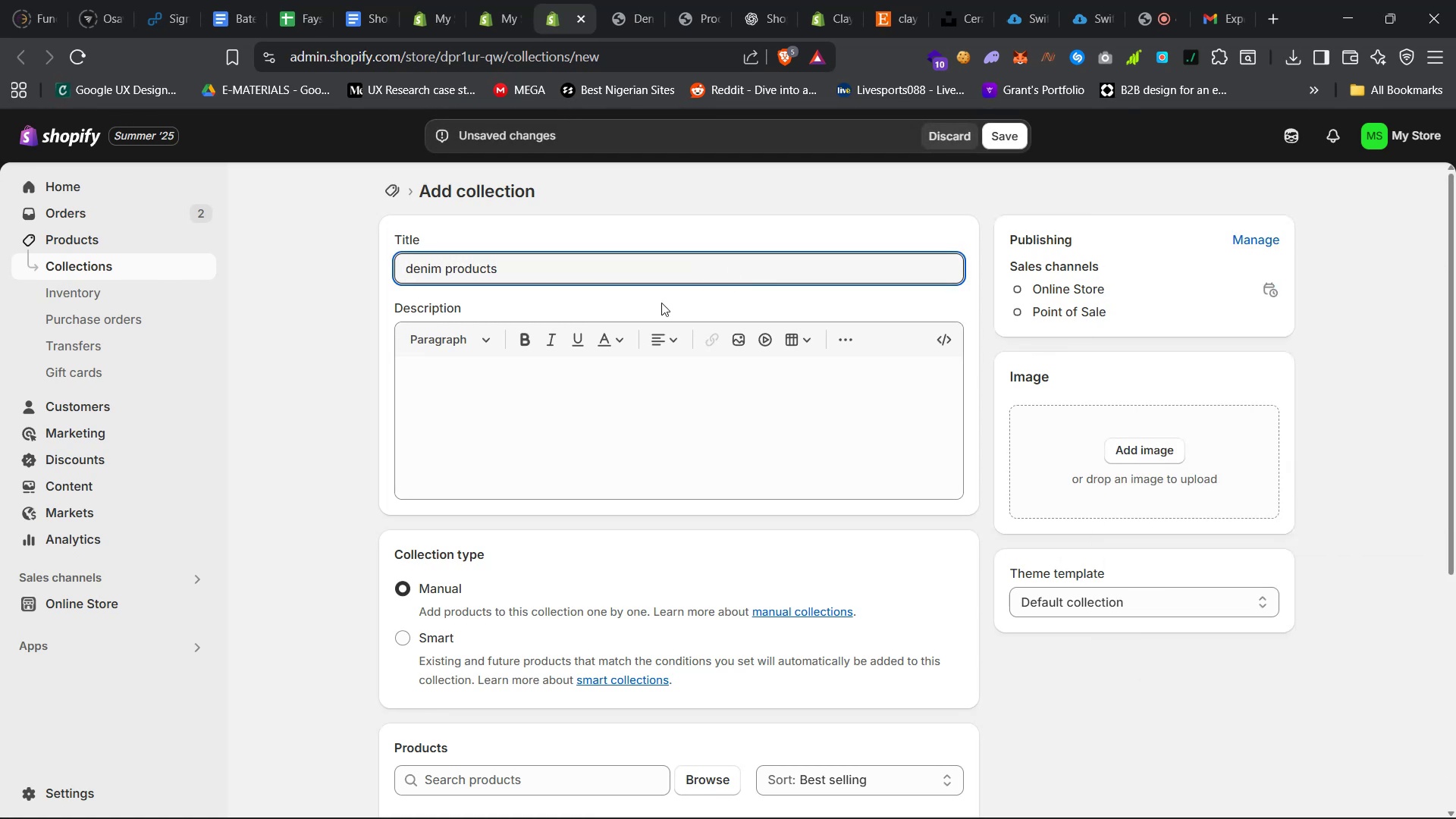 
scroll: coordinate [674, 523], scroll_direction: down, amount: 12.0
 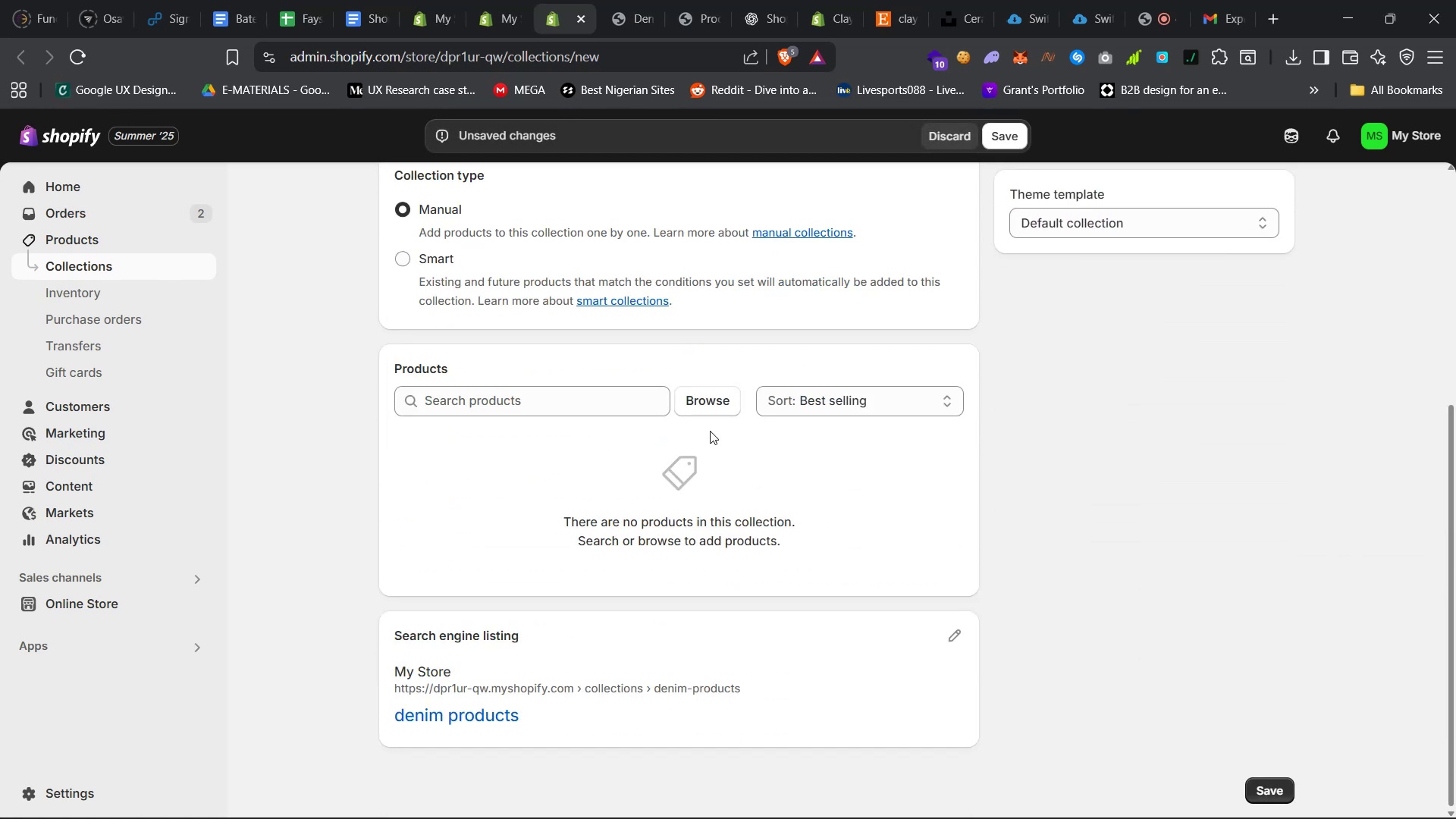 
left_click([711, 398])
 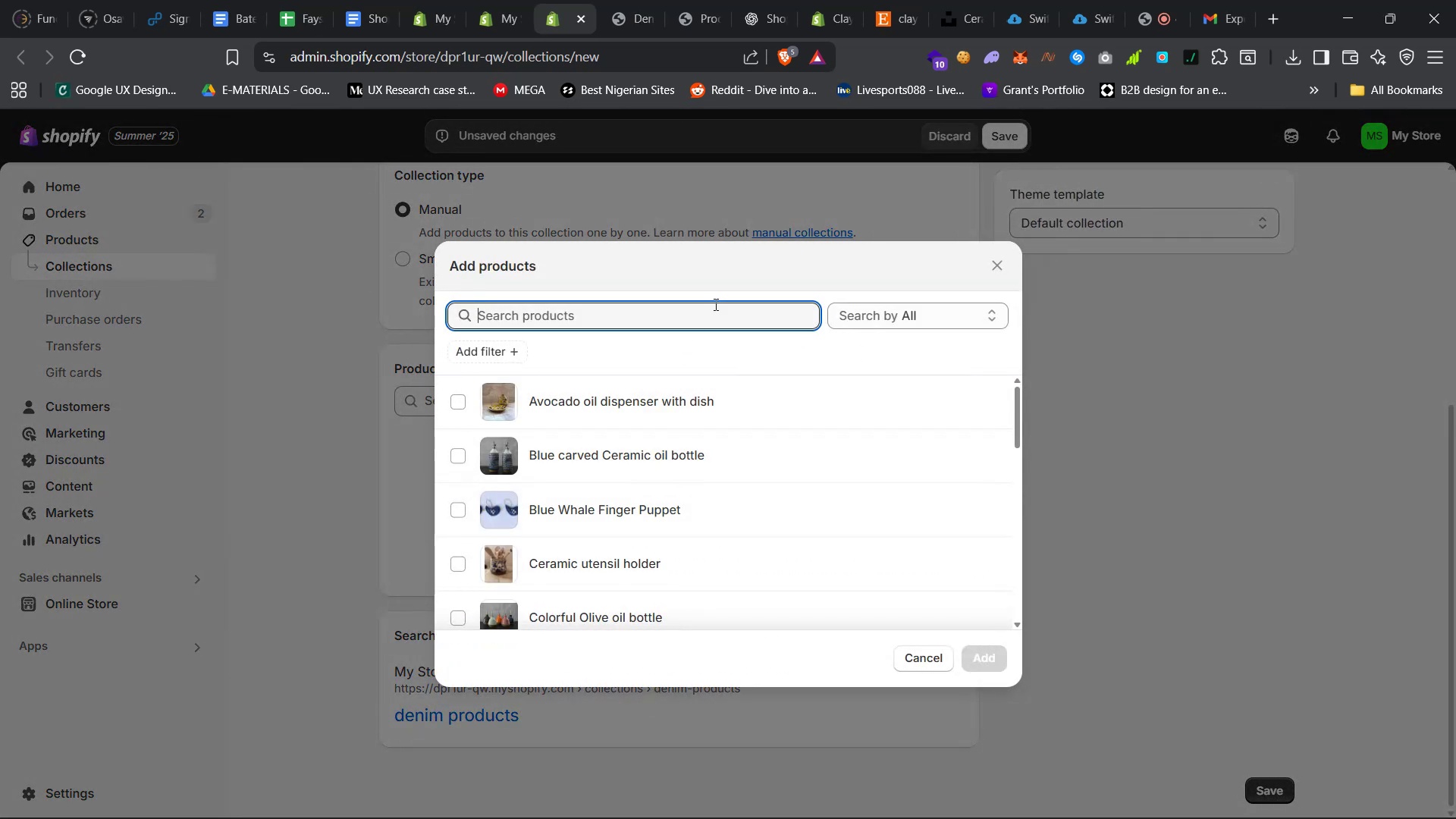 
left_click([871, 315])
 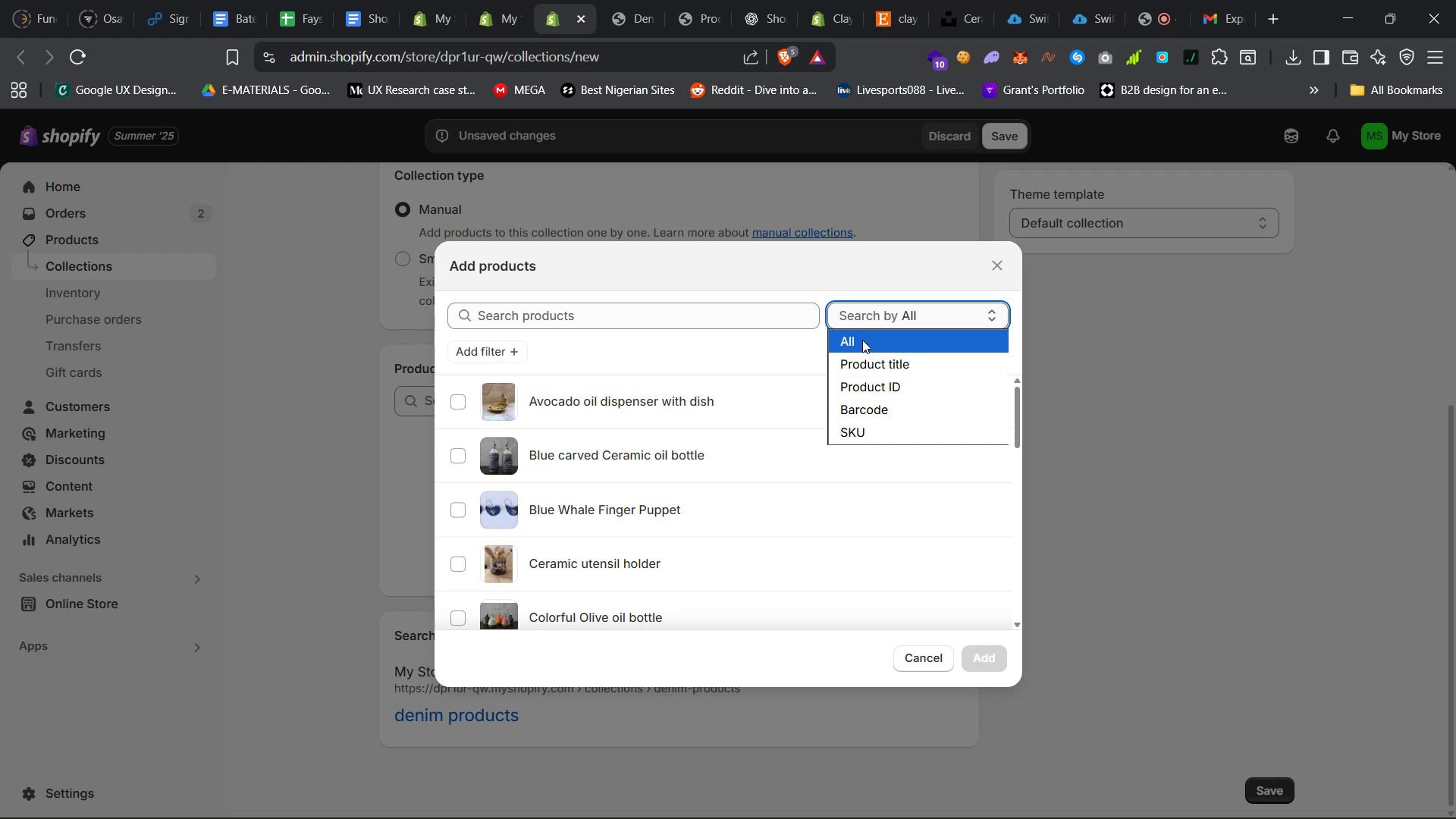 
left_click([743, 350])
 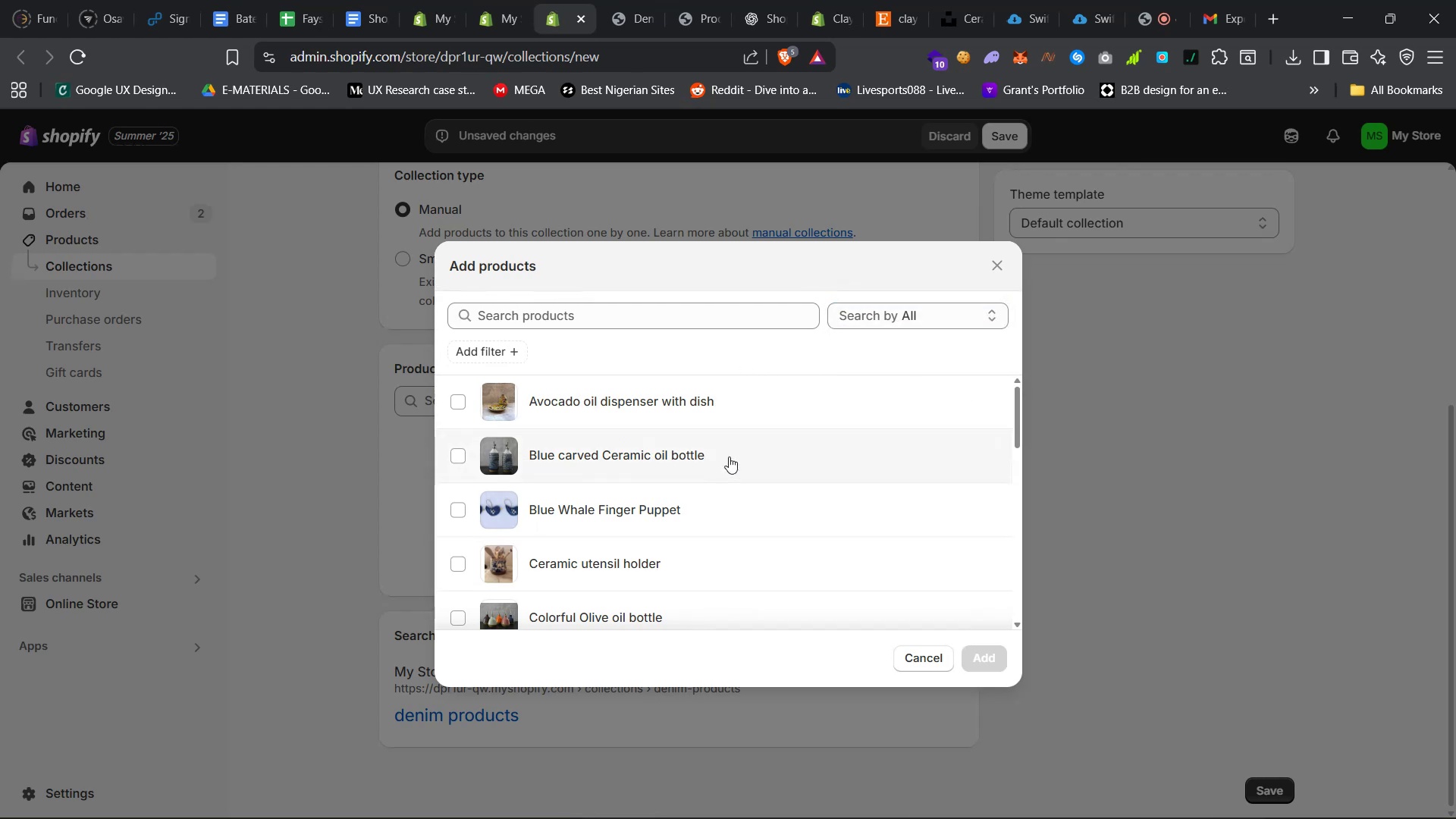 
scroll: coordinate [630, 462], scroll_direction: down, amount: 58.0
 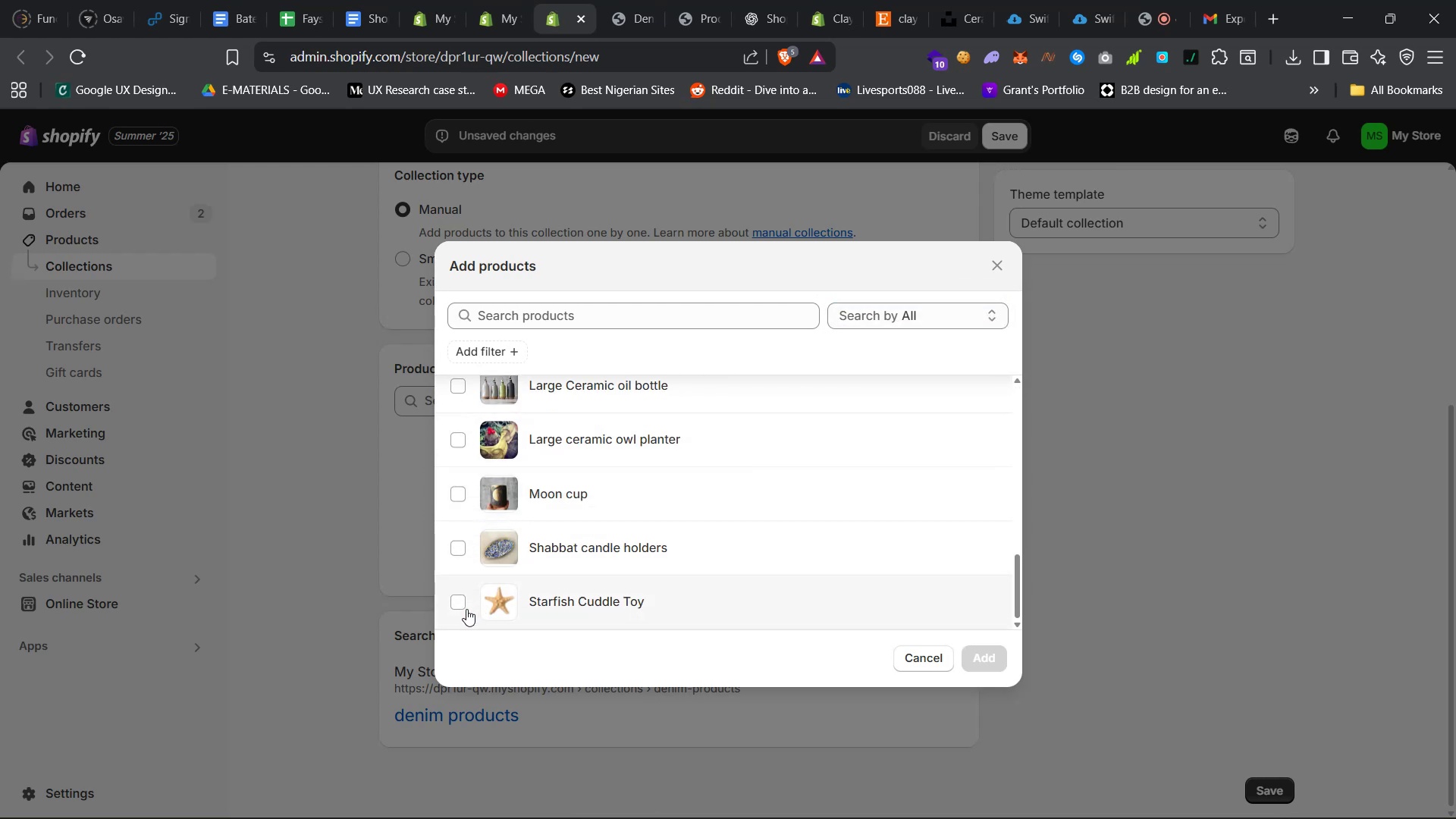 
left_click([457, 606])
 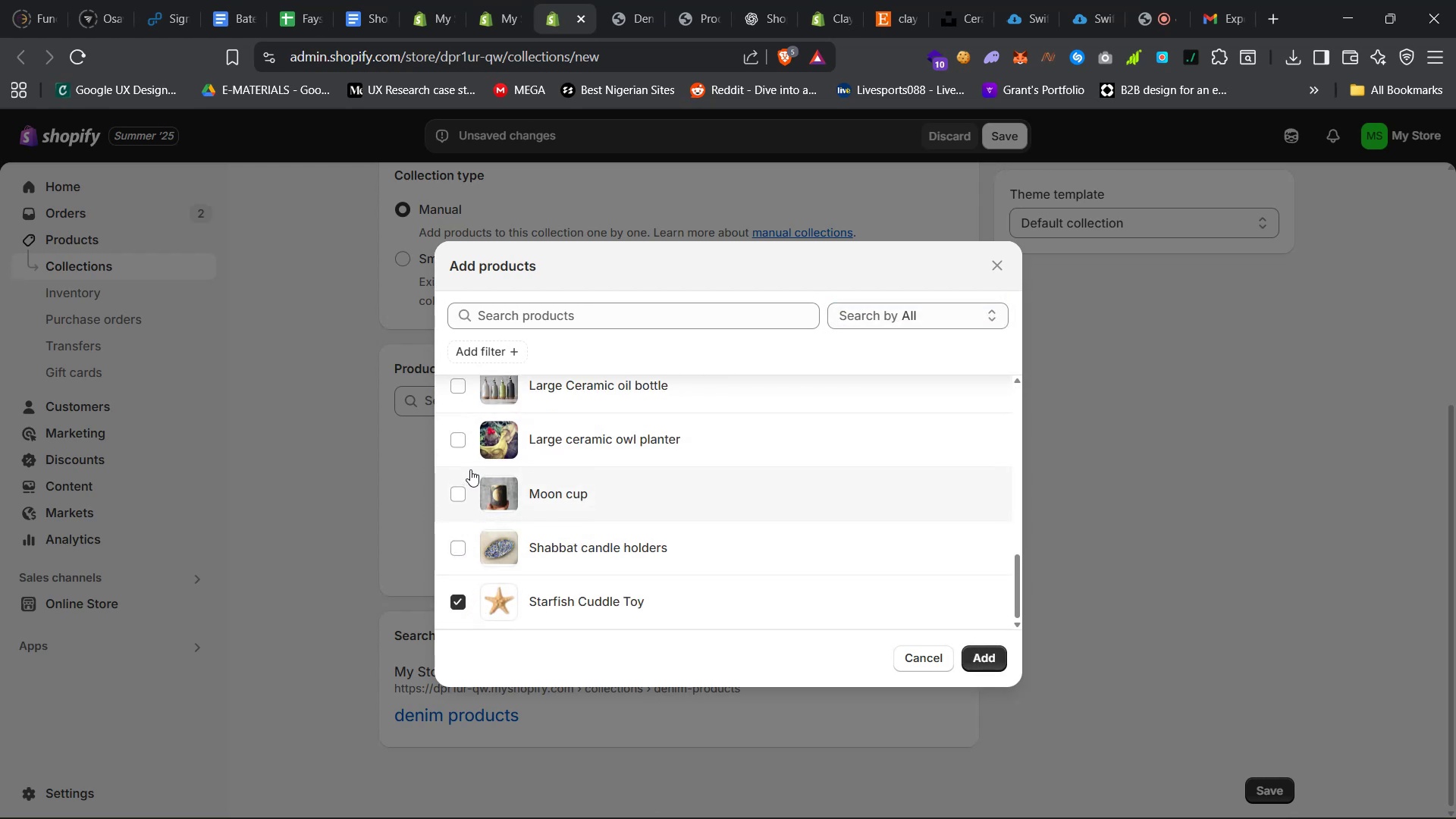 
scroll: coordinate [516, 542], scroll_direction: up, amount: 7.0
 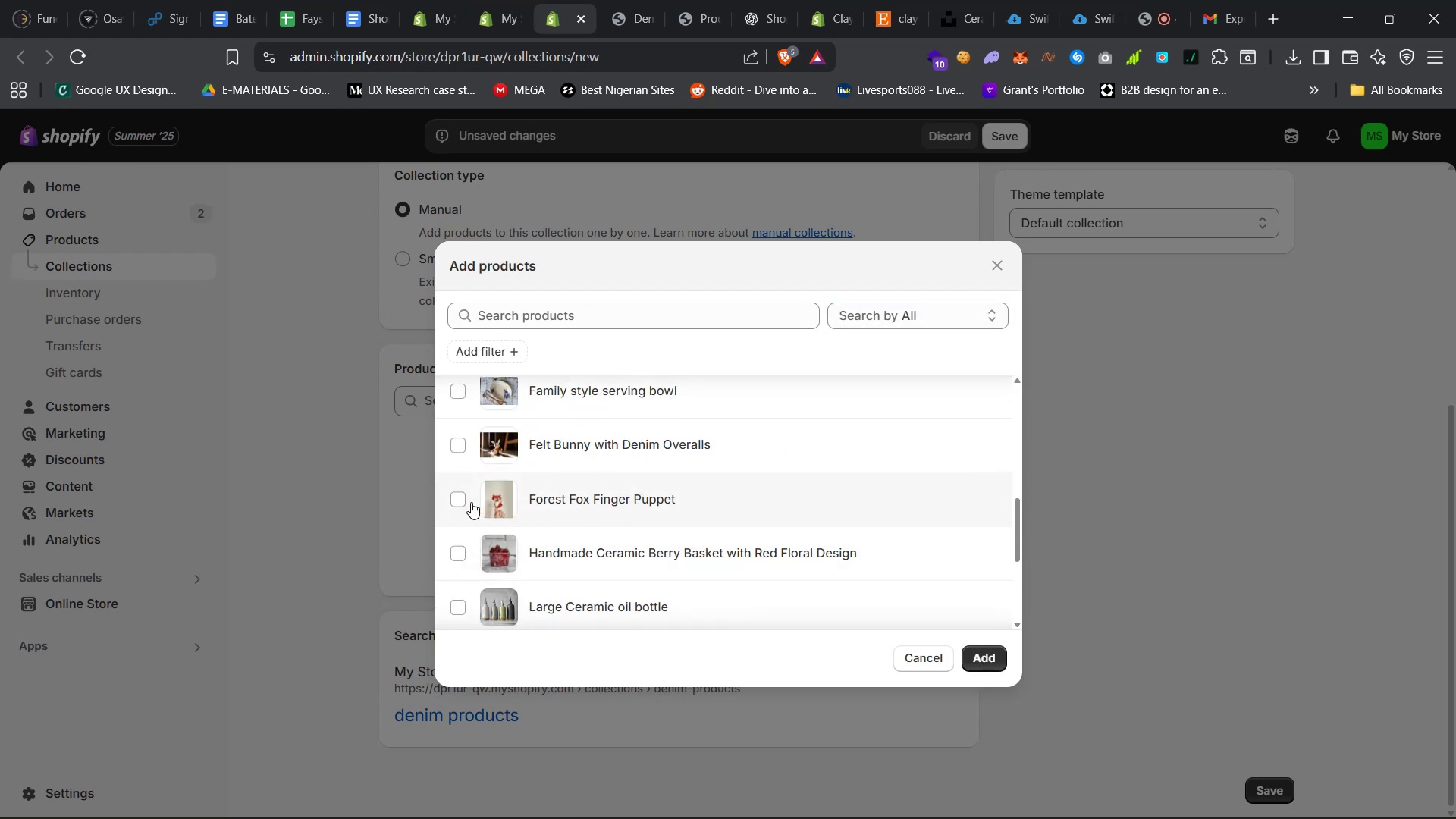 
left_click([455, 495])
 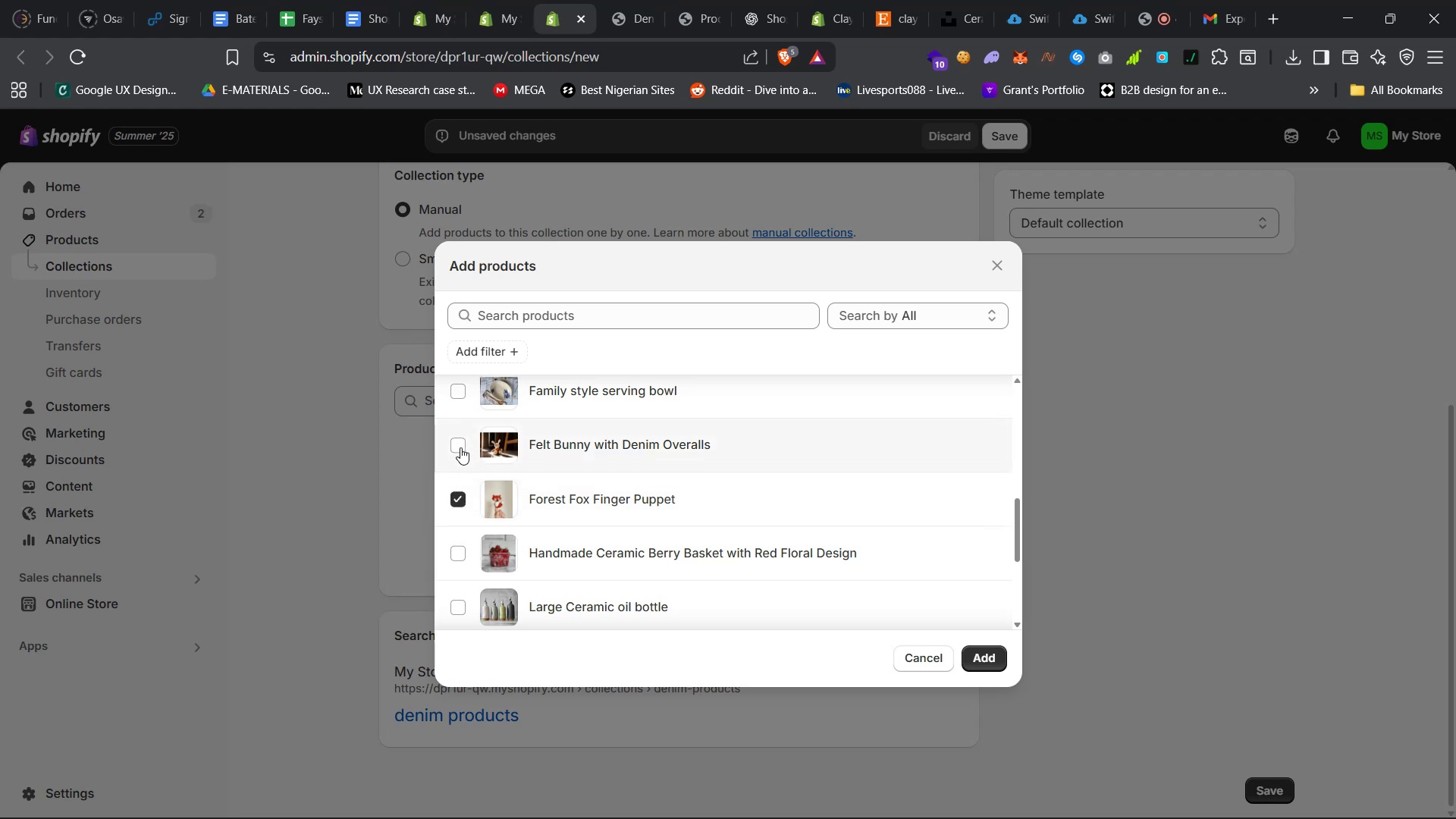 
left_click([460, 447])
 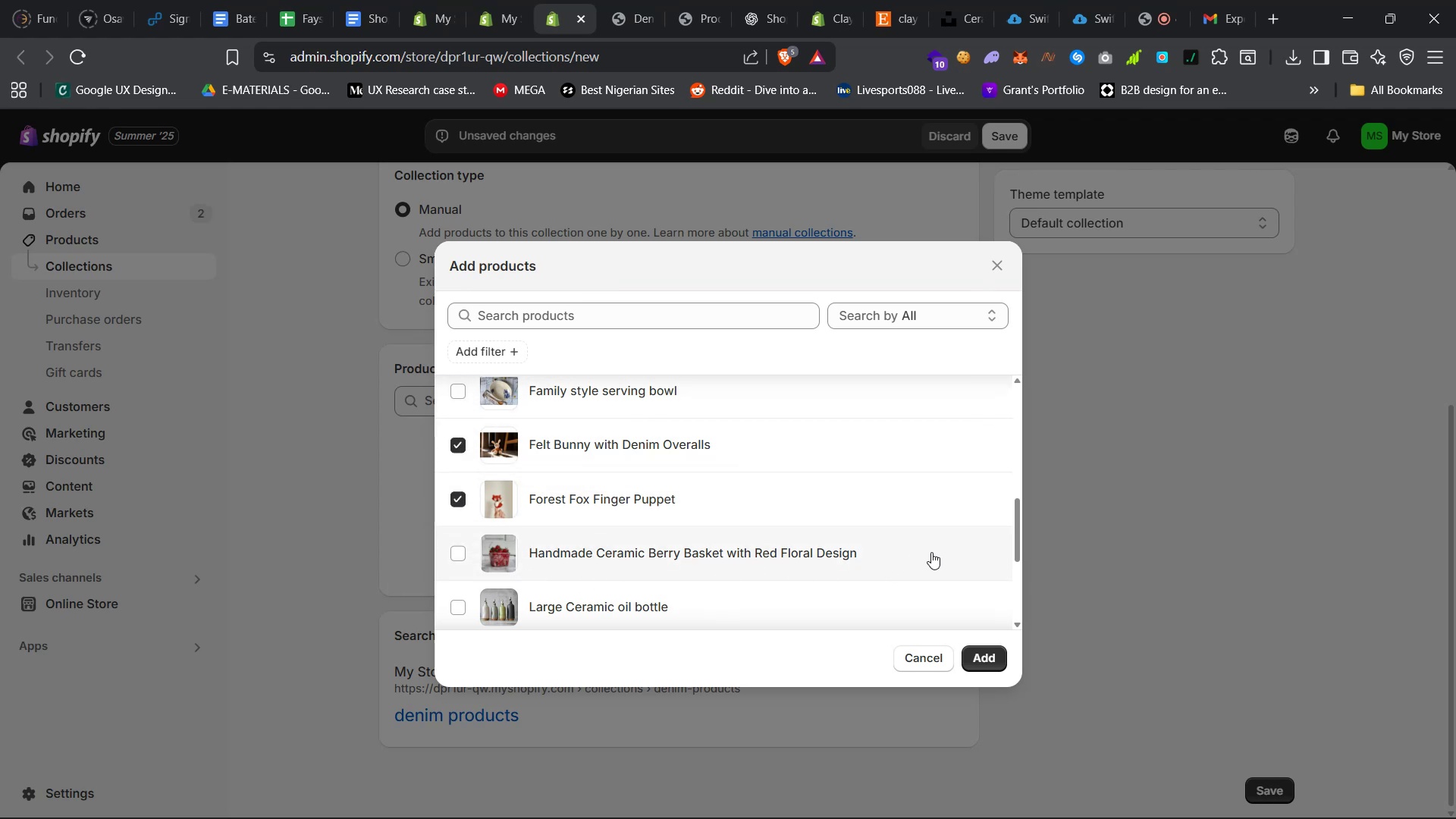 
left_click_drag(start_coordinate=[1016, 533], to_coordinate=[1013, 487])
 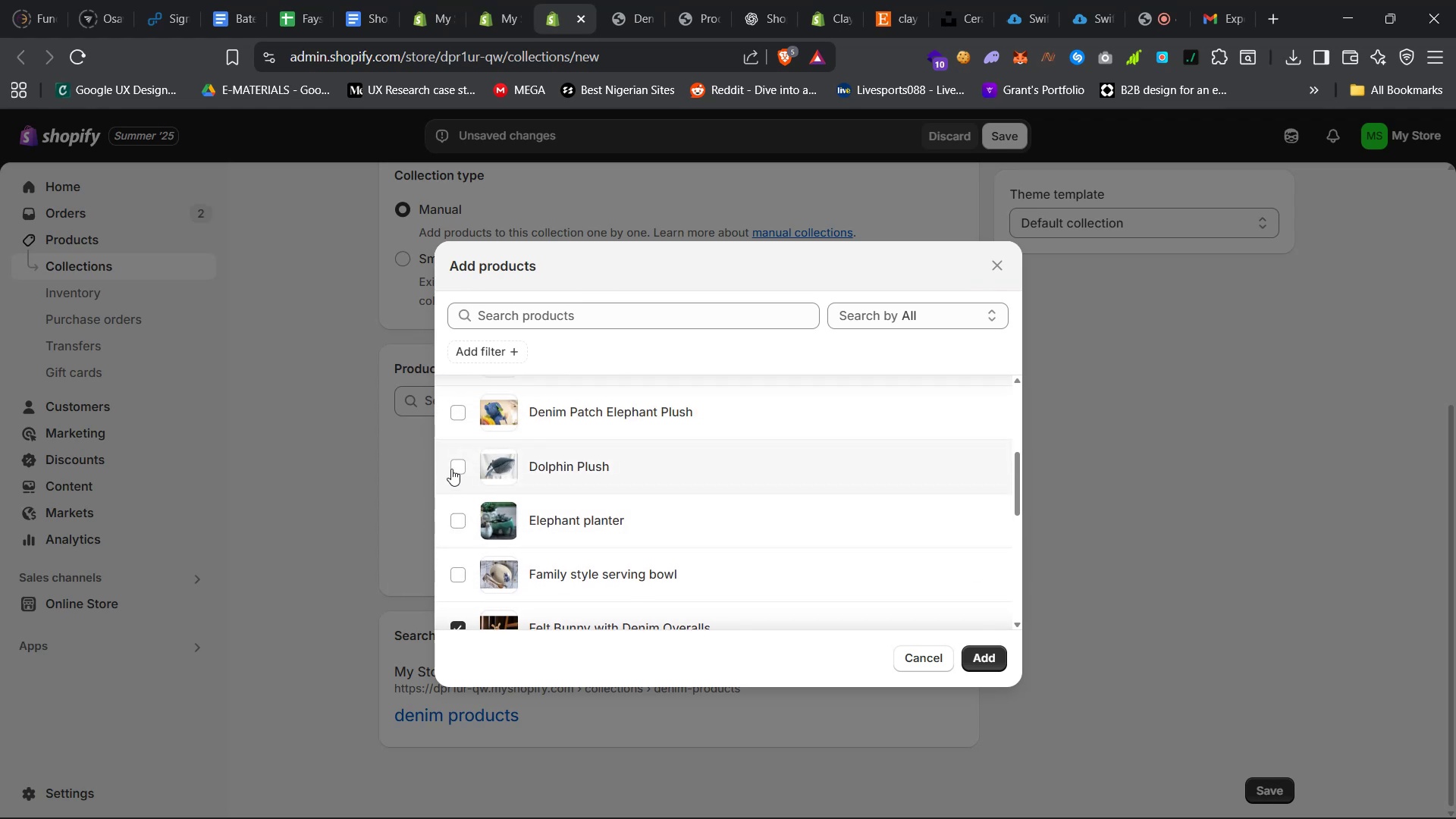 
left_click([451, 469])
 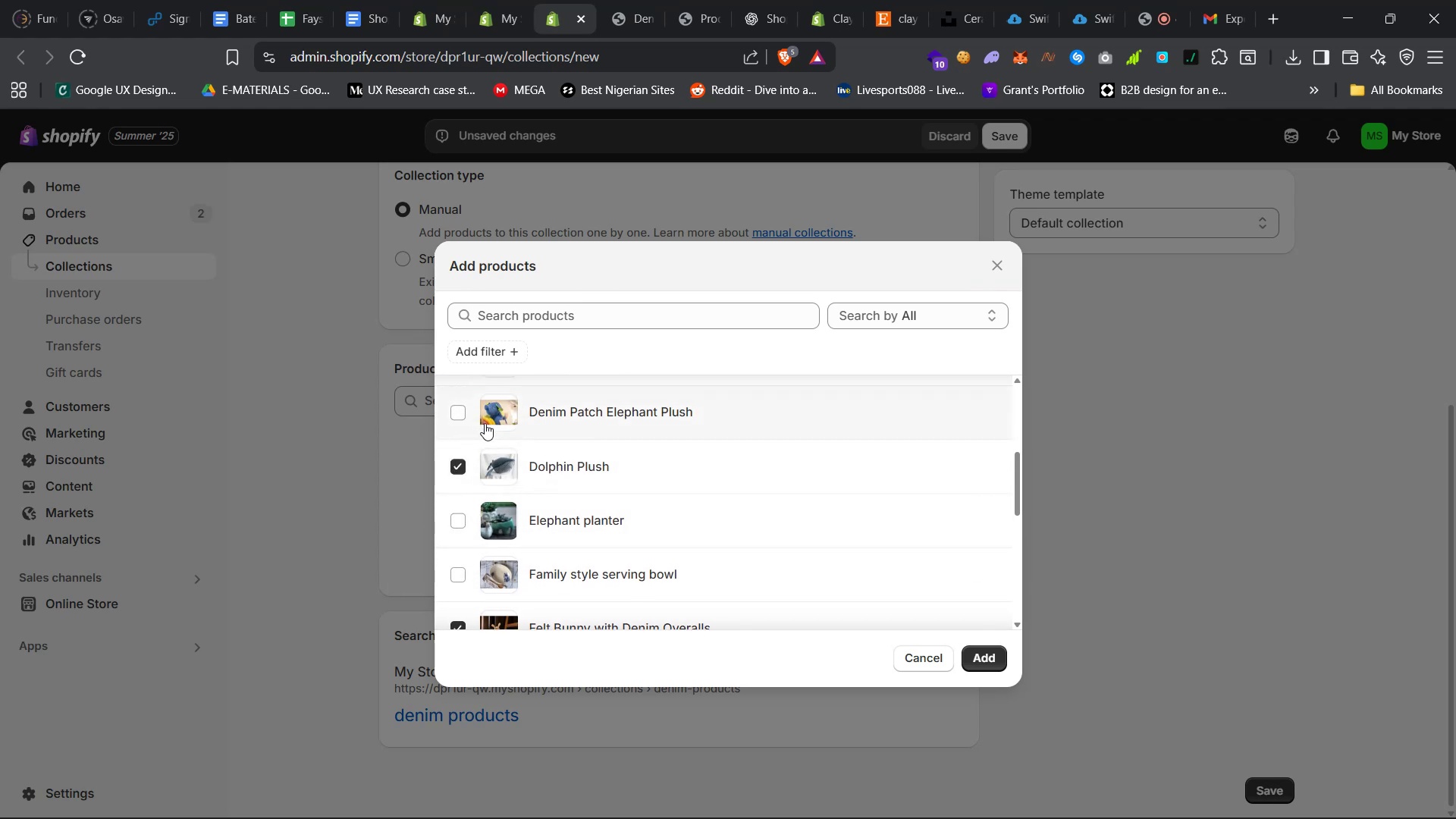 
left_click([467, 422])
 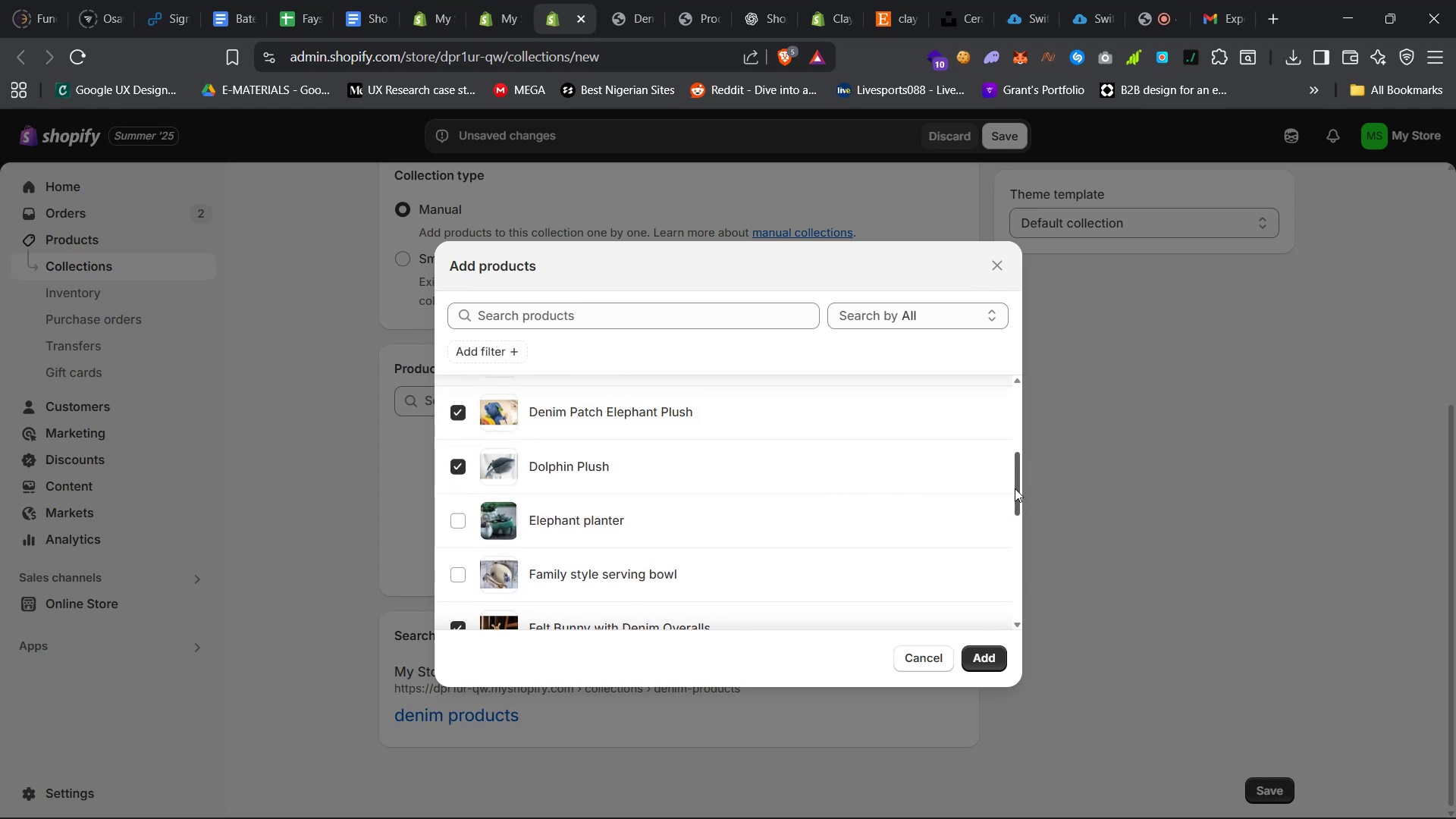 
left_click_drag(start_coordinate=[1015, 478], to_coordinate=[1010, 415])
 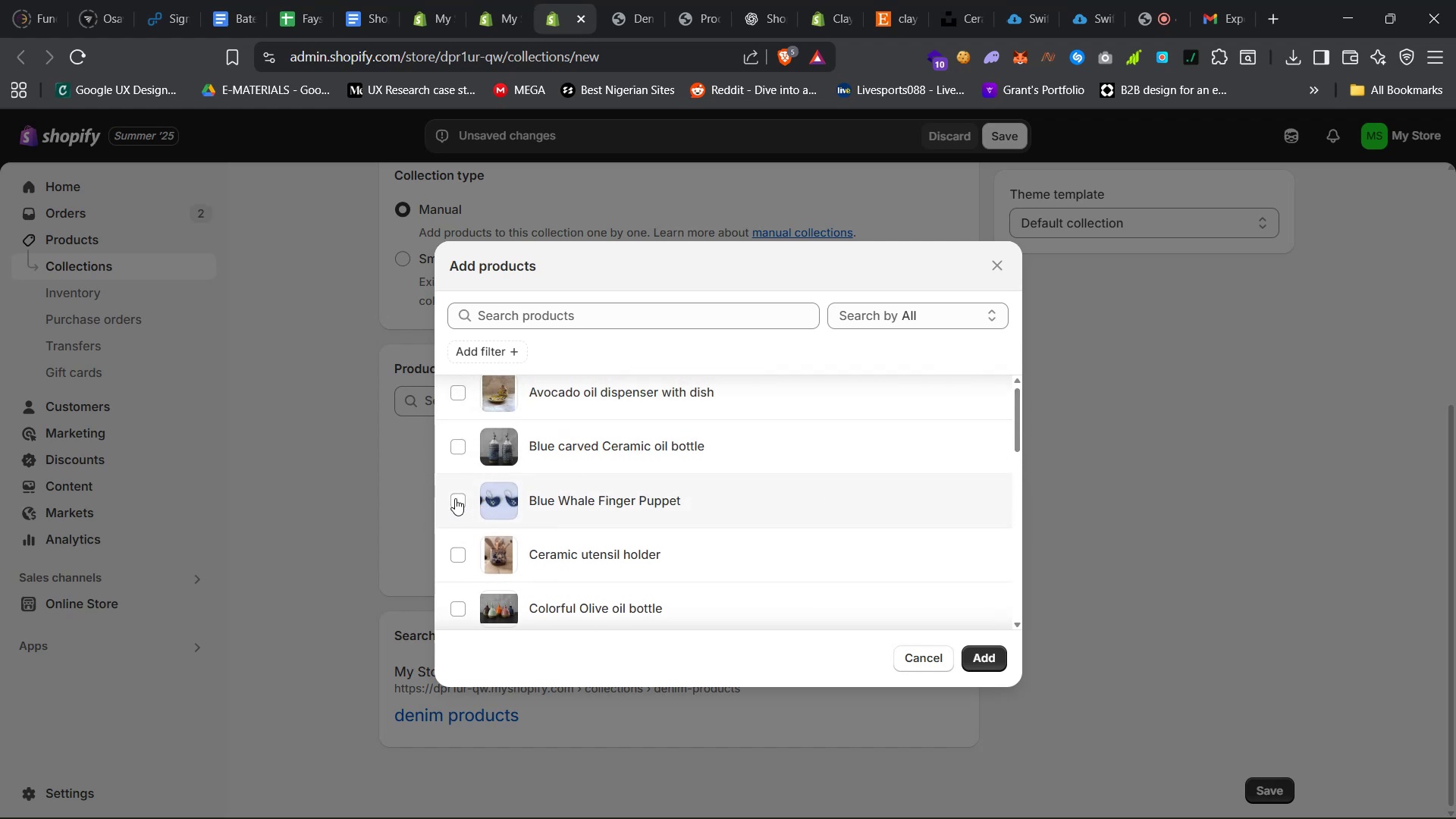 
left_click([455, 498])
 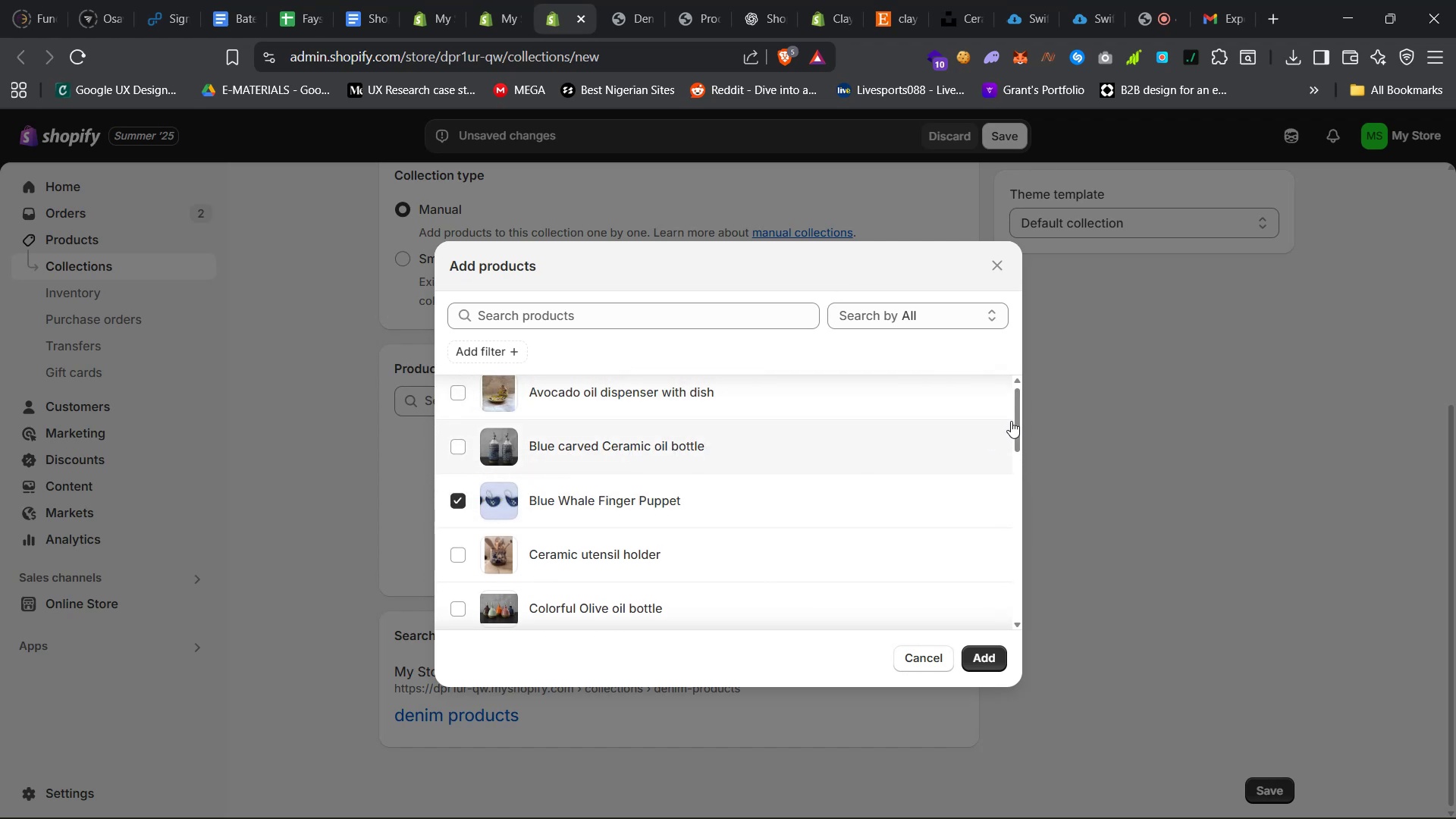 
left_click_drag(start_coordinate=[1018, 416], to_coordinate=[1018, 388])
 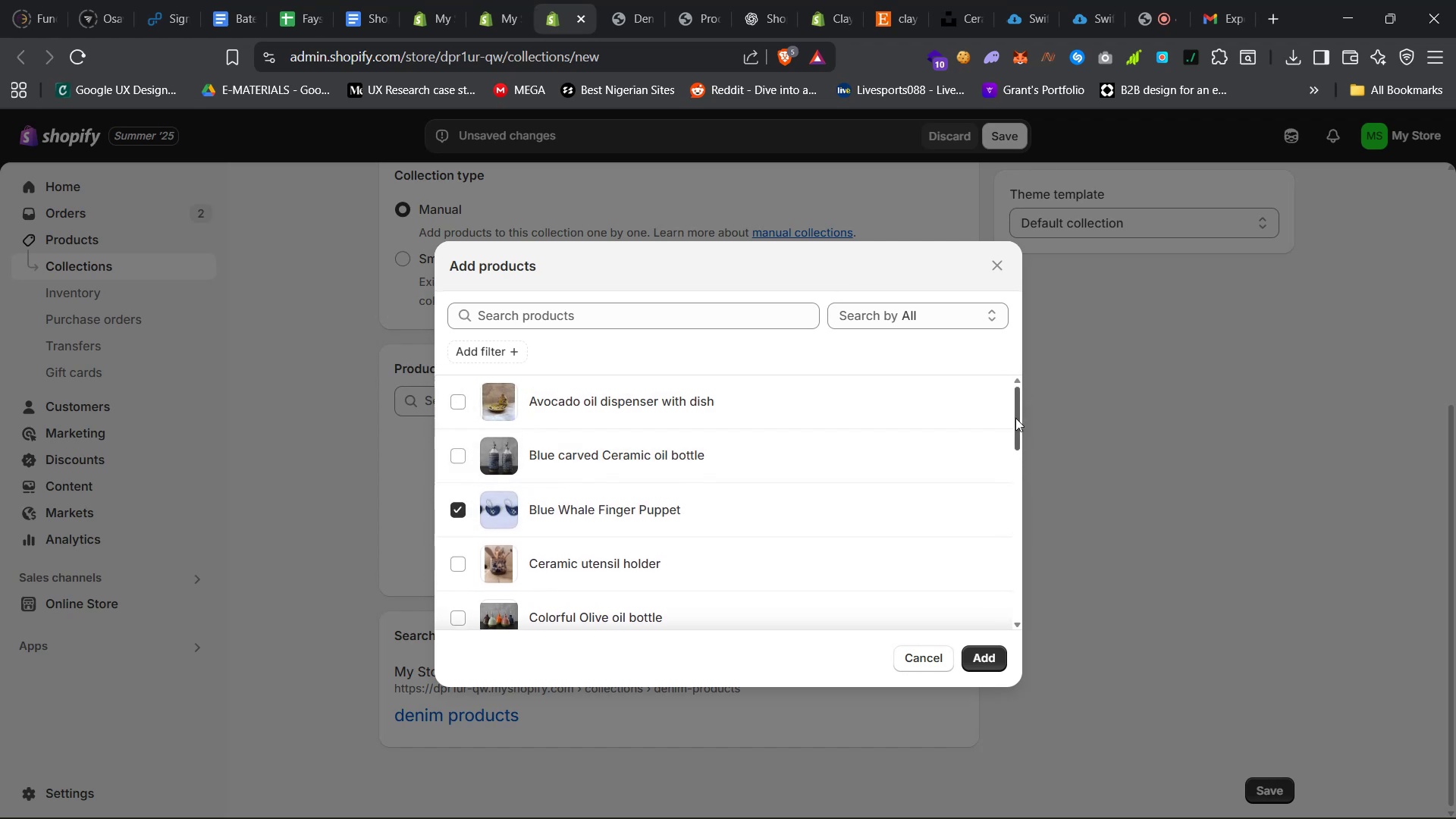 
left_click_drag(start_coordinate=[1018, 417], to_coordinate=[1040, 592])
 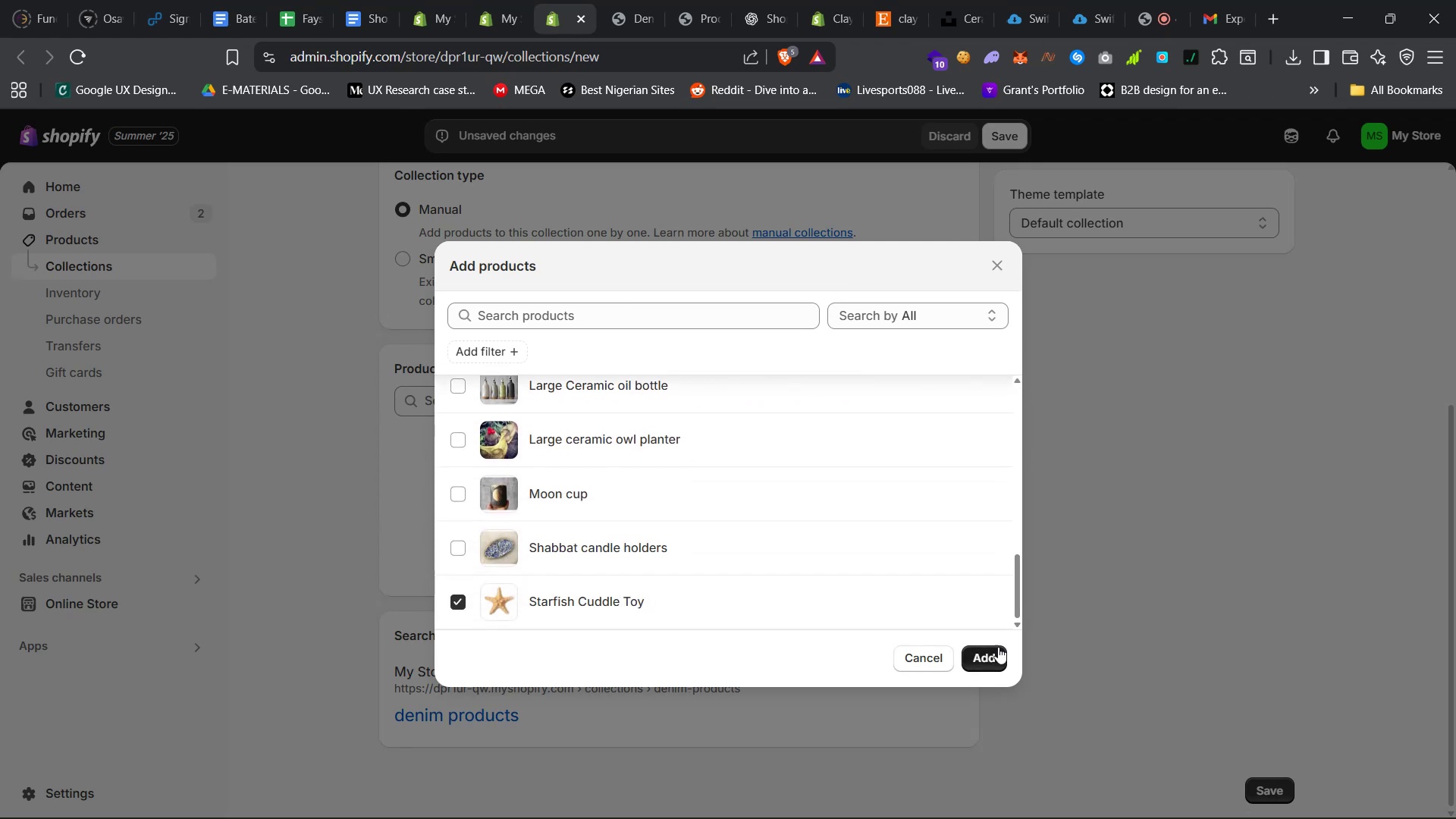 
left_click([984, 660])
 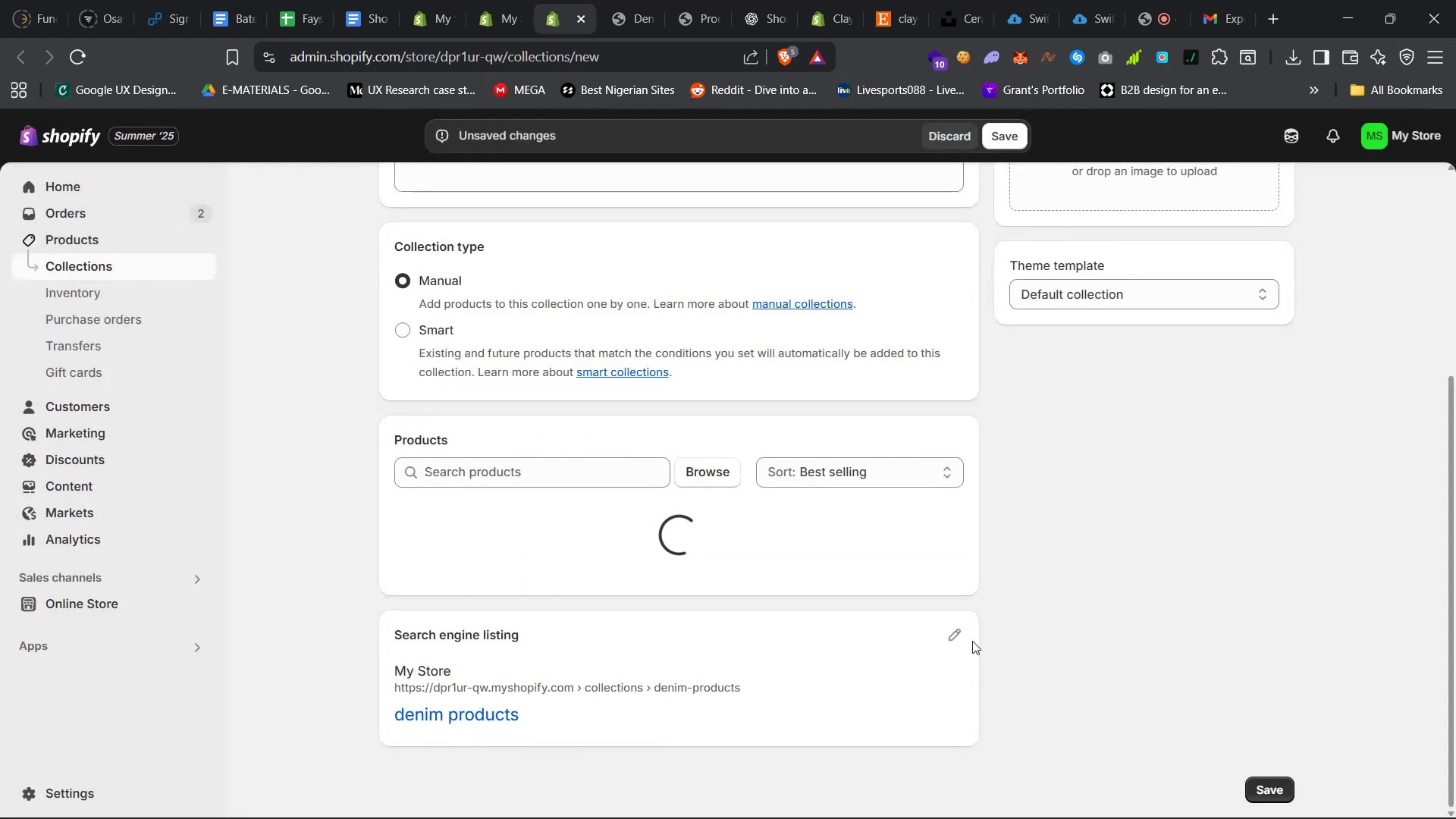 
mouse_move([896, 514])
 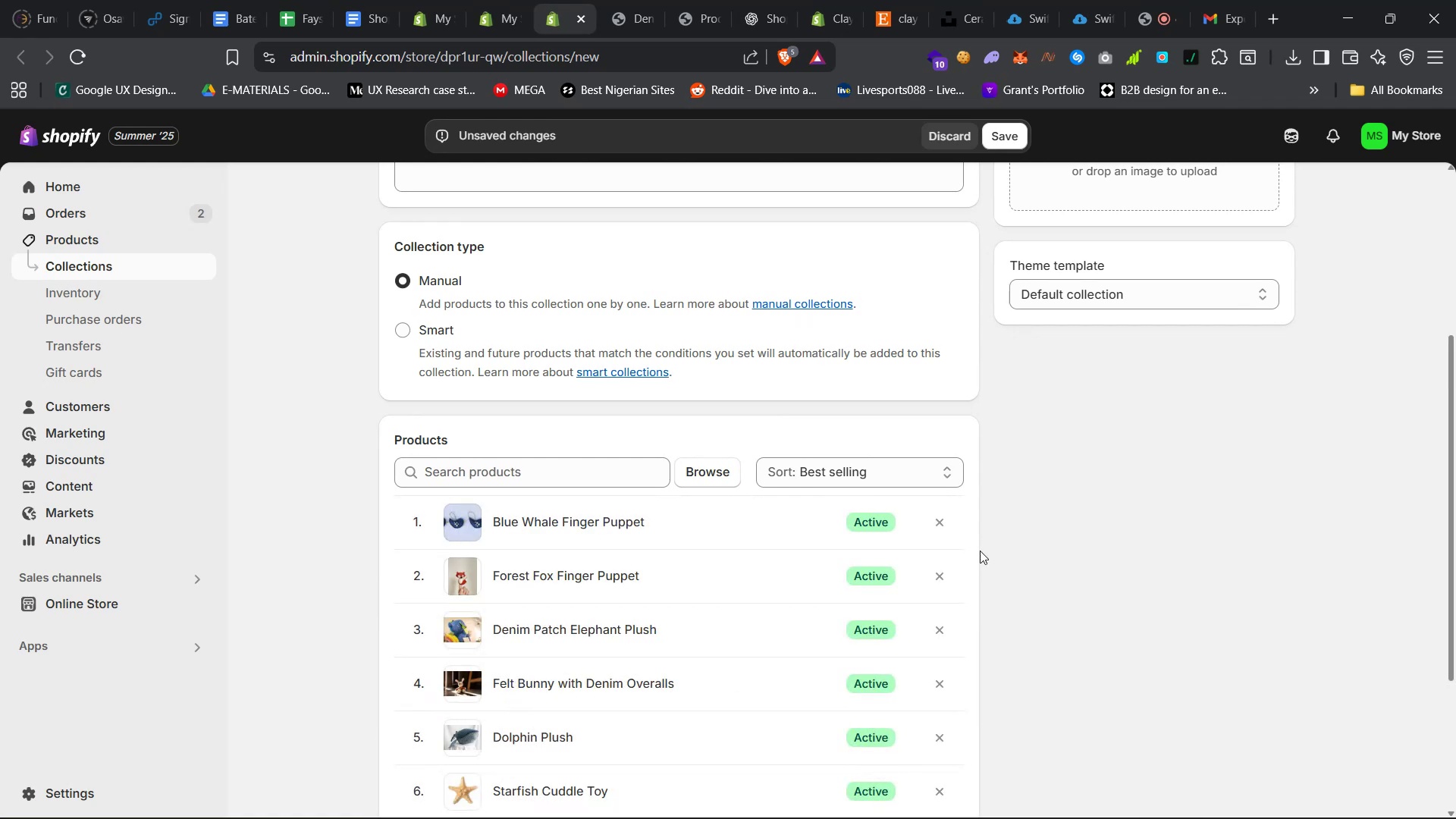 
scroll: coordinate [1018, 489], scroll_direction: down, amount: 10.0
 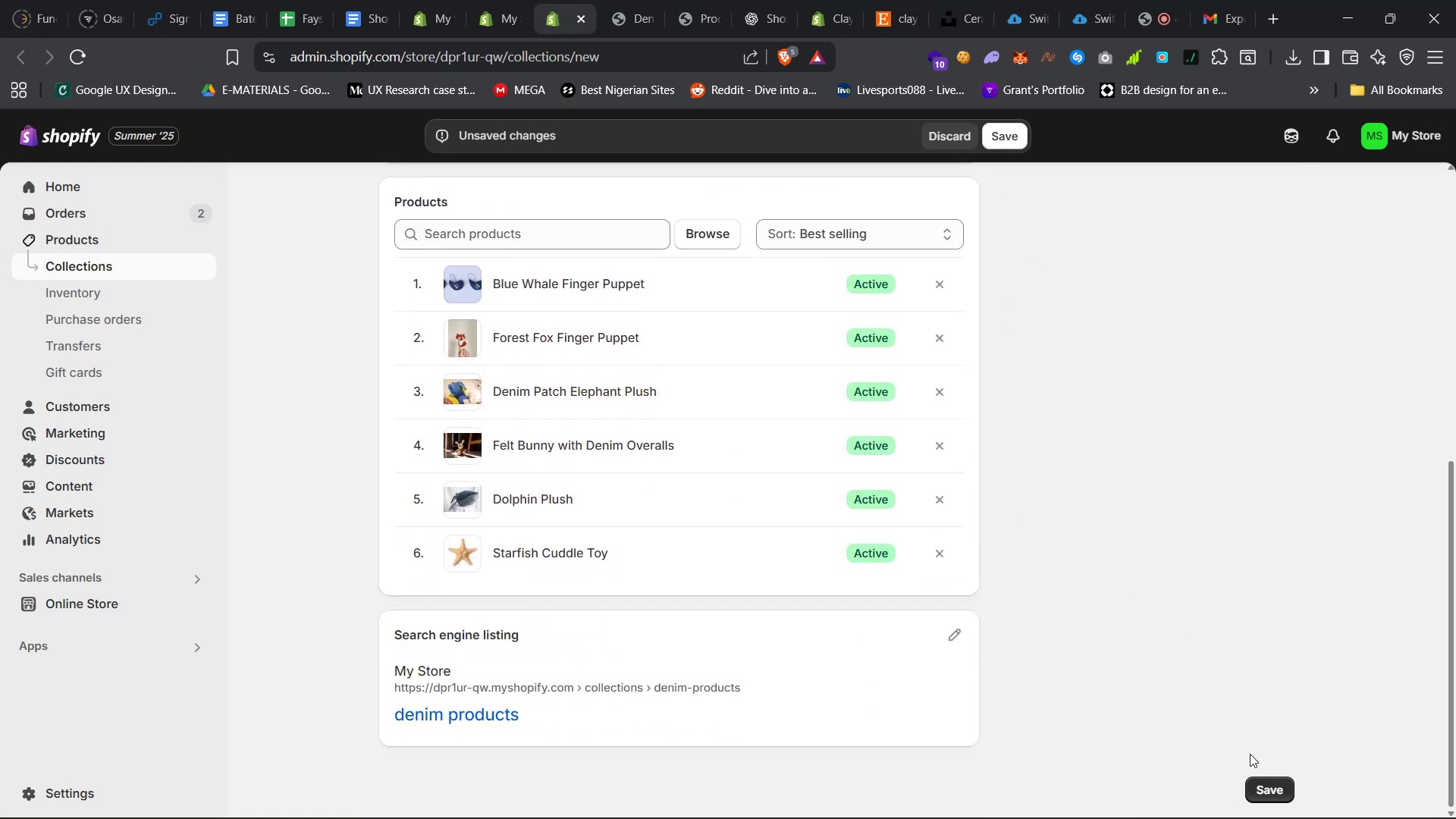 
left_click([1266, 790])
 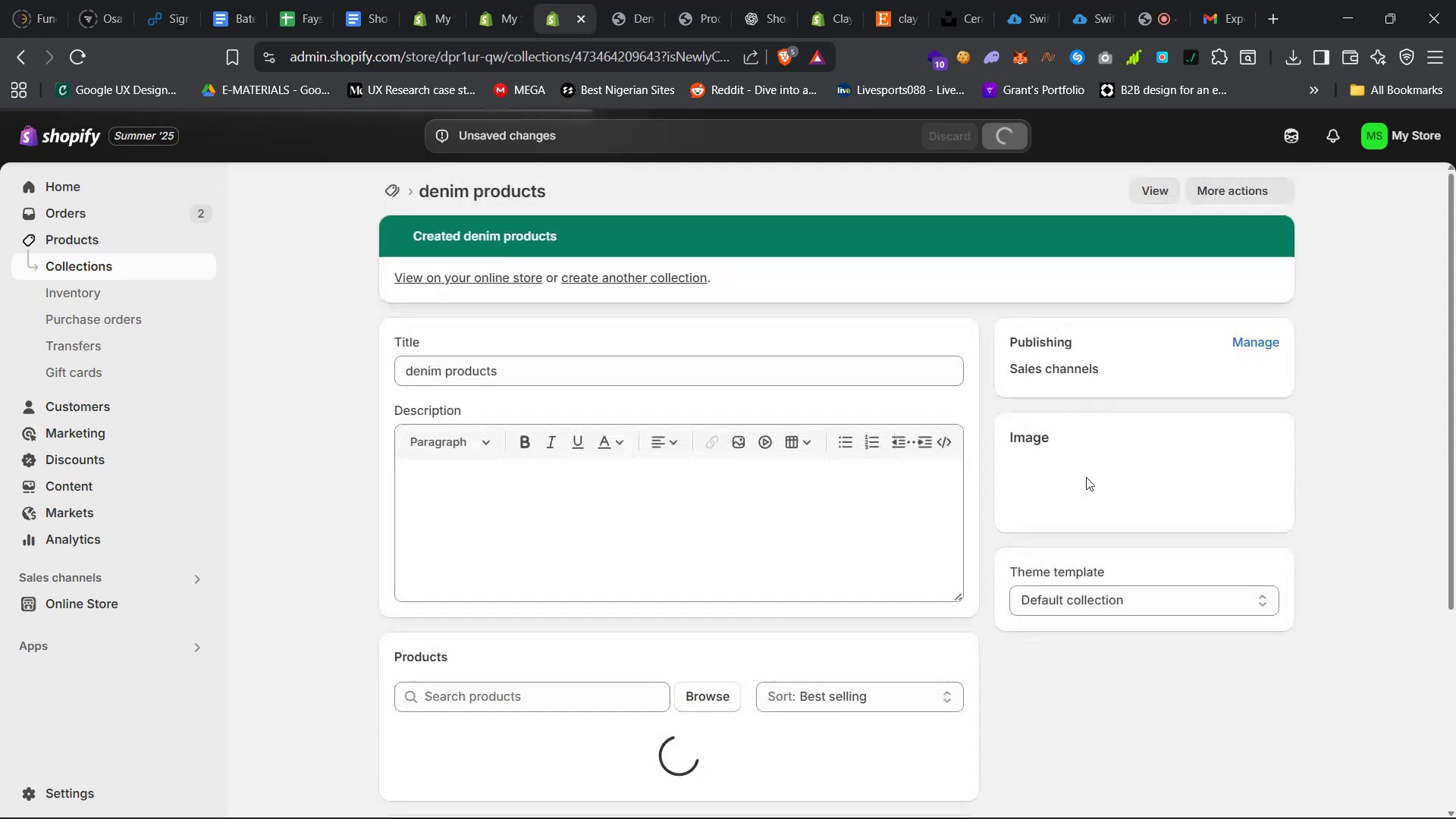 
left_click([624, 0])
 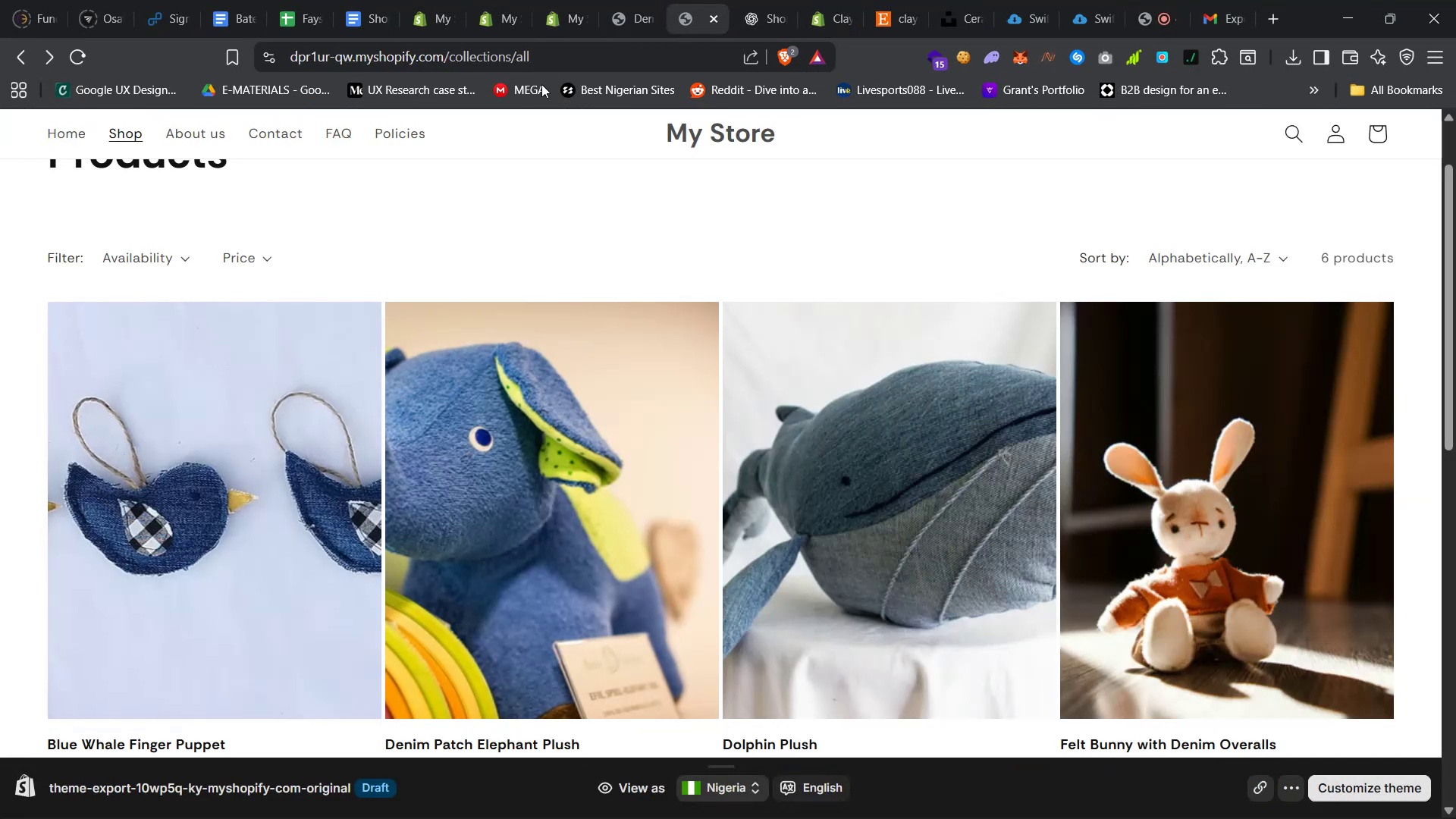 
left_click([635, 0])
 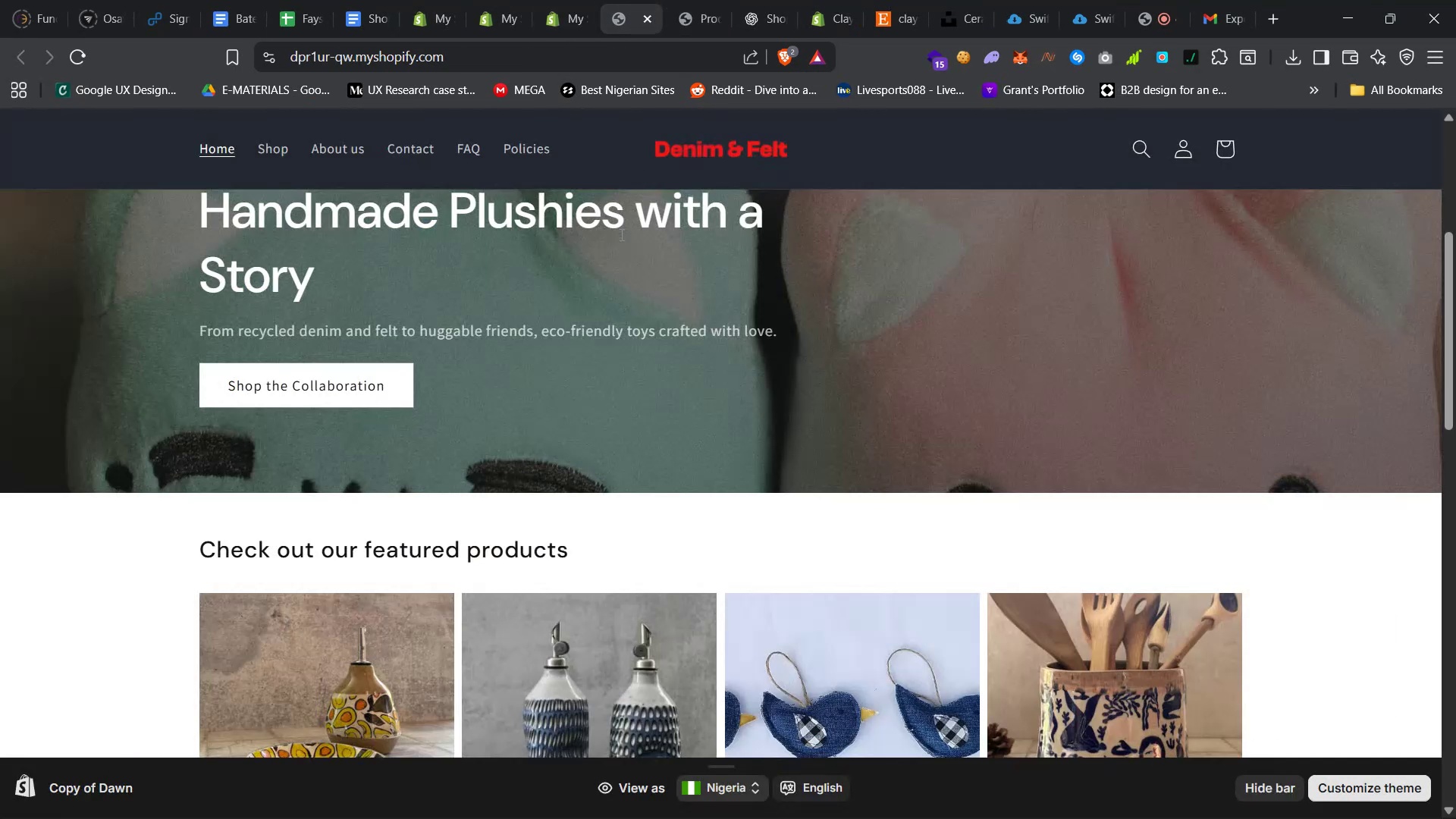 
scroll: coordinate [603, 319], scroll_direction: up, amount: 42.0
 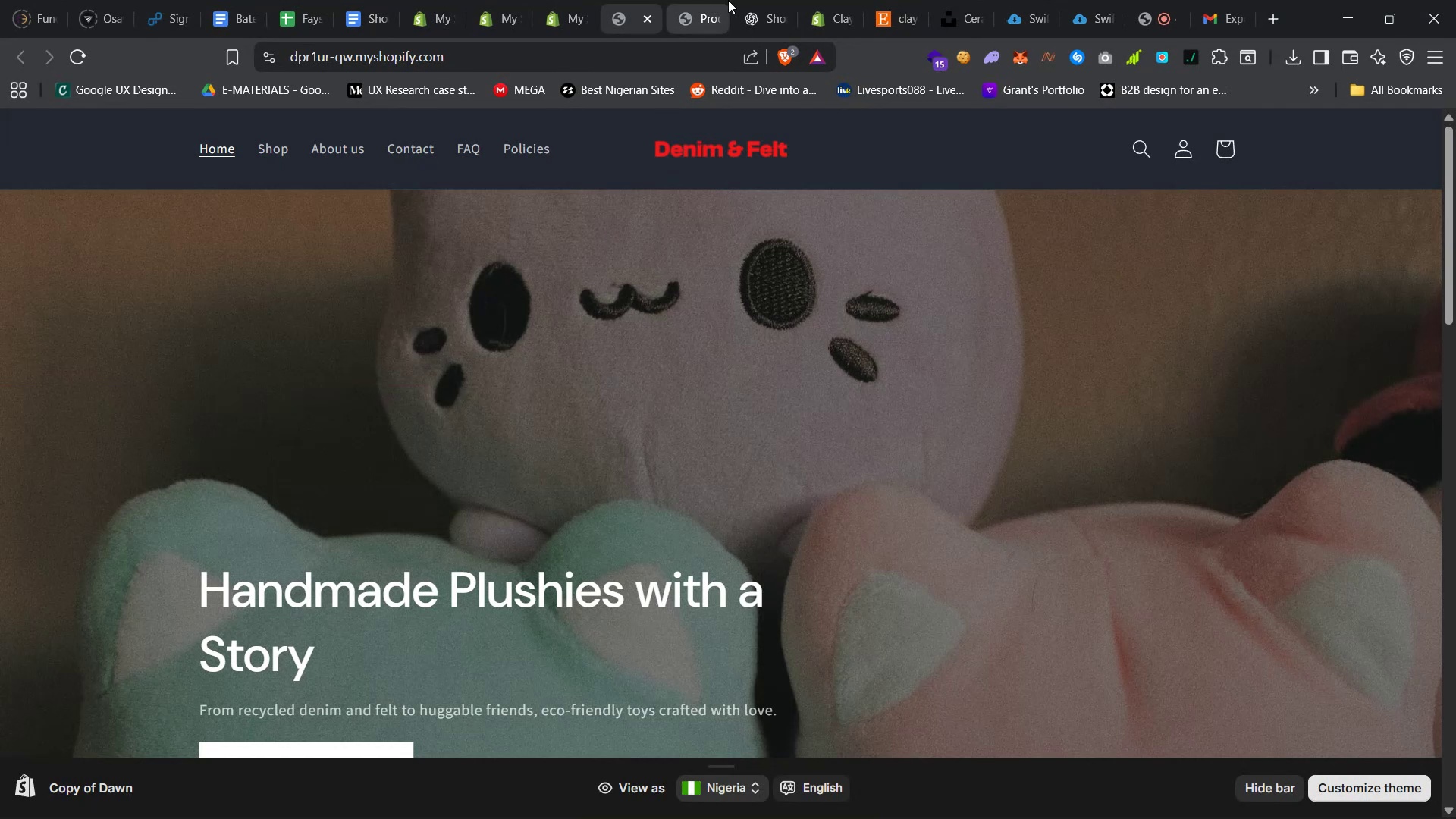 
left_click([693, 0])
 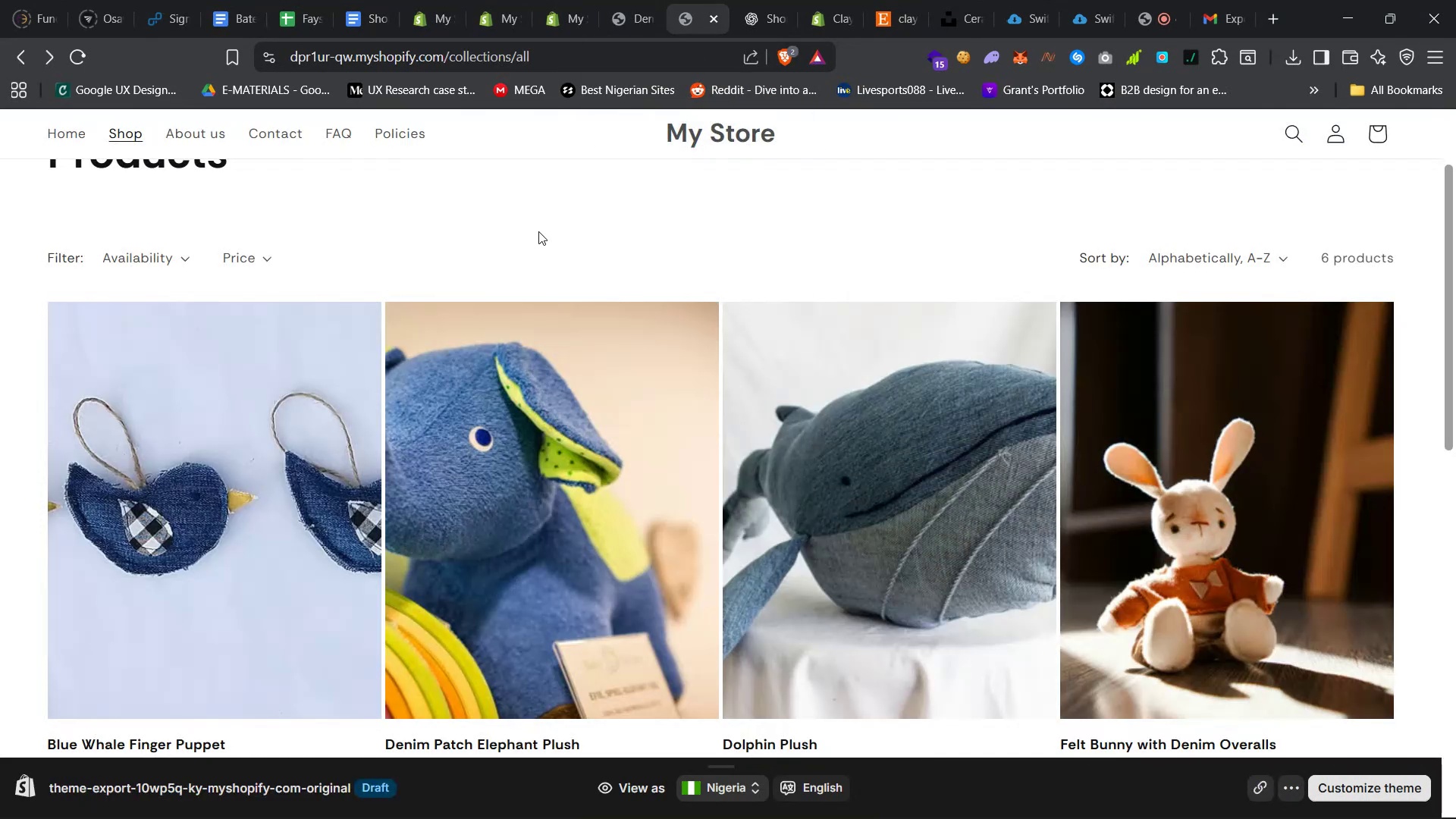 
scroll: coordinate [485, 350], scroll_direction: up, amount: 33.0
 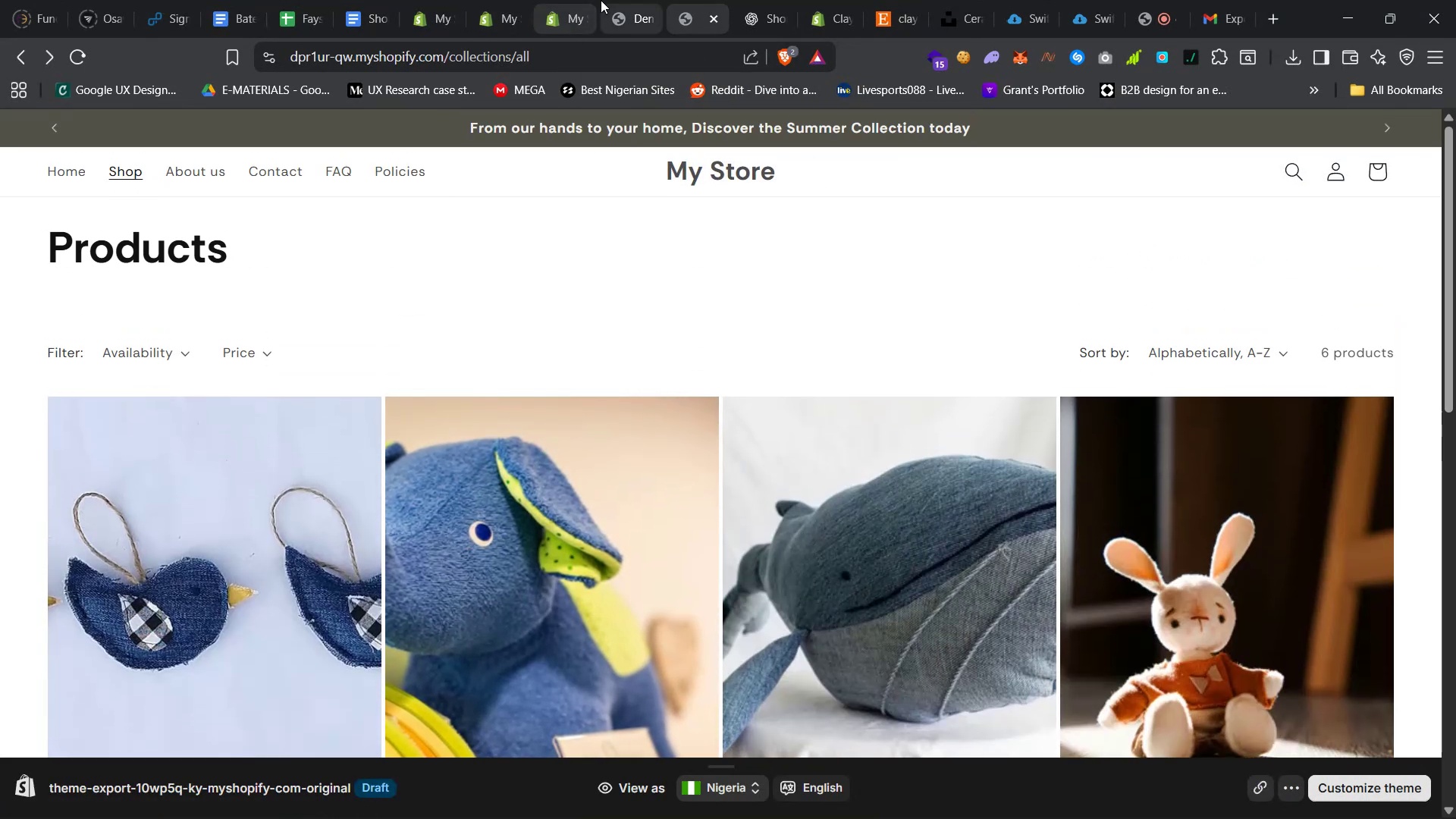 
left_click([563, 0])
 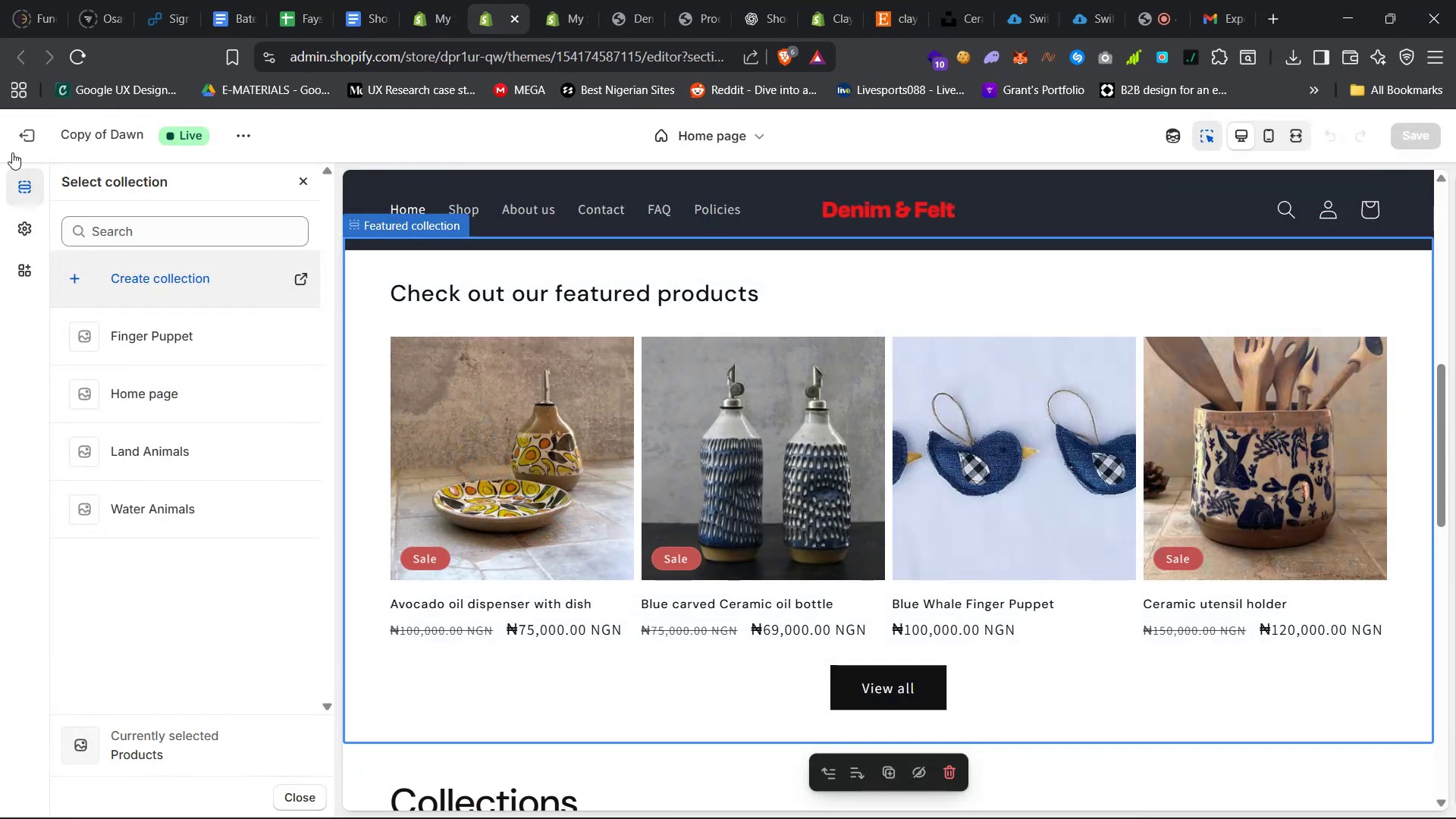 
left_click([74, 55])
 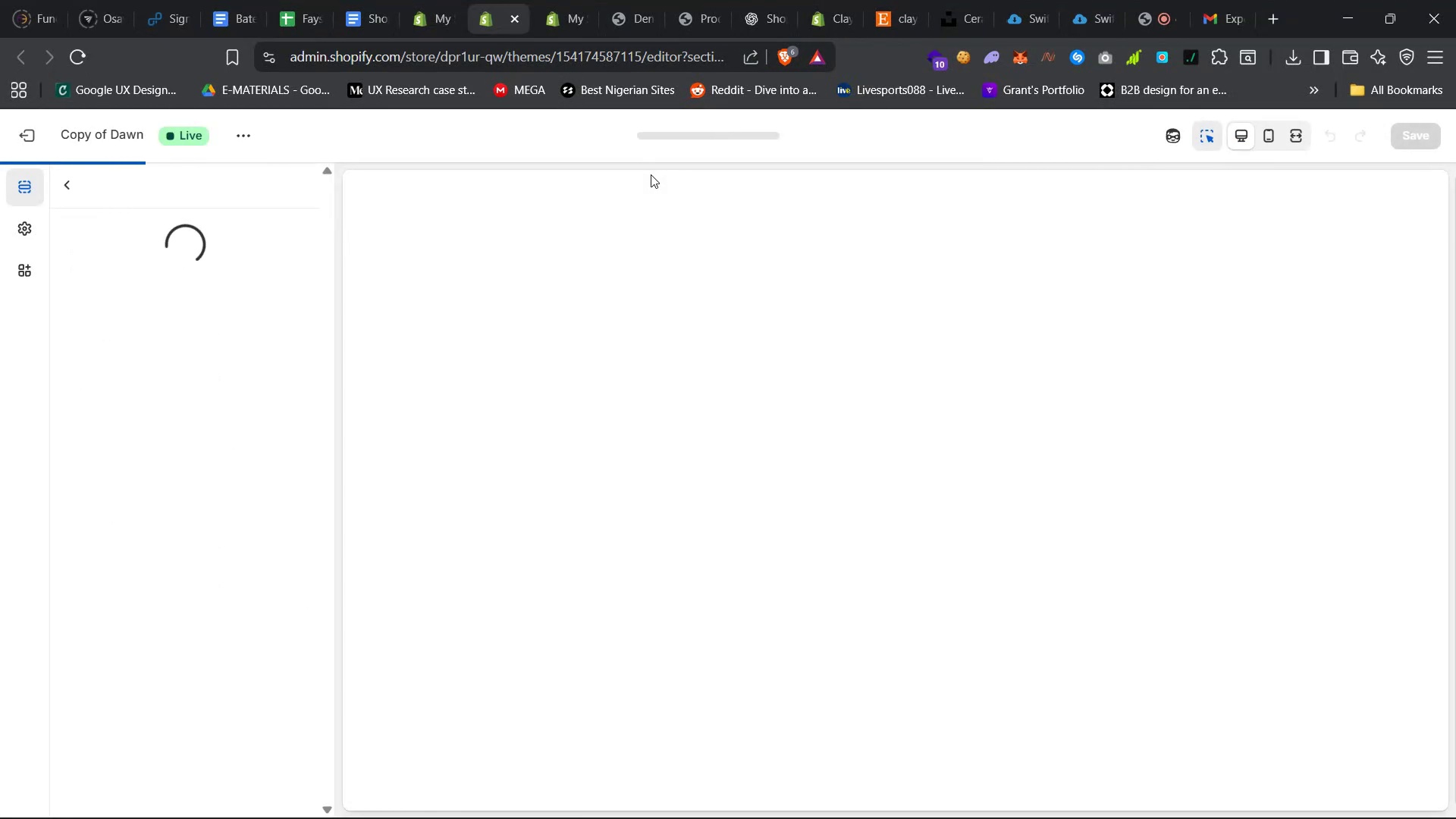 
wait(7.64)
 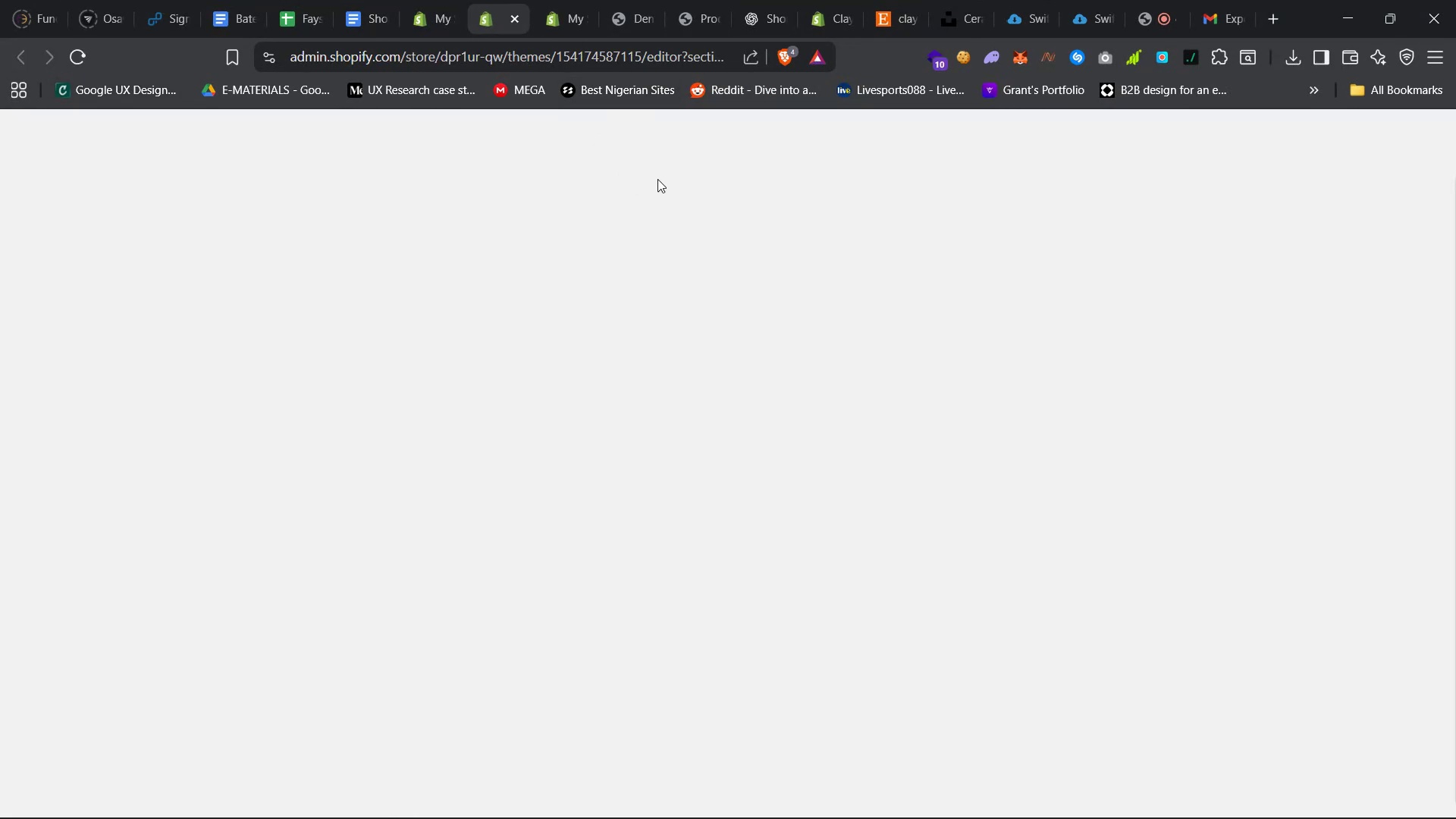 
scroll: coordinate [864, 477], scroll_direction: down, amount: 24.0
 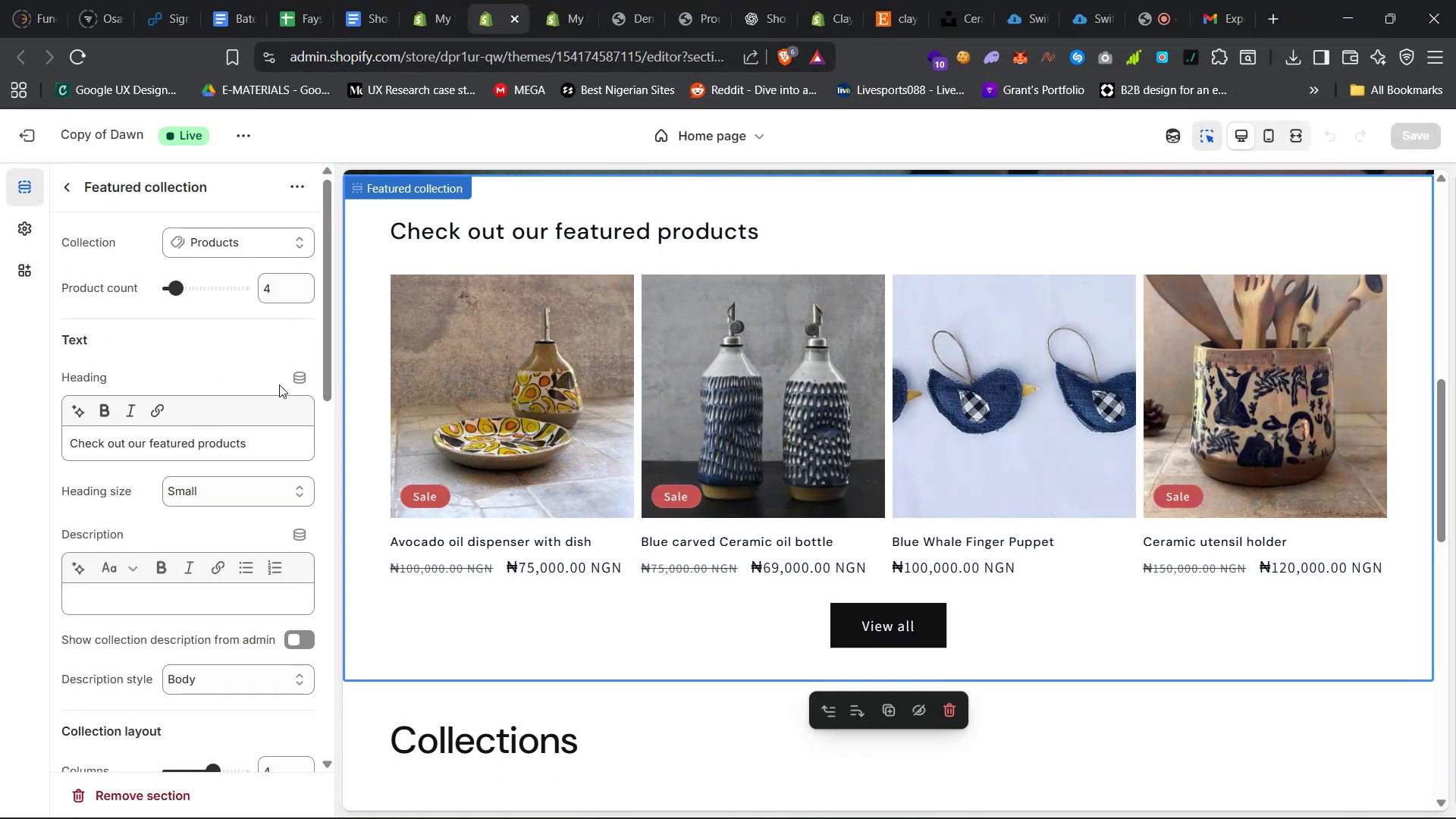 
left_click([258, 239])
 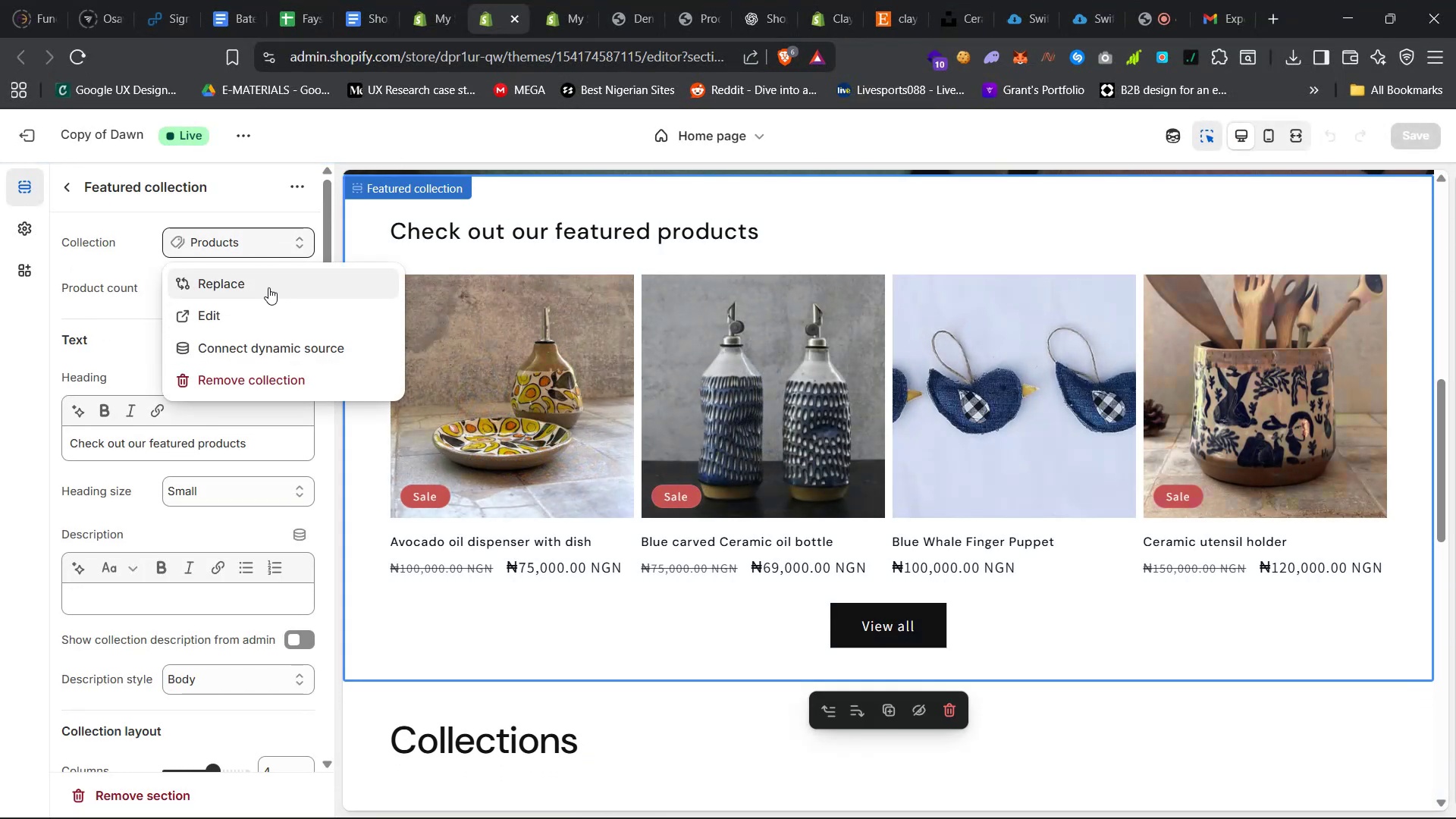 
left_click([273, 280])
 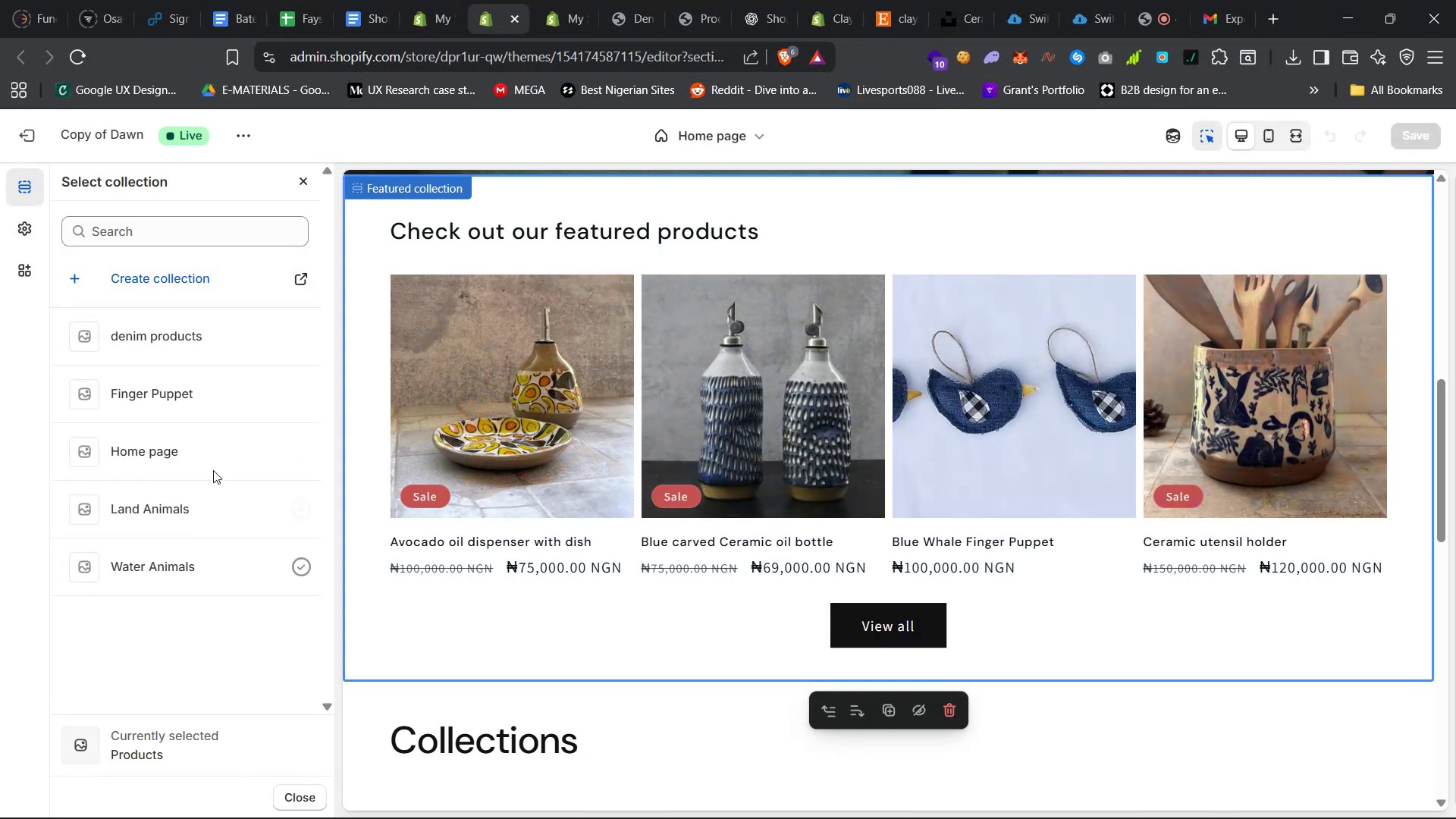 
left_click([206, 345])
 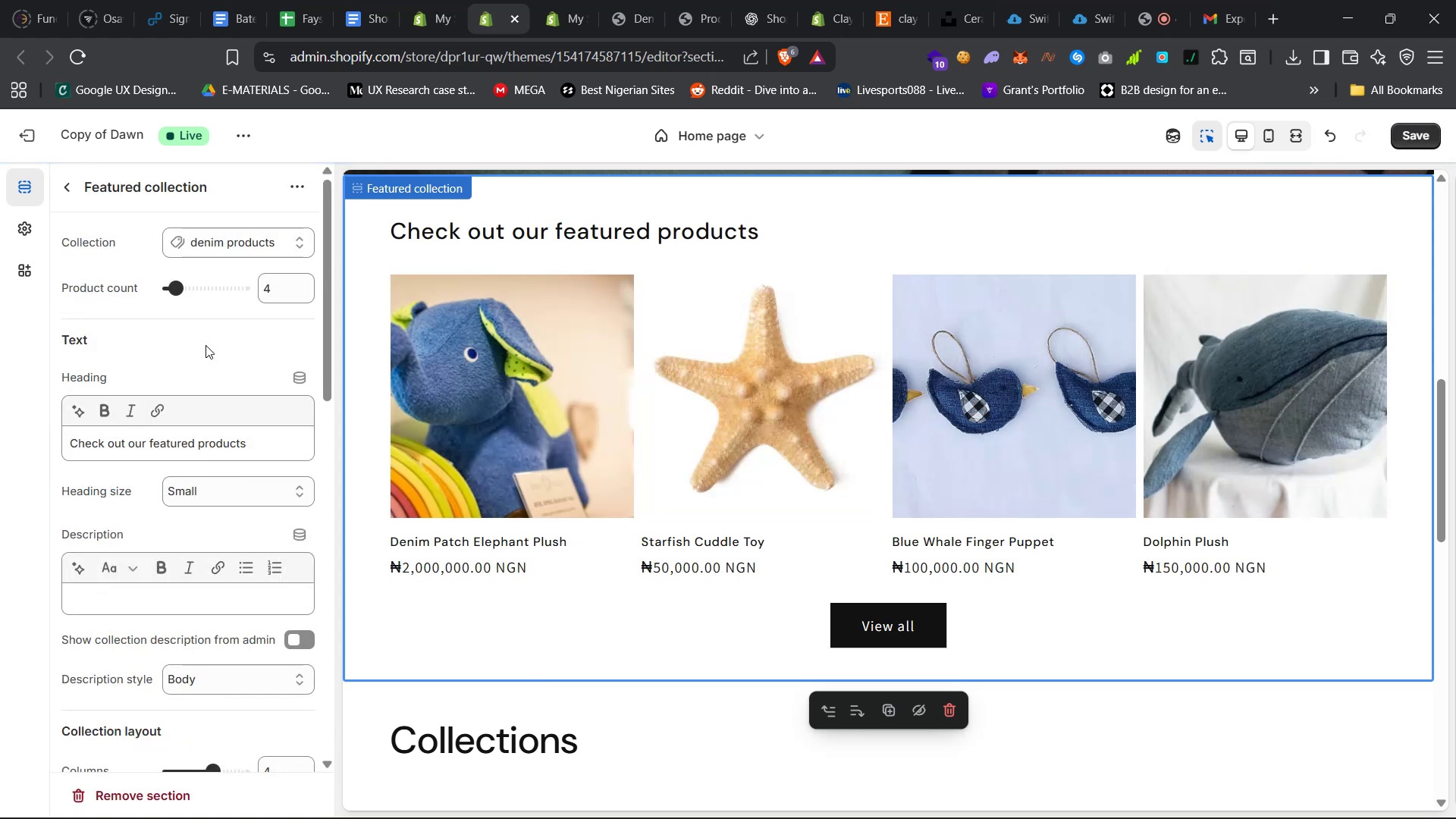 
scroll: coordinate [715, 601], scroll_direction: down, amount: 26.0
 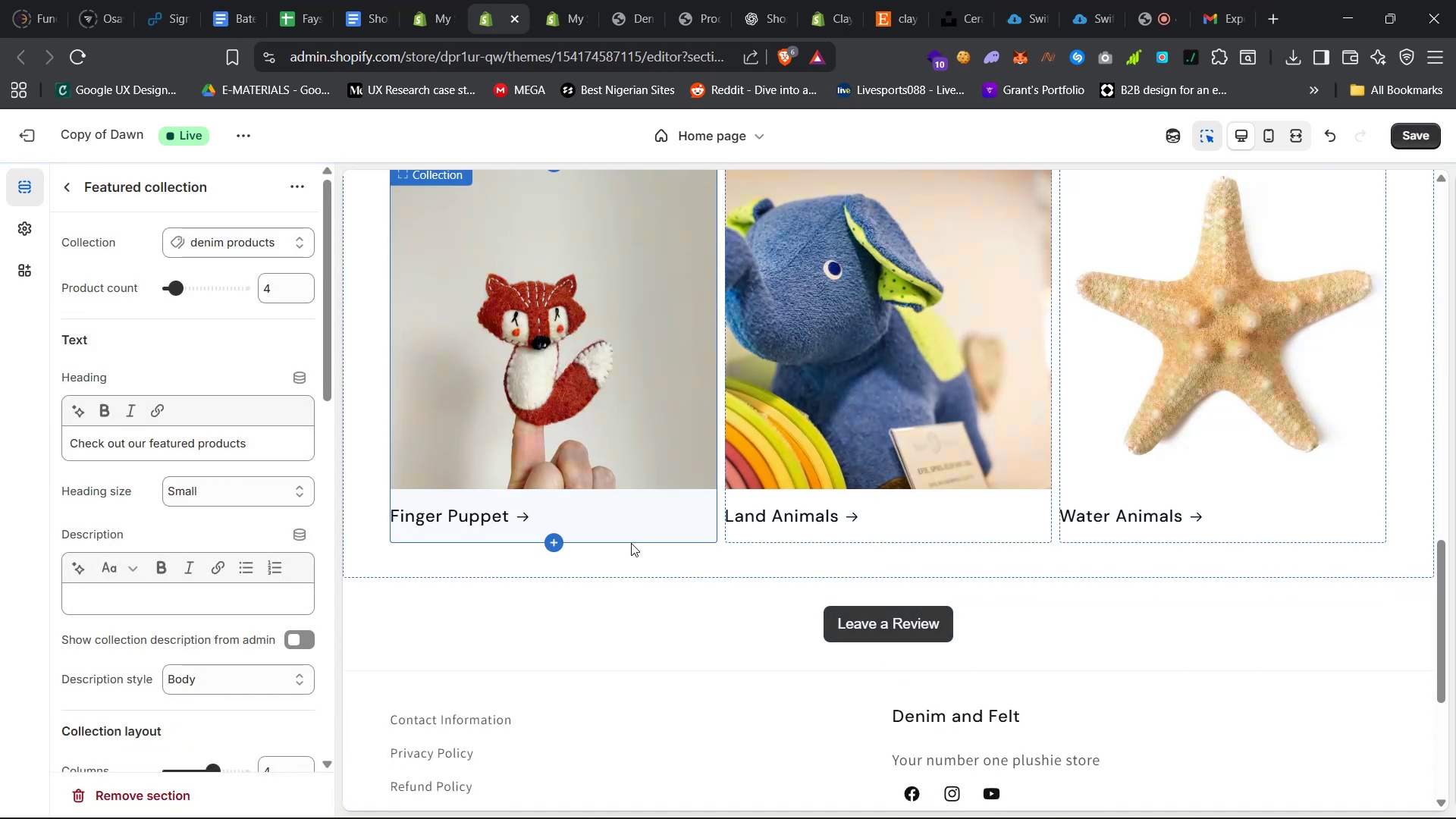 
scroll: coordinate [707, 579], scroll_direction: up, amount: 22.0
 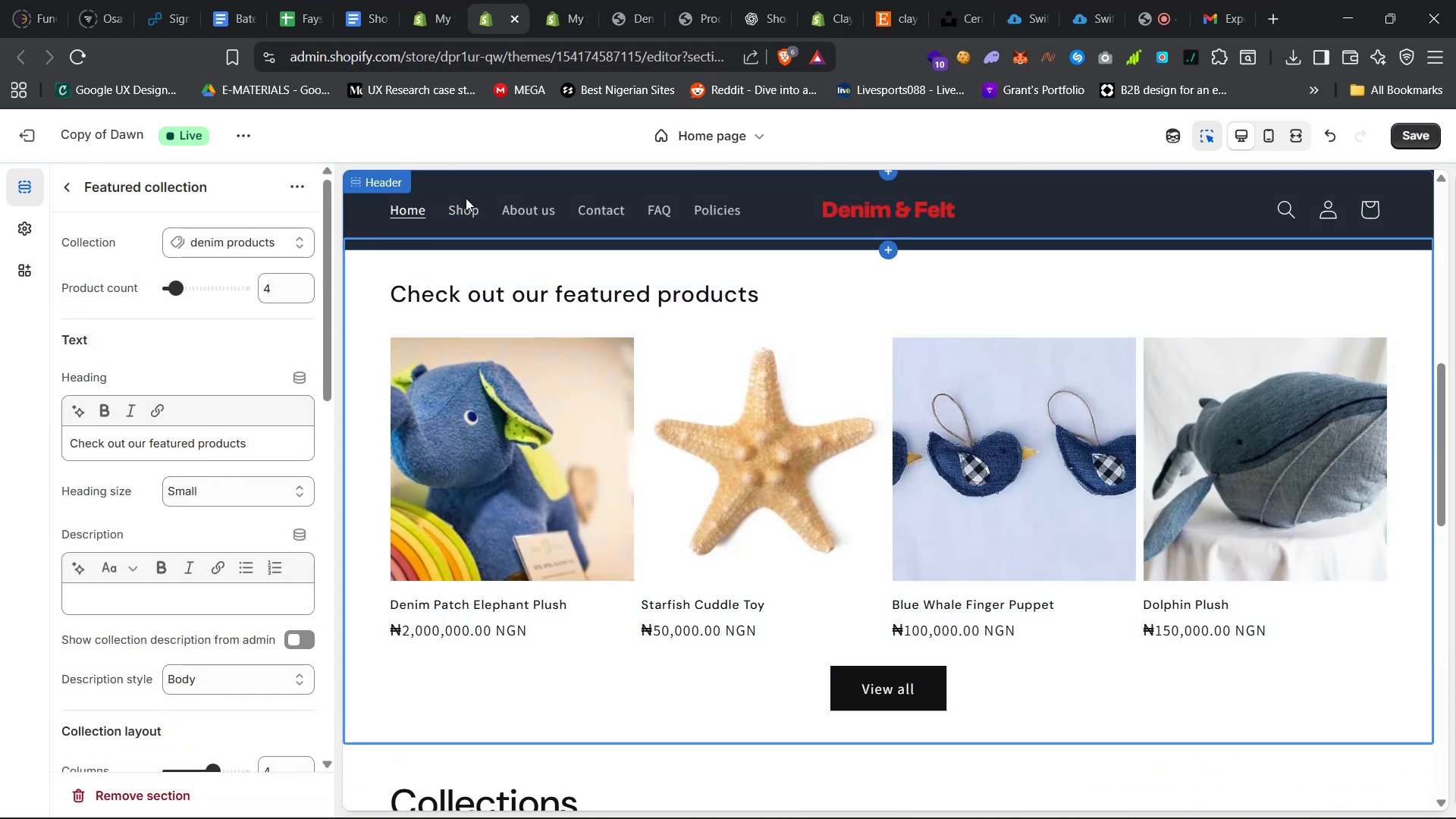 
left_click([468, 211])
 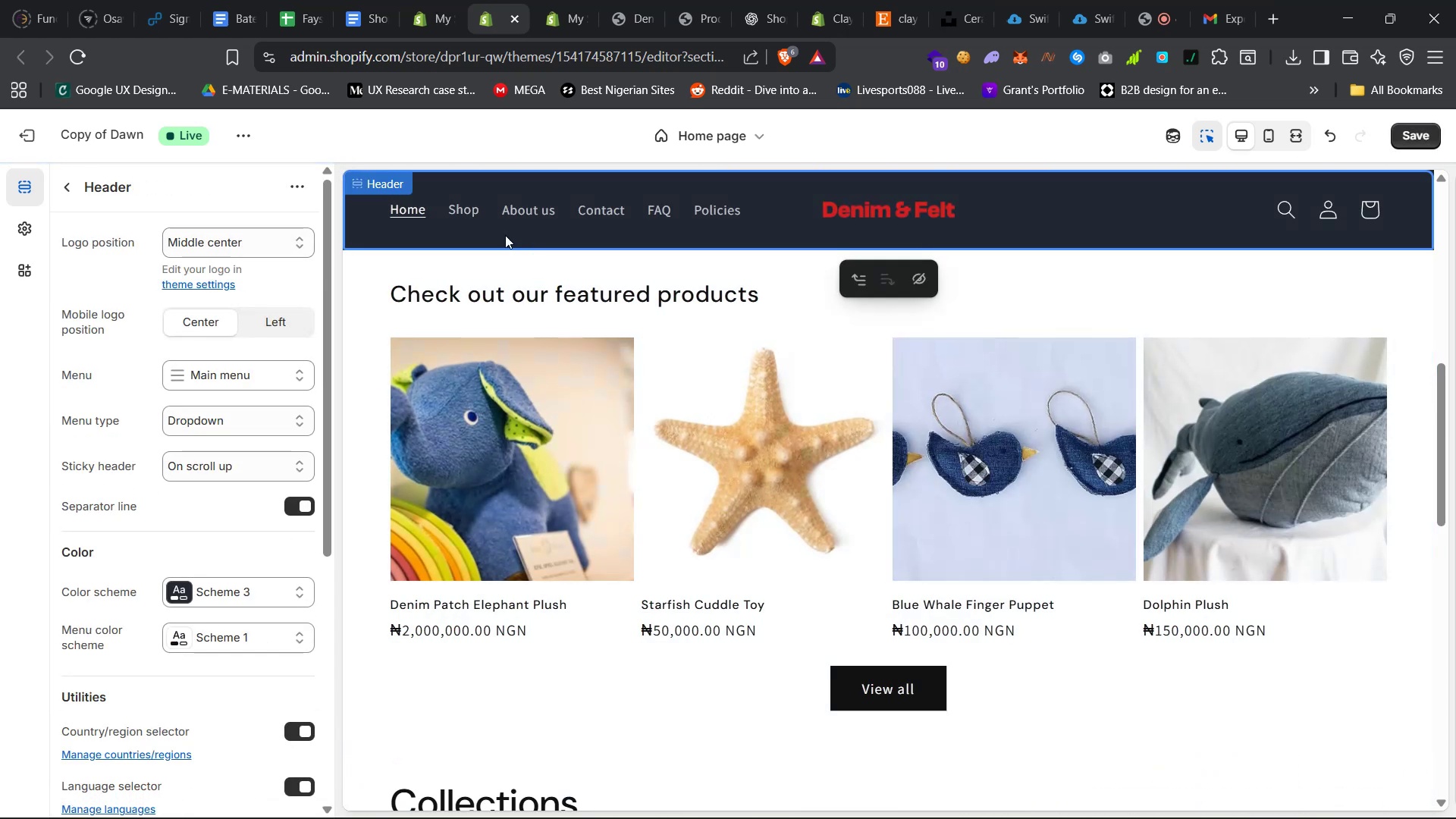 
left_click([471, 211])
 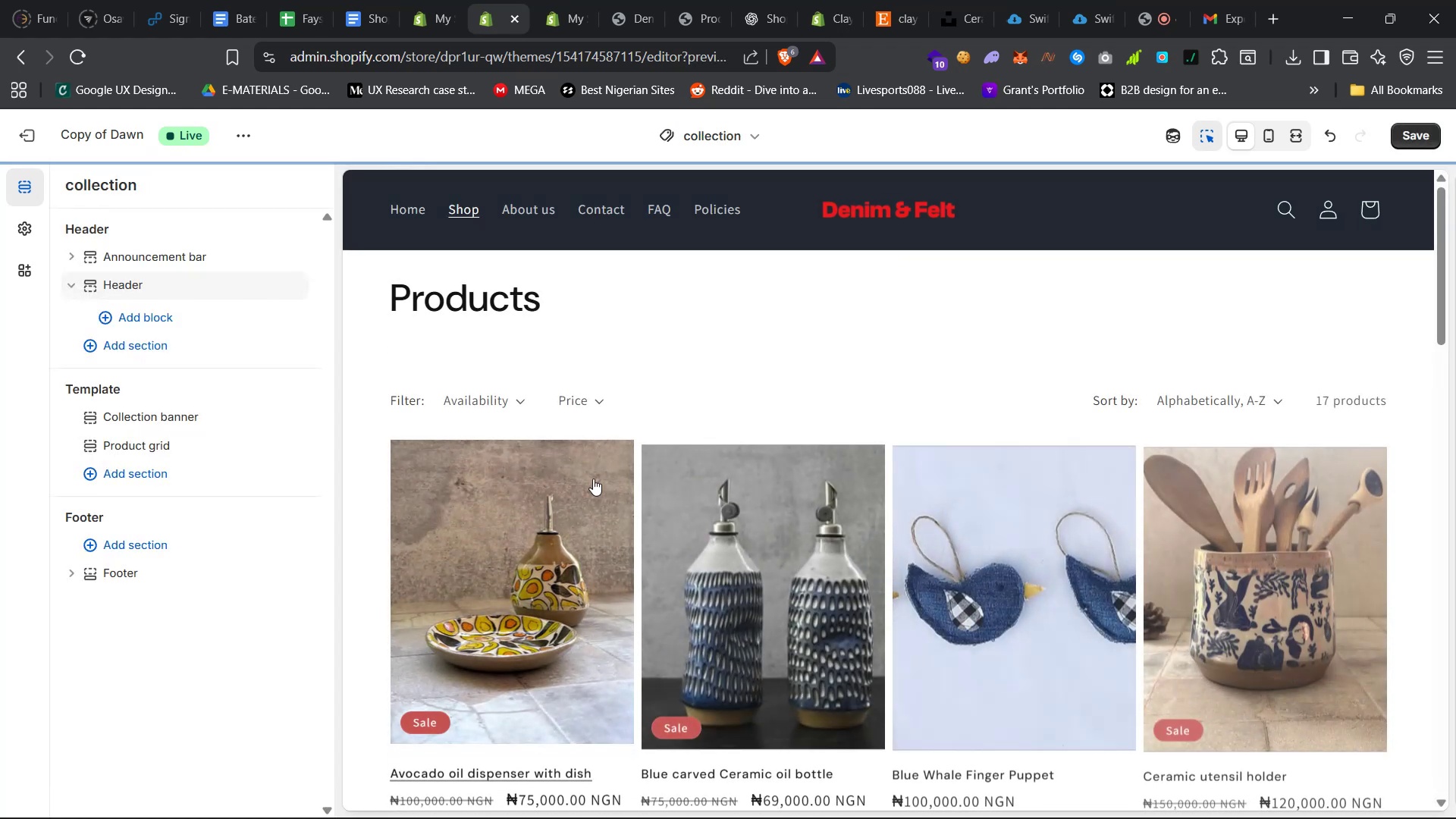 
scroll: coordinate [694, 522], scroll_direction: none, amount: 0.0
 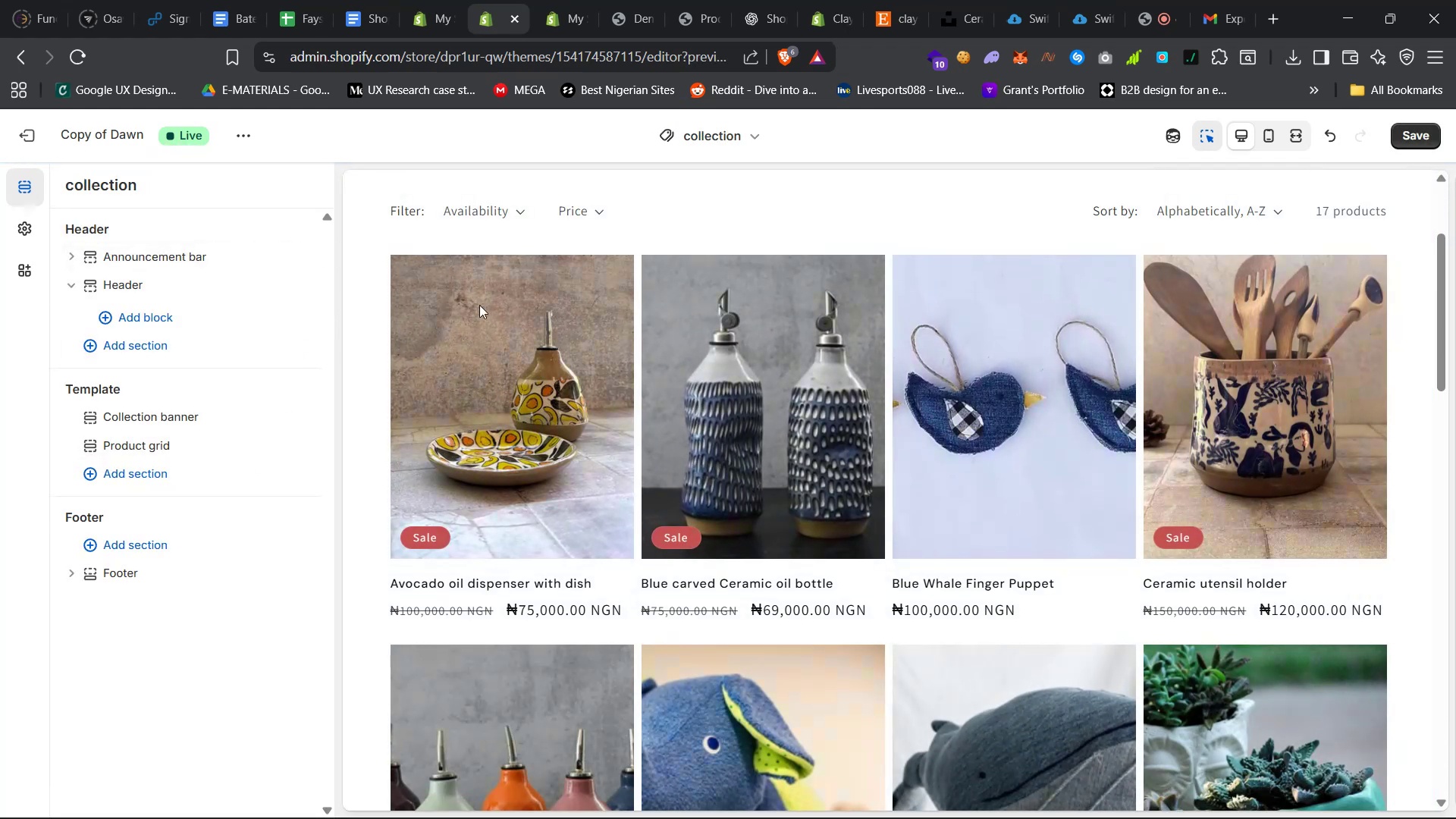 
left_click([373, 394])
 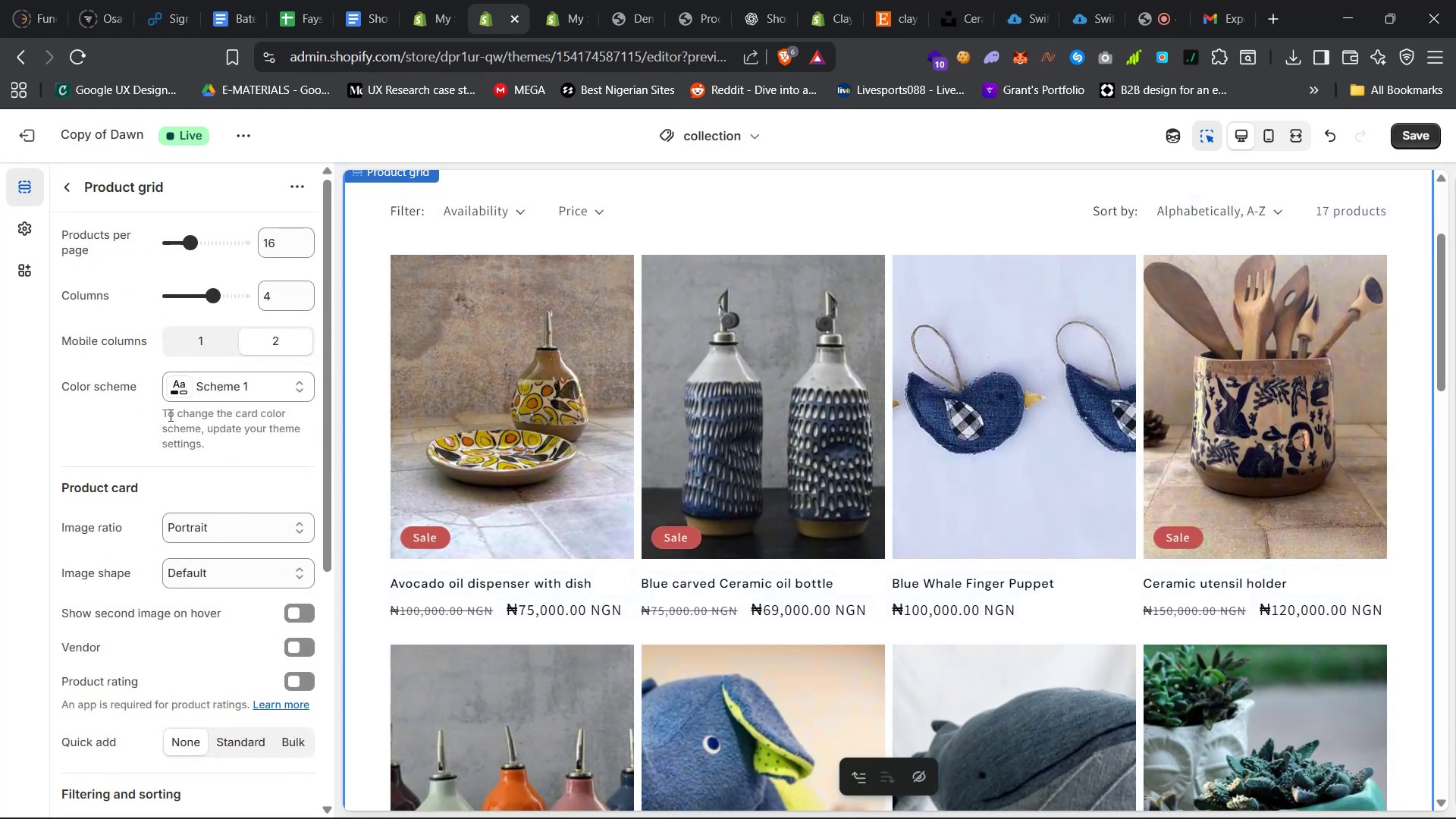 
scroll: coordinate [614, 391], scroll_direction: up, amount: 51.0
 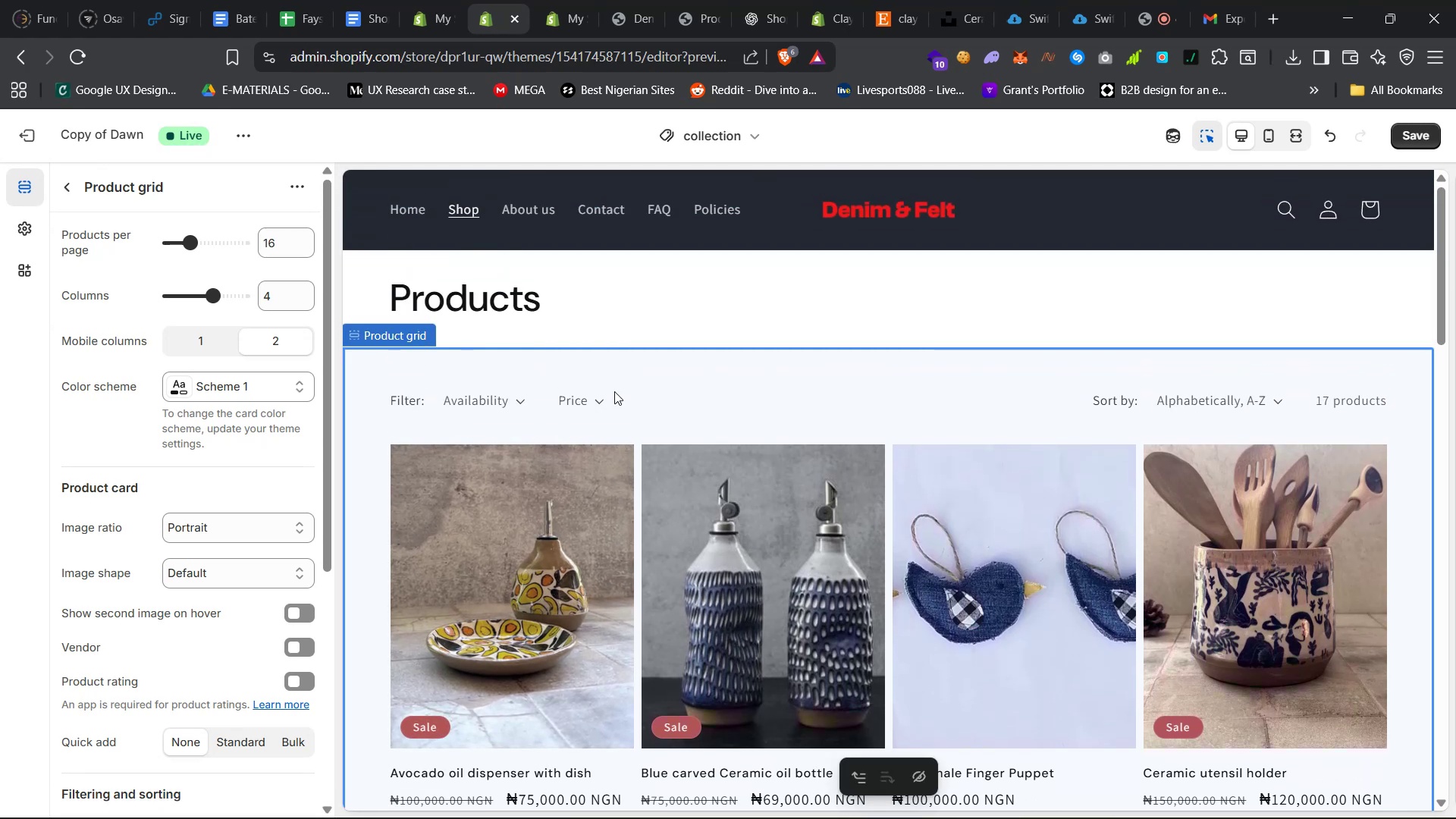 
wait(11.12)
 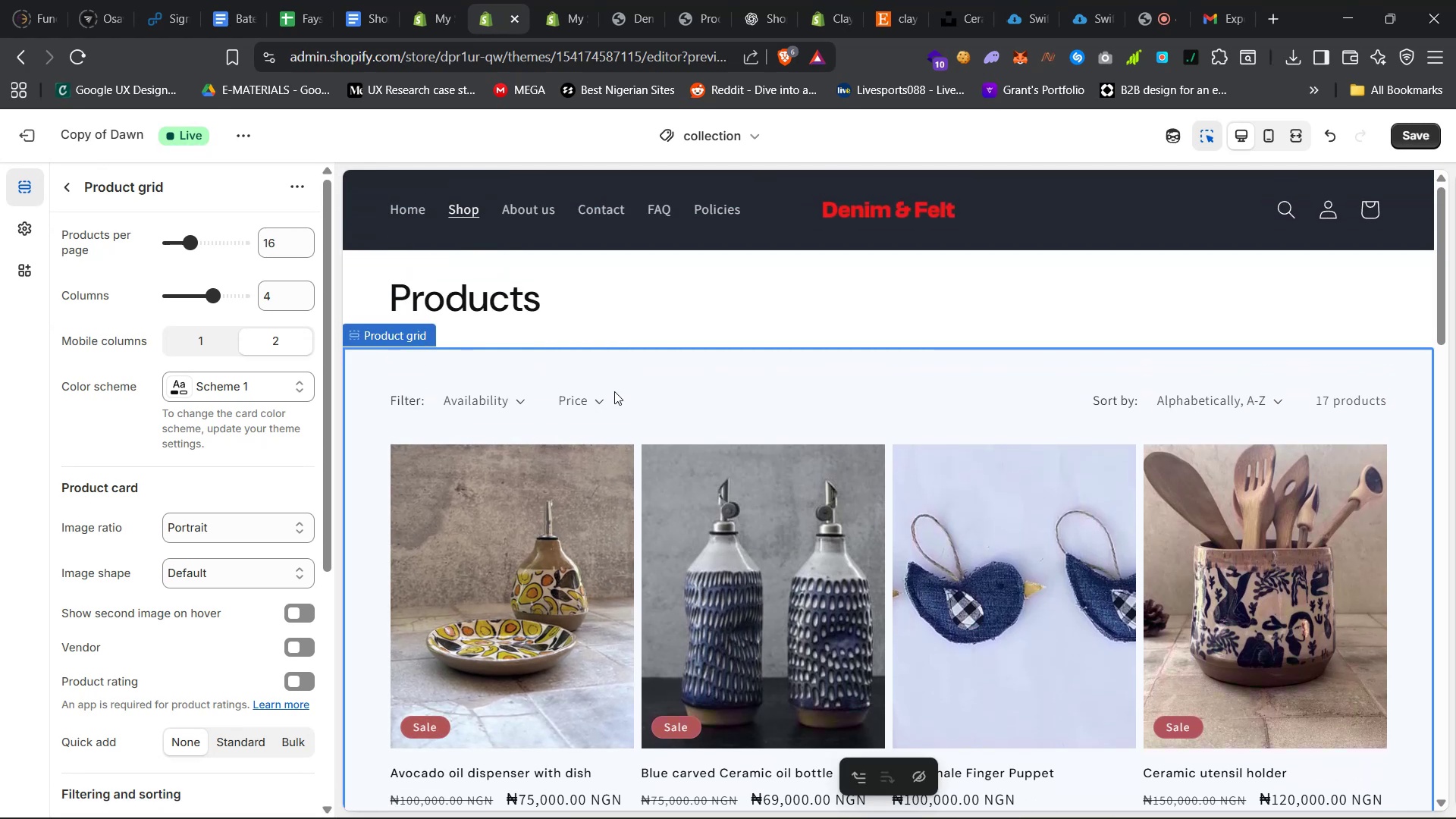 
scroll: coordinate [485, 431], scroll_direction: down, amount: 42.0
 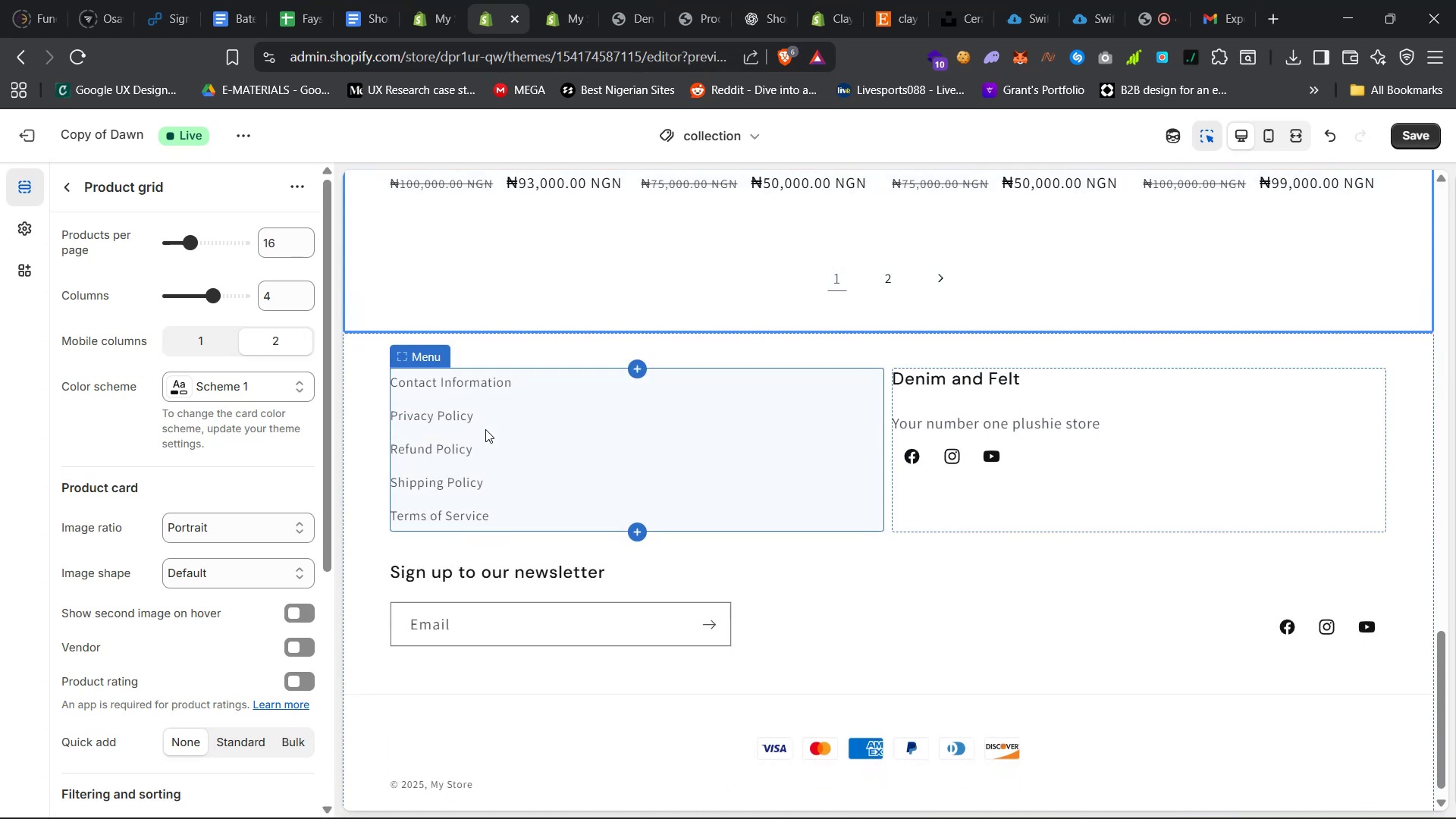 
scroll: coordinate [486, 428], scroll_direction: up, amount: 67.0
 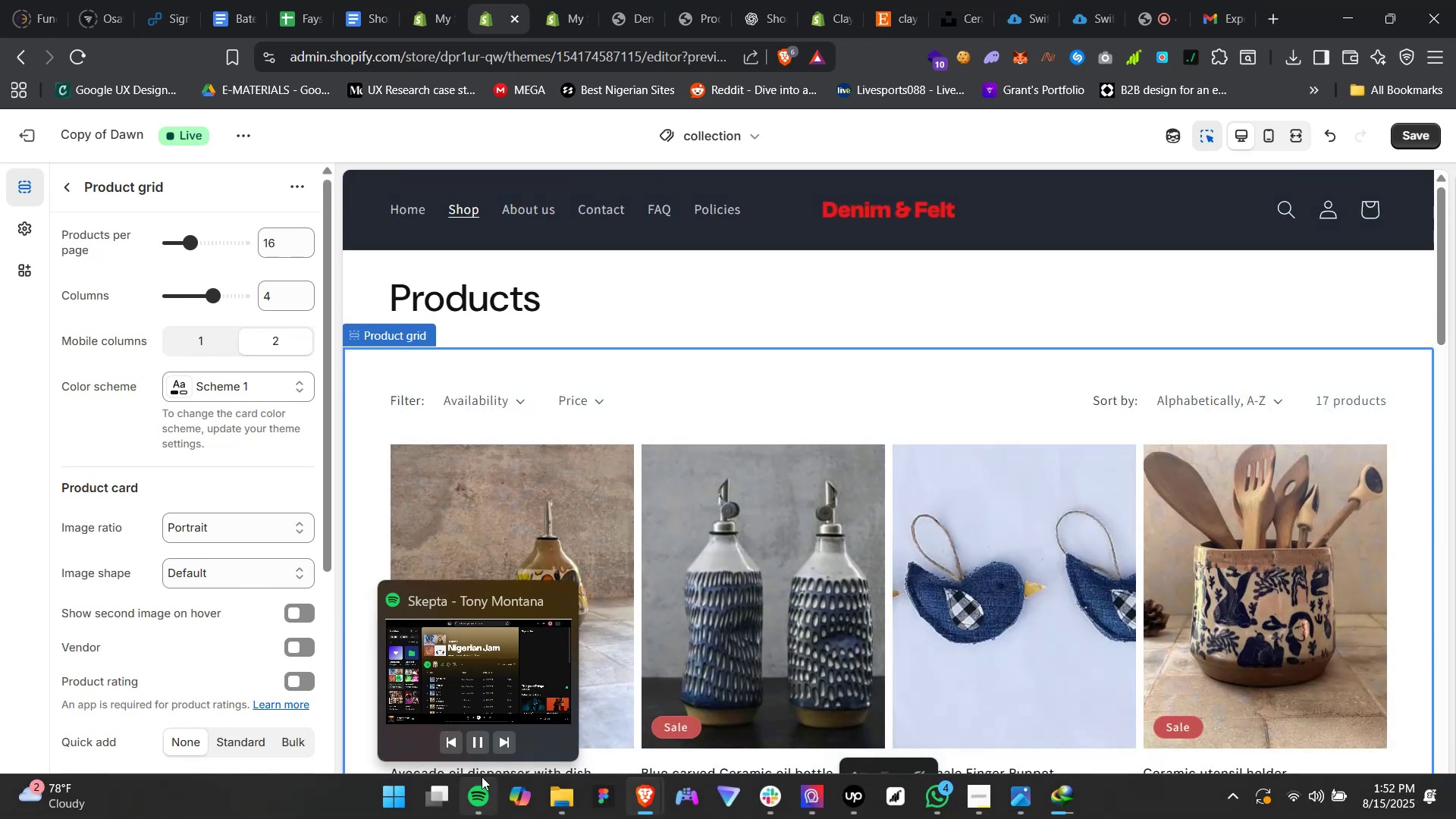 
left_click([498, 739])
 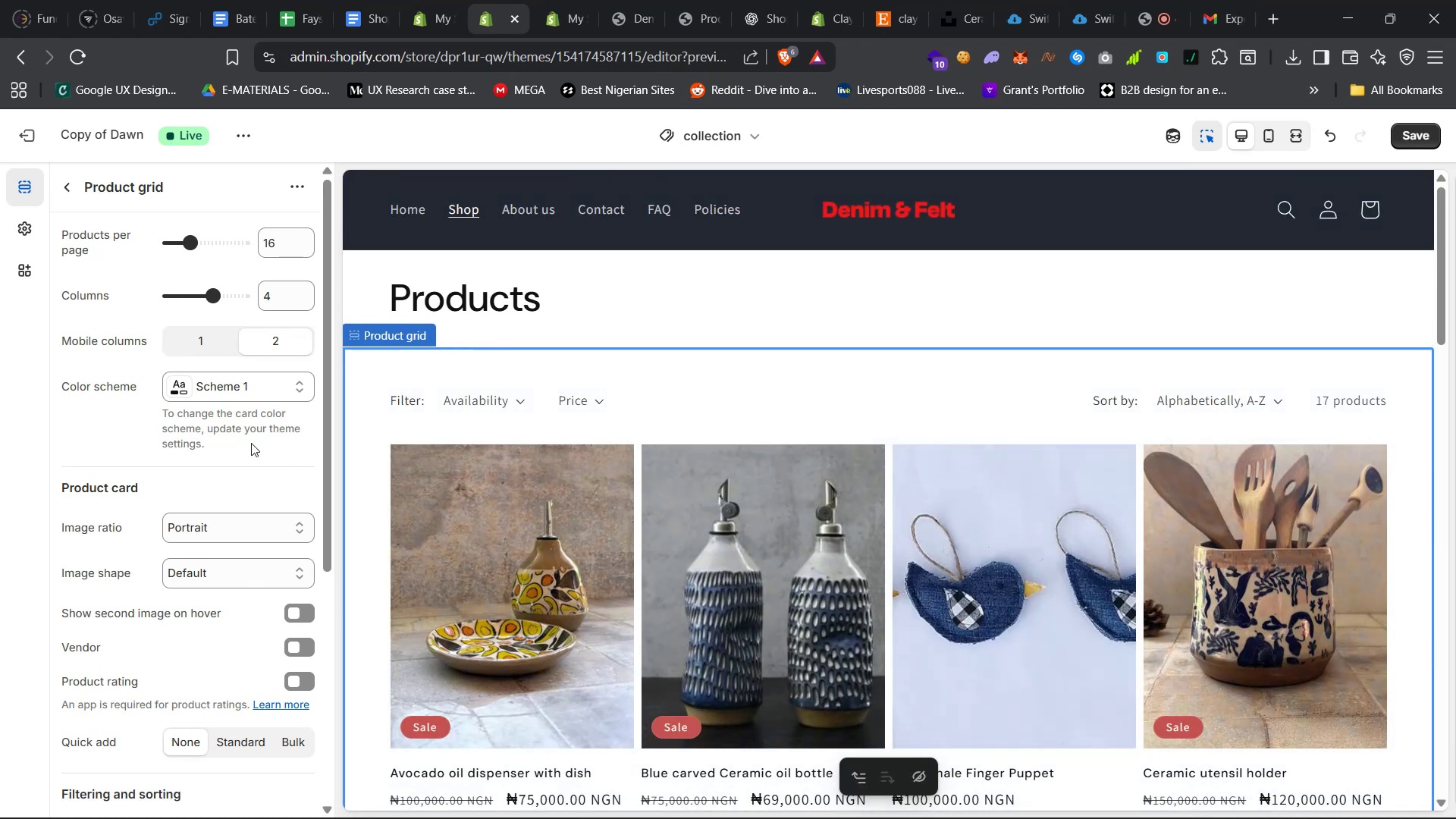 
scroll: coordinate [241, 505], scroll_direction: down, amount: 14.0
 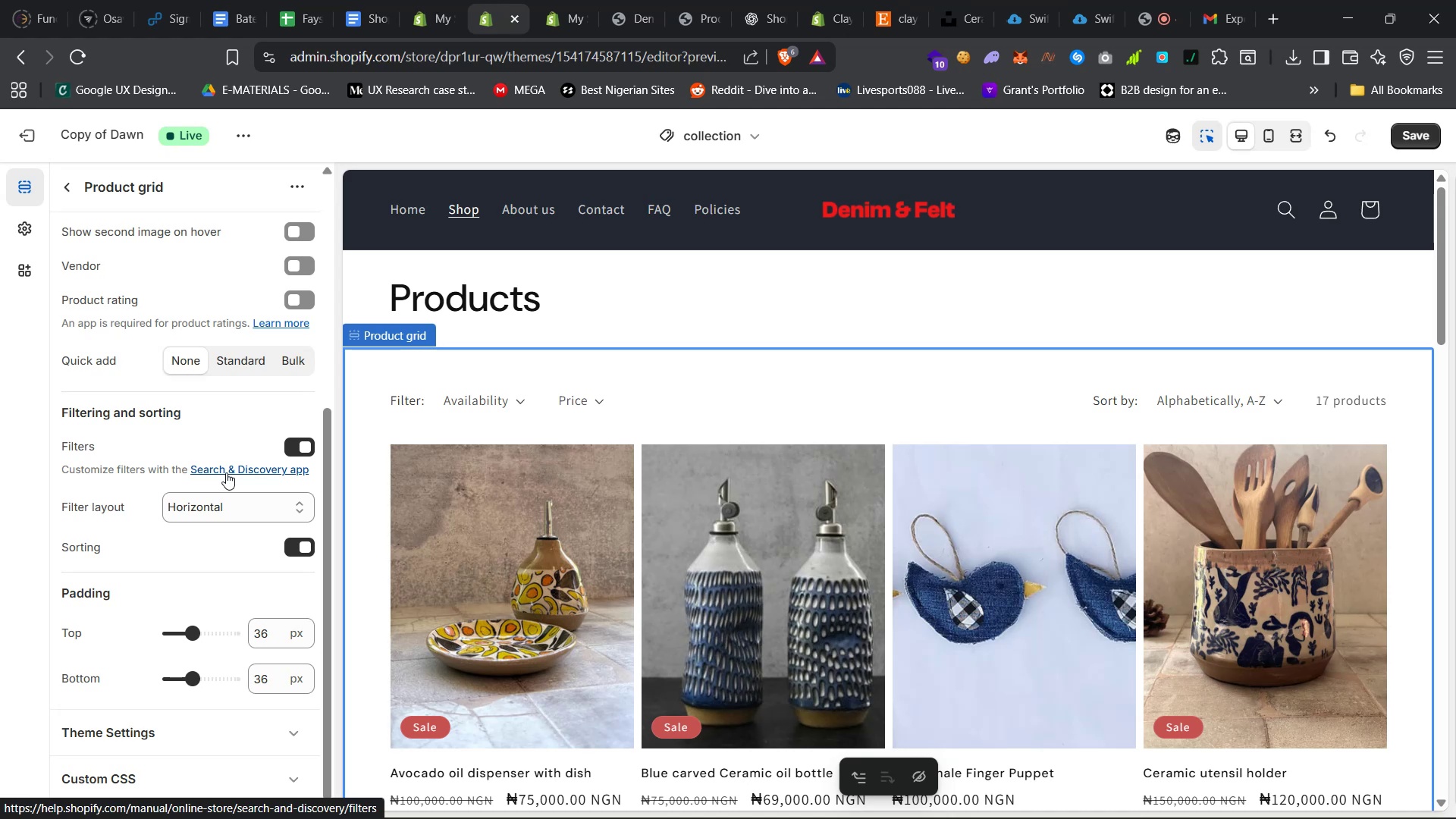 
scroll: coordinate [187, 623], scroll_direction: up, amount: 31.0
 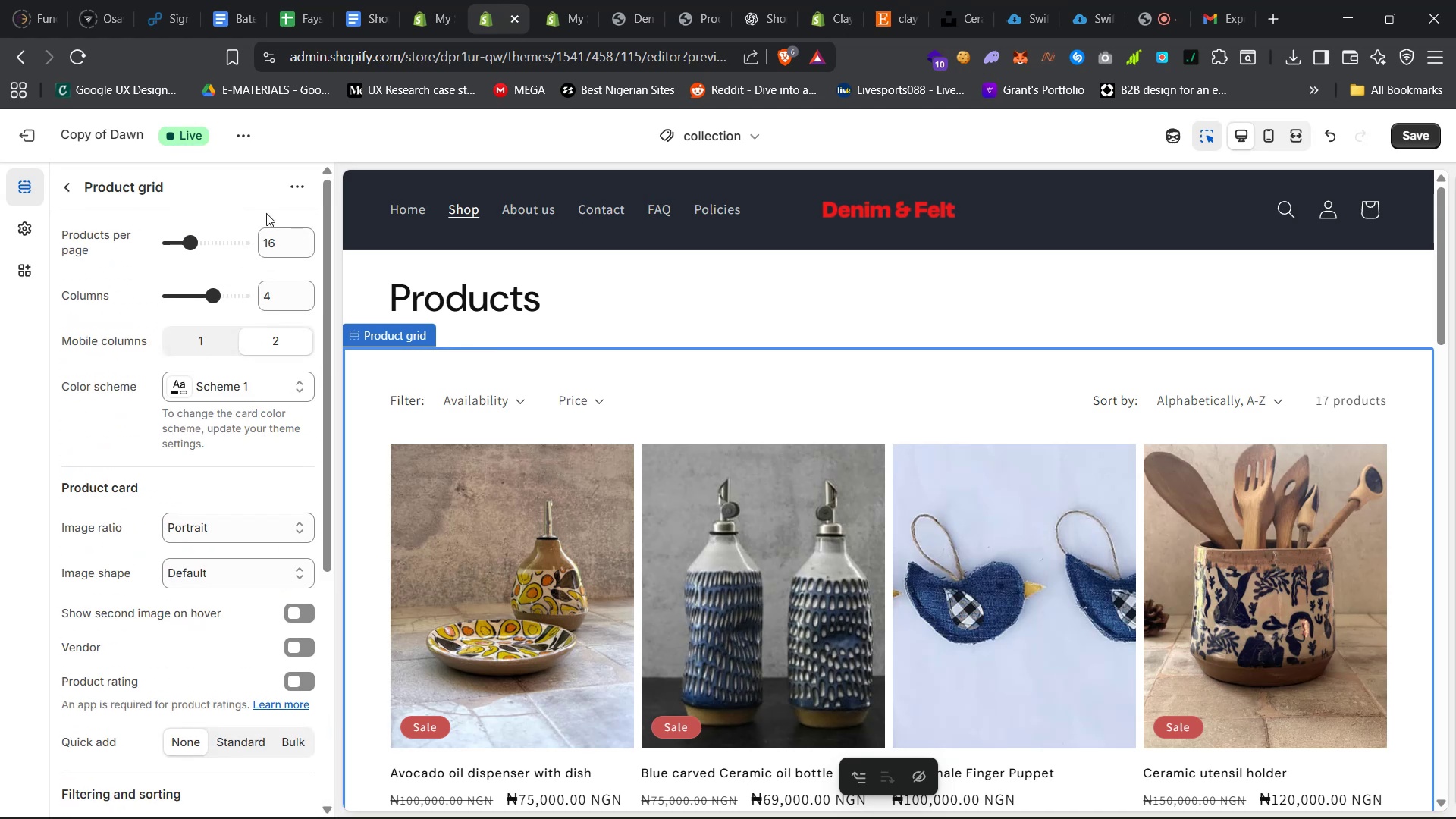 
left_click([293, 195])
 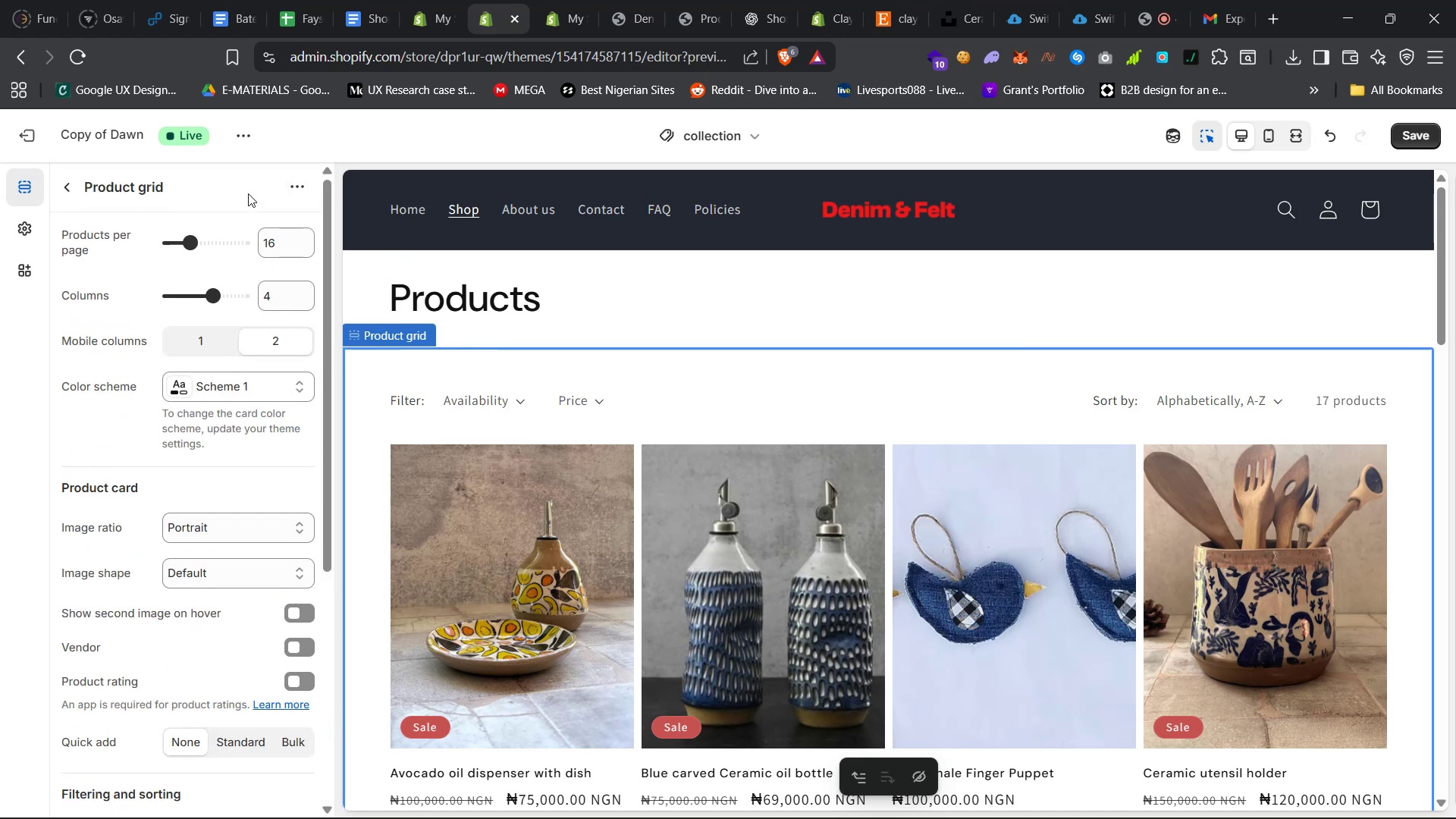 
left_click([243, 140])
 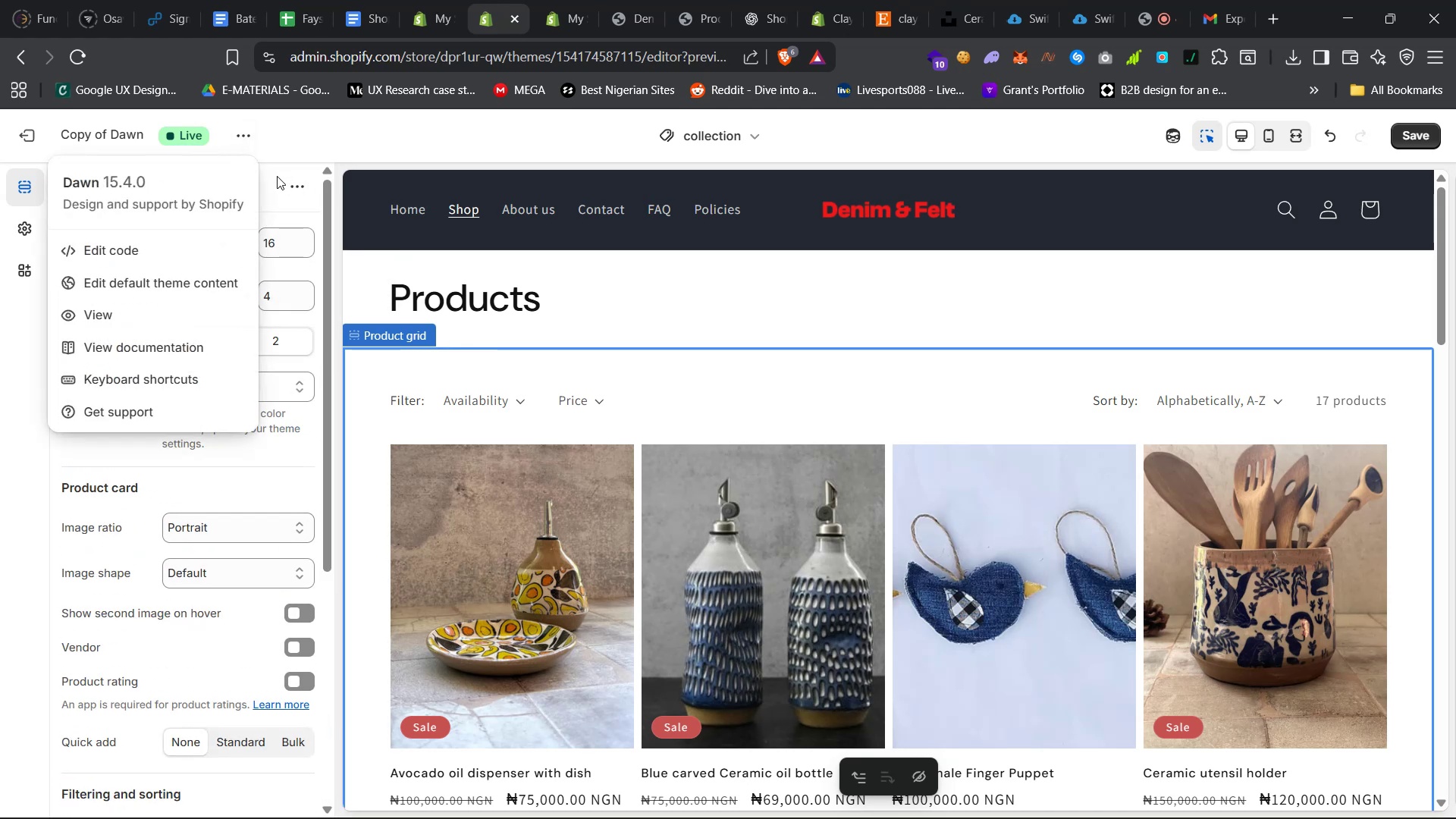 
left_click([270, 171])
 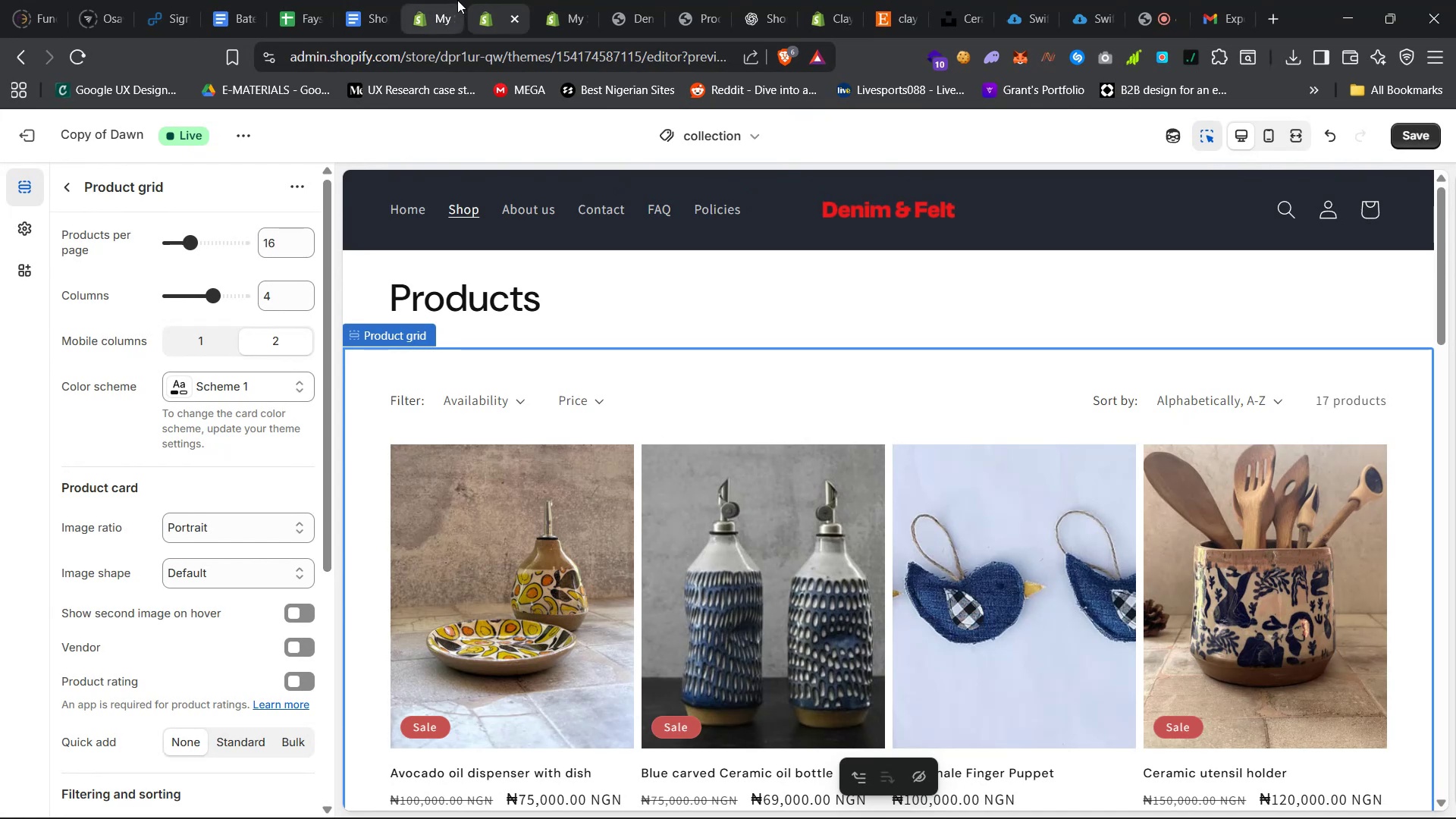 
left_click([418, 0])
 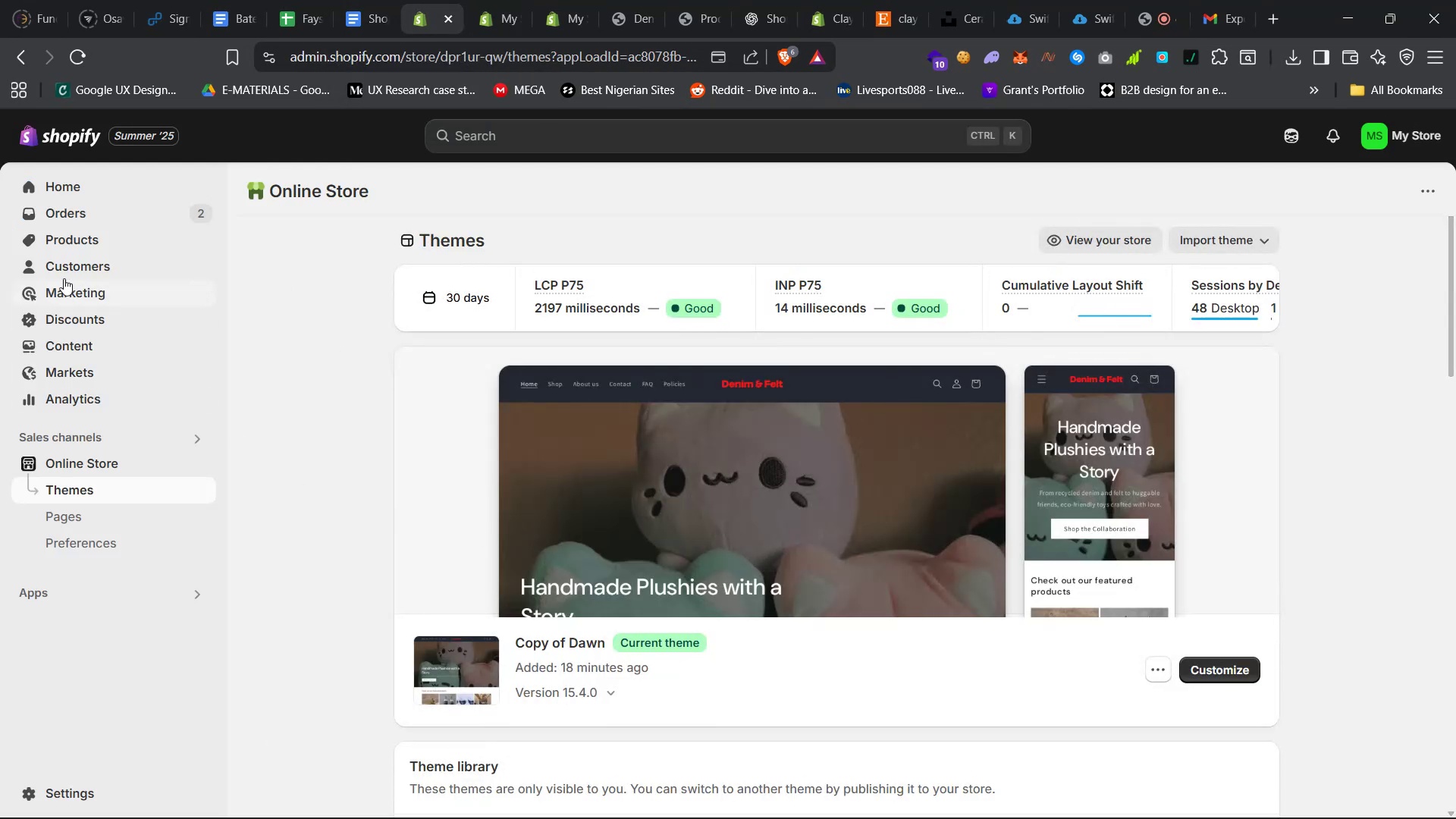 
left_click([100, 231])
 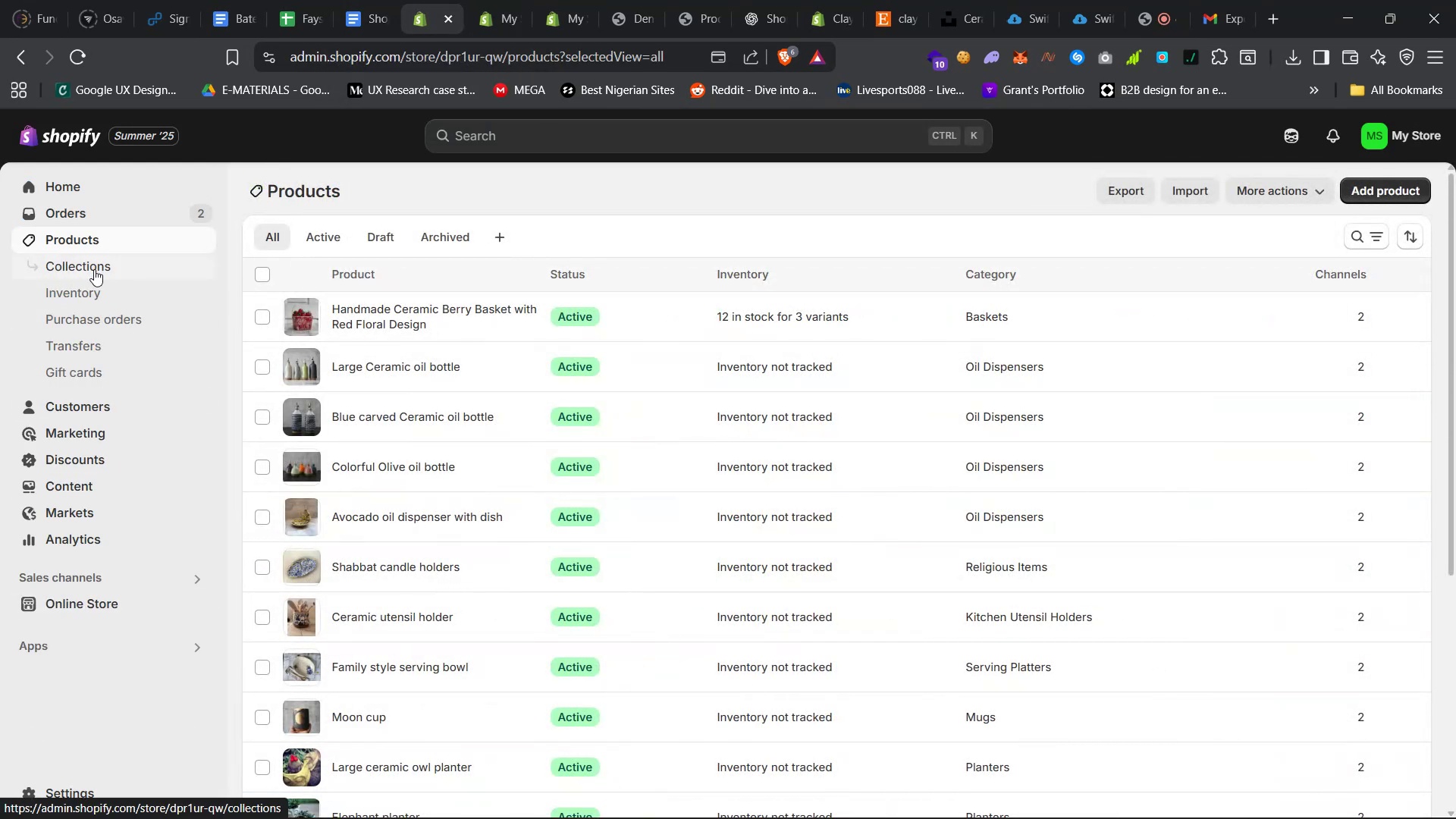 
left_click([100, 273])
 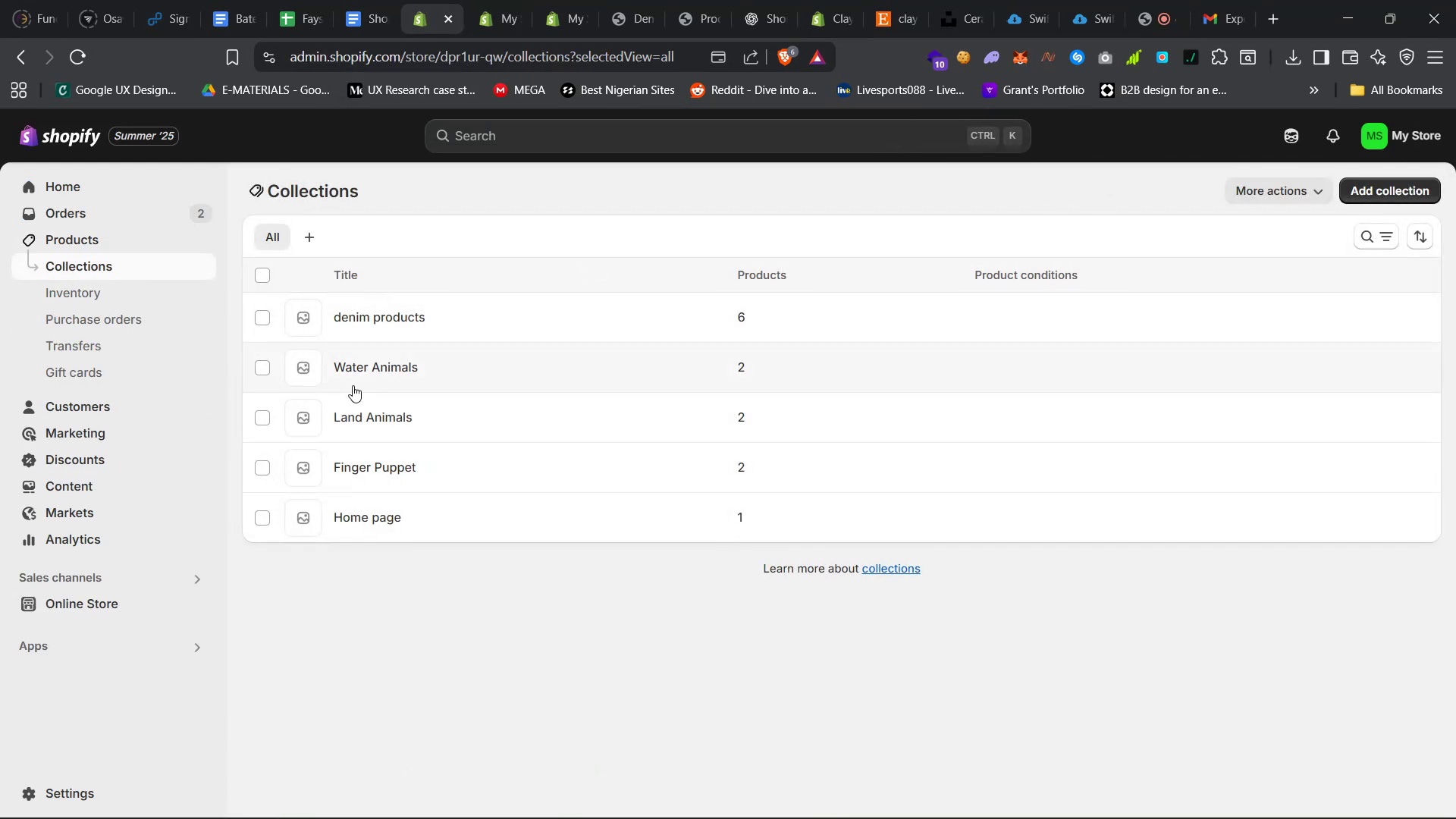 
wait(8.34)
 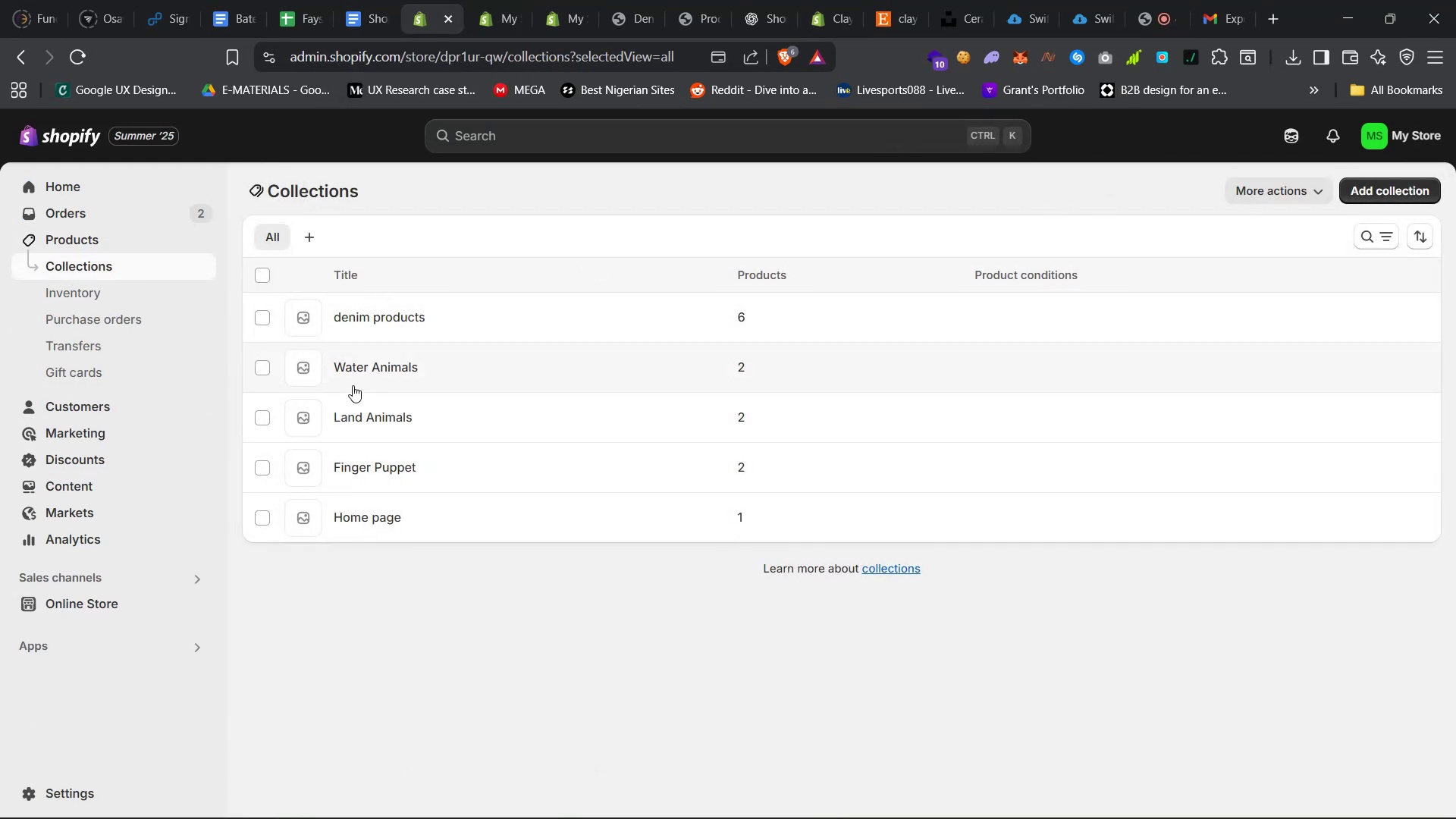 
left_click([86, 242])
 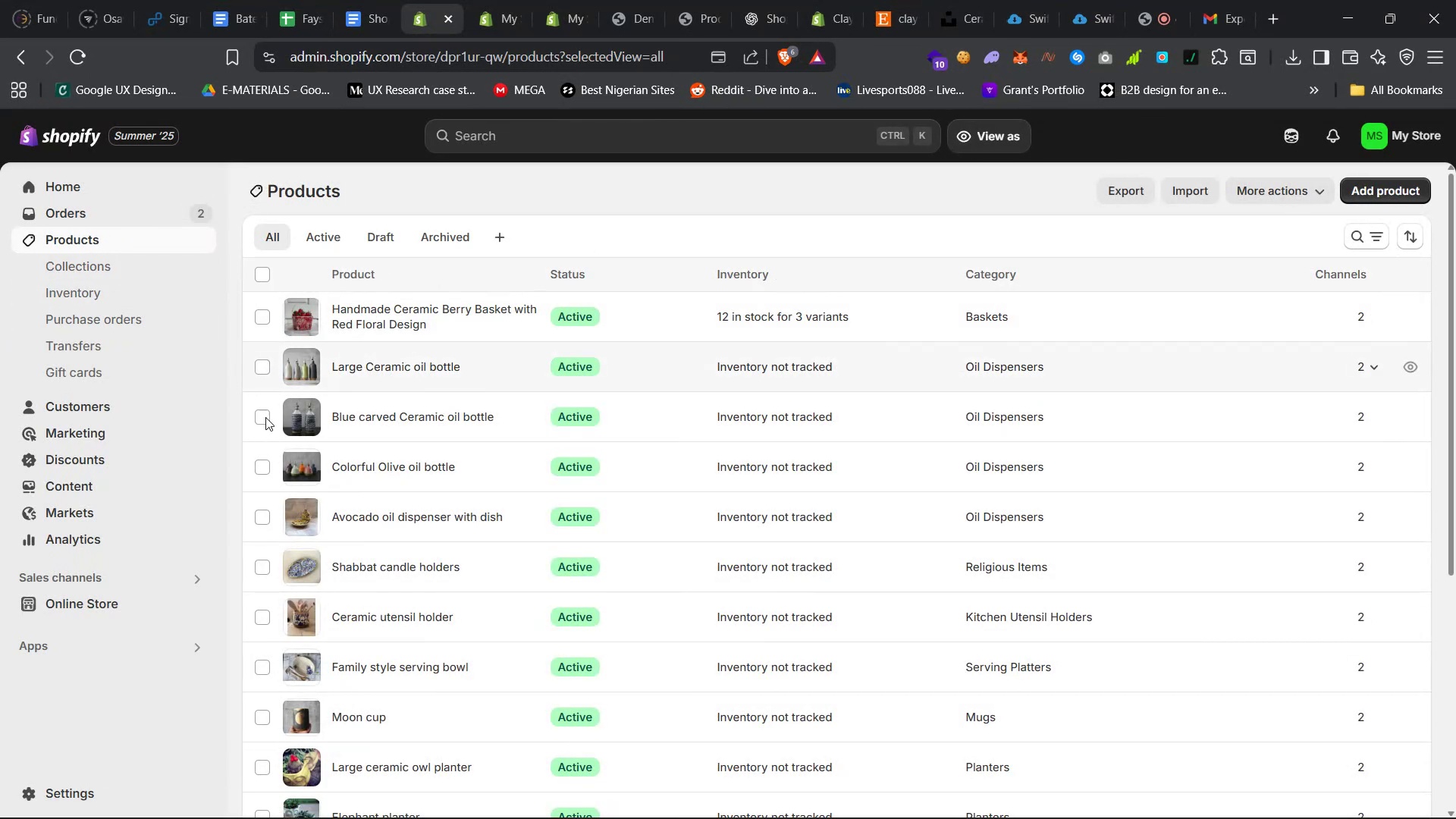 
left_click([261, 320])
 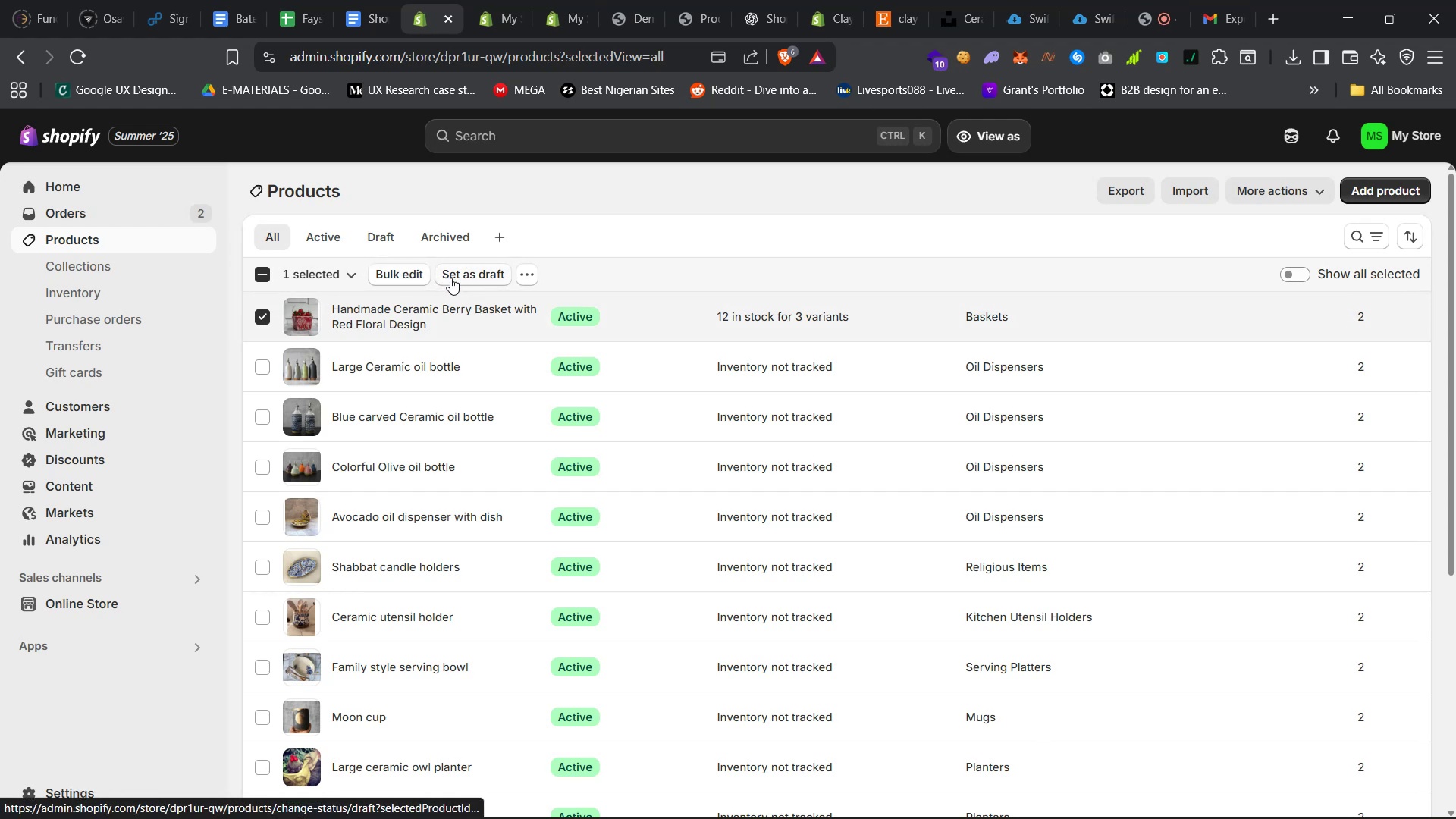 
left_click([268, 361])
 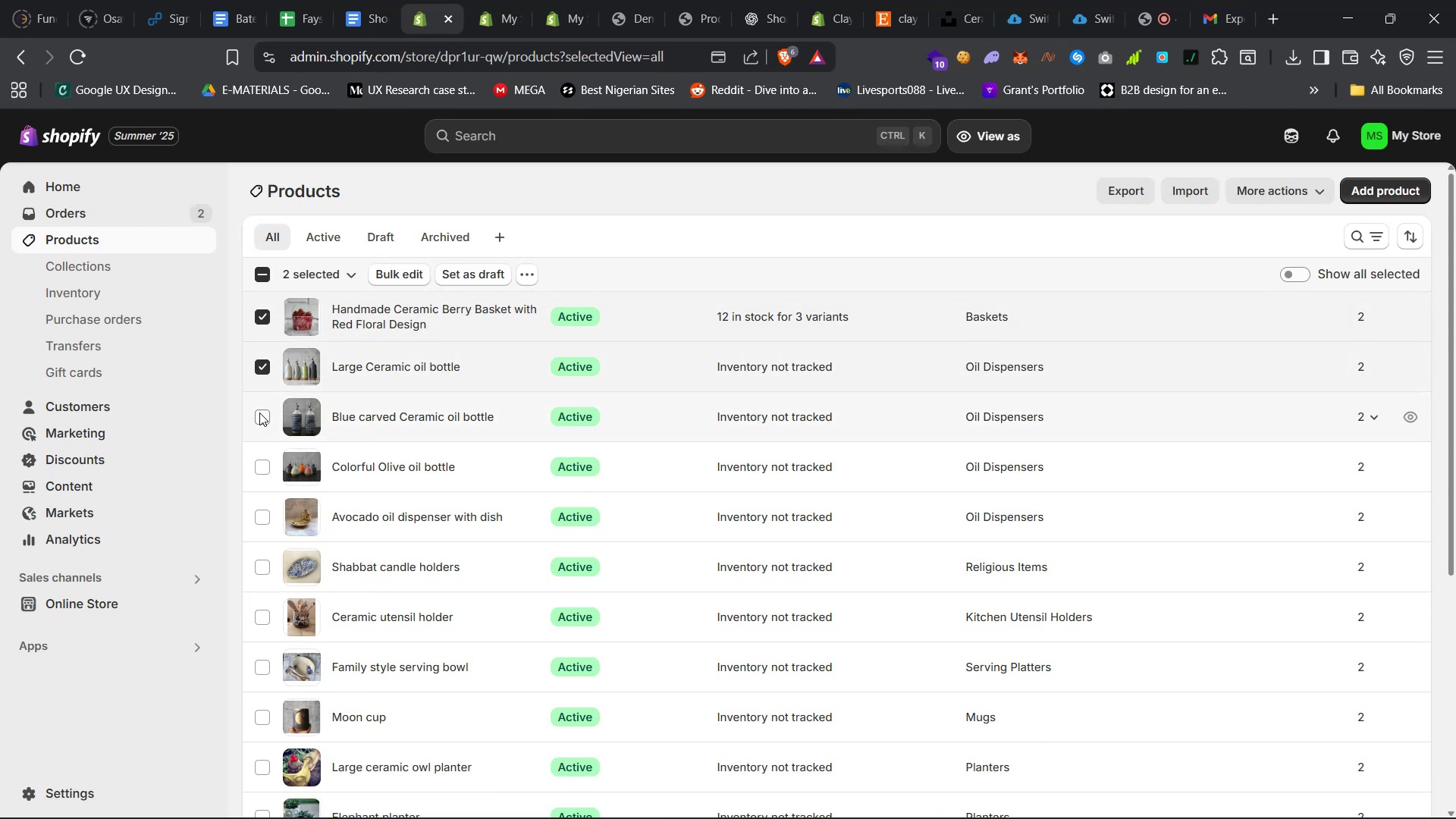 
left_click([258, 416])
 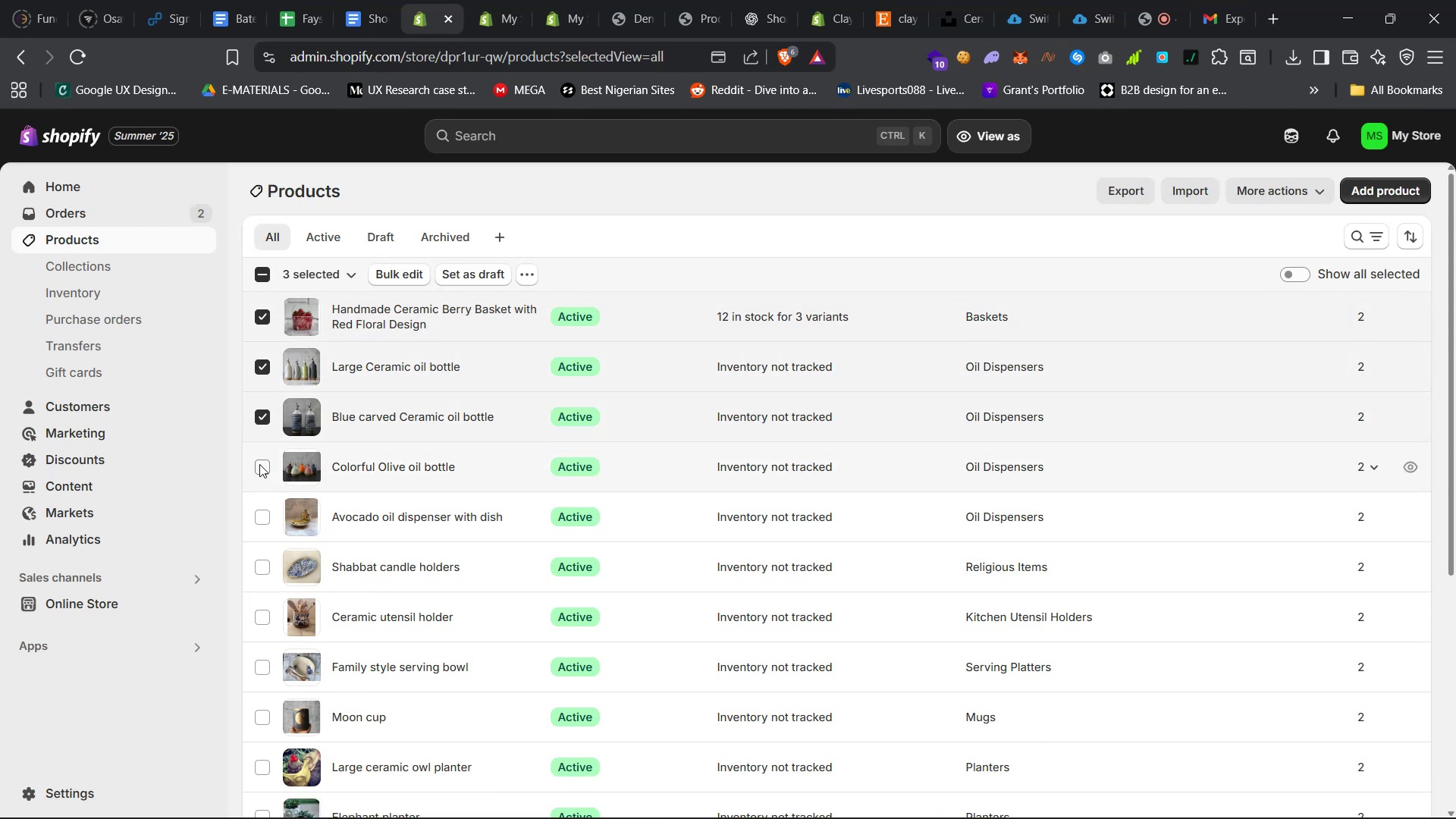 
left_click([259, 464])
 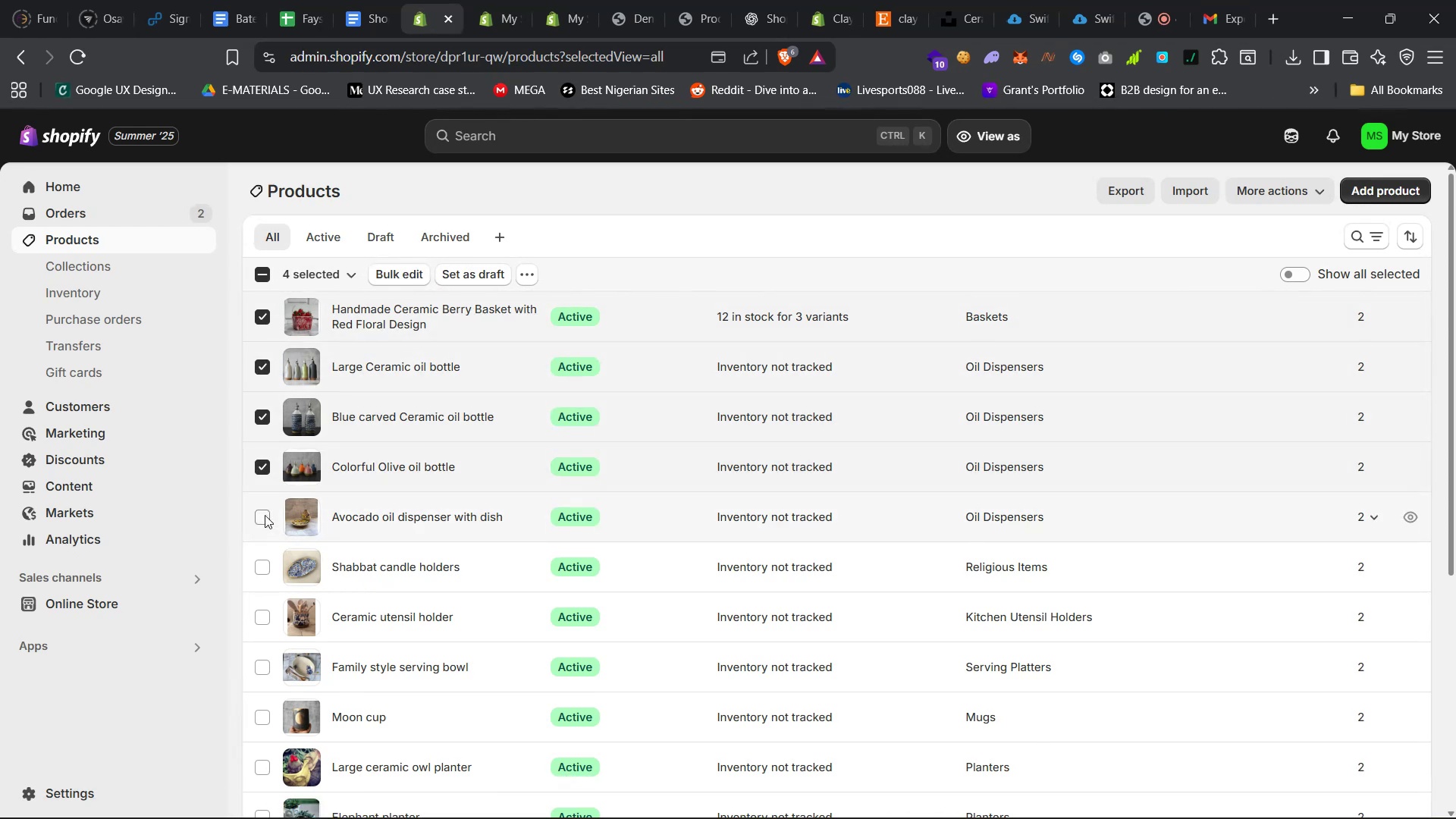 
mouse_move([406, 460])
 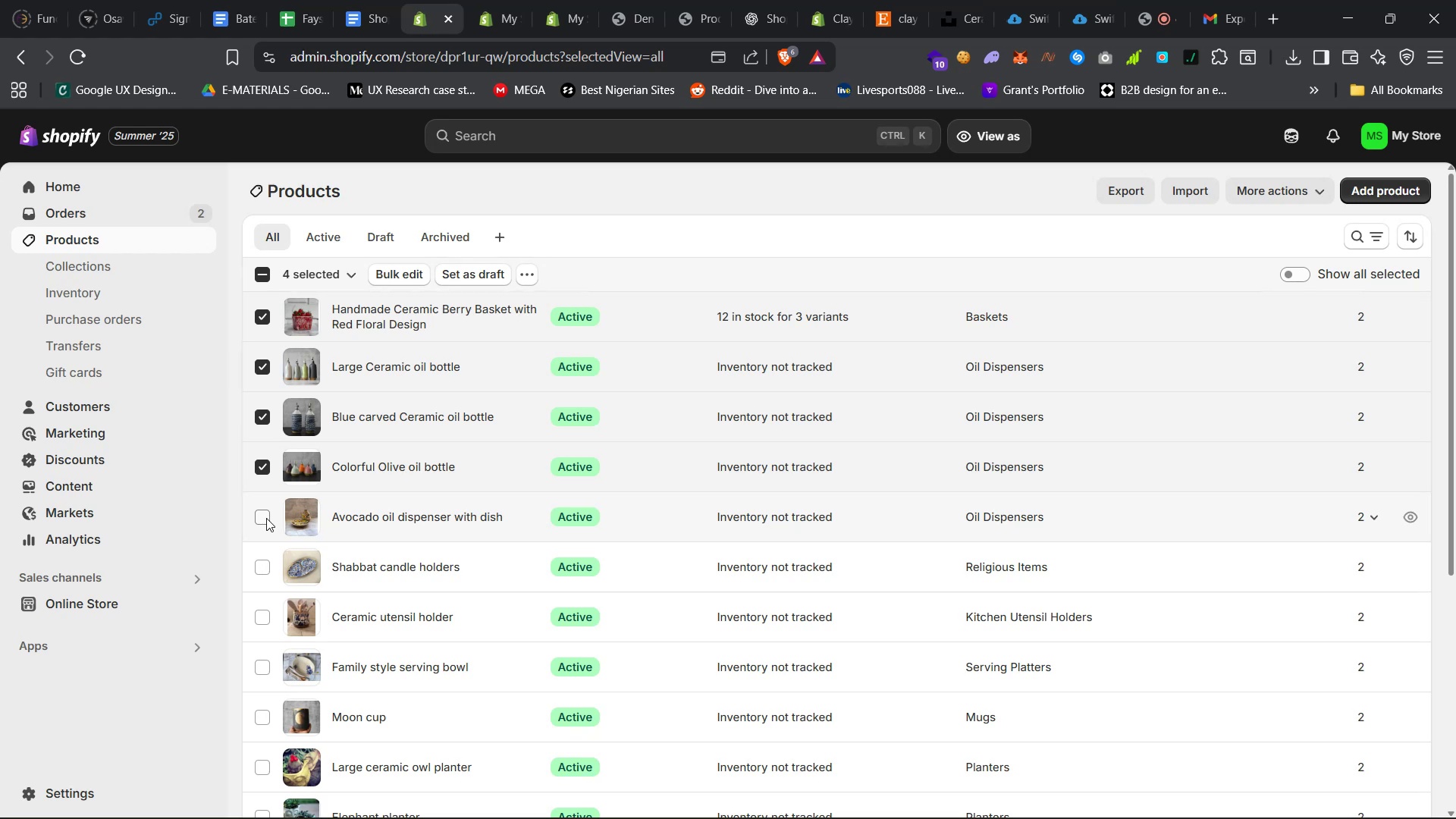 
left_click([266, 518])
 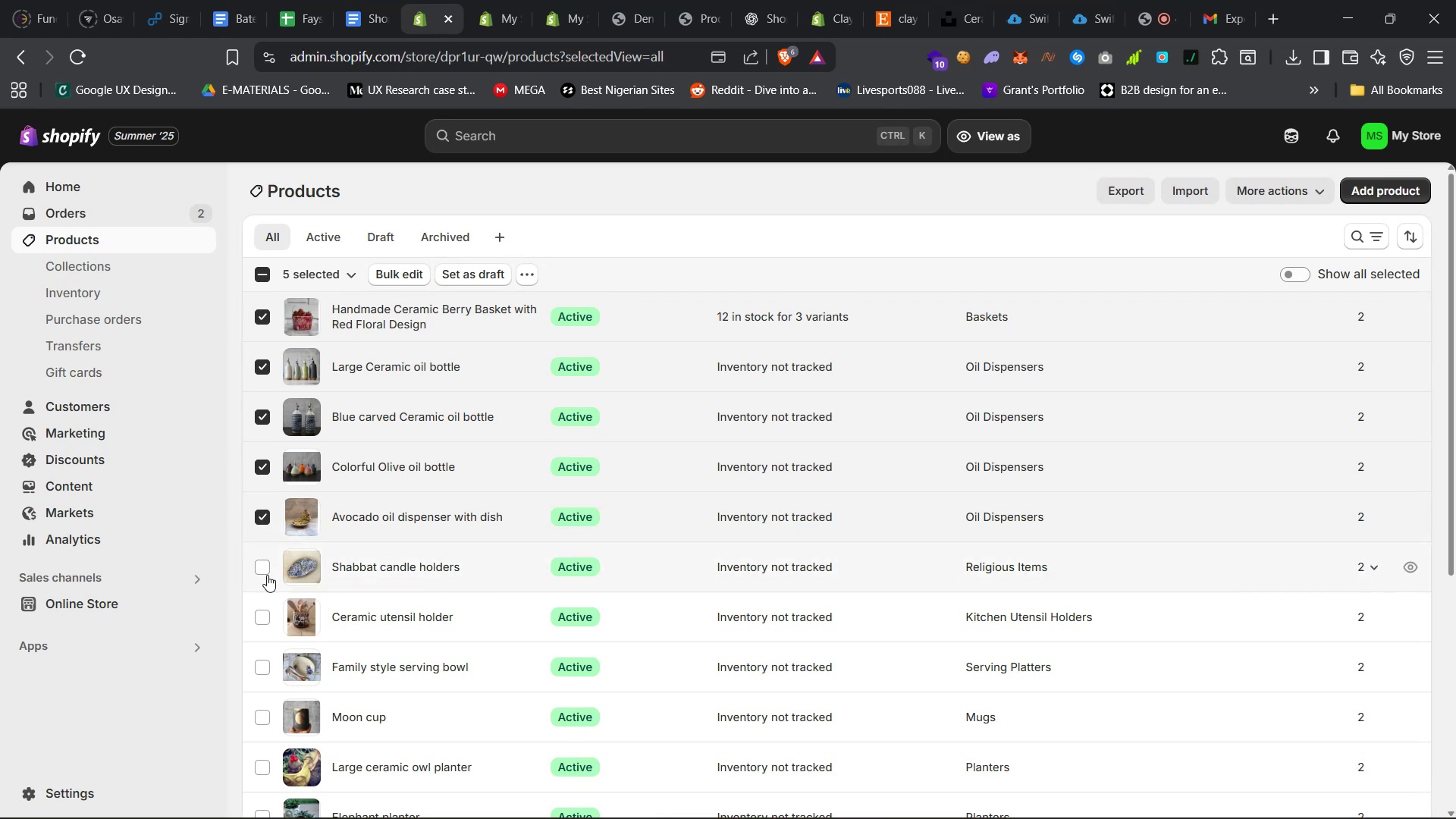 
left_click([264, 570])
 